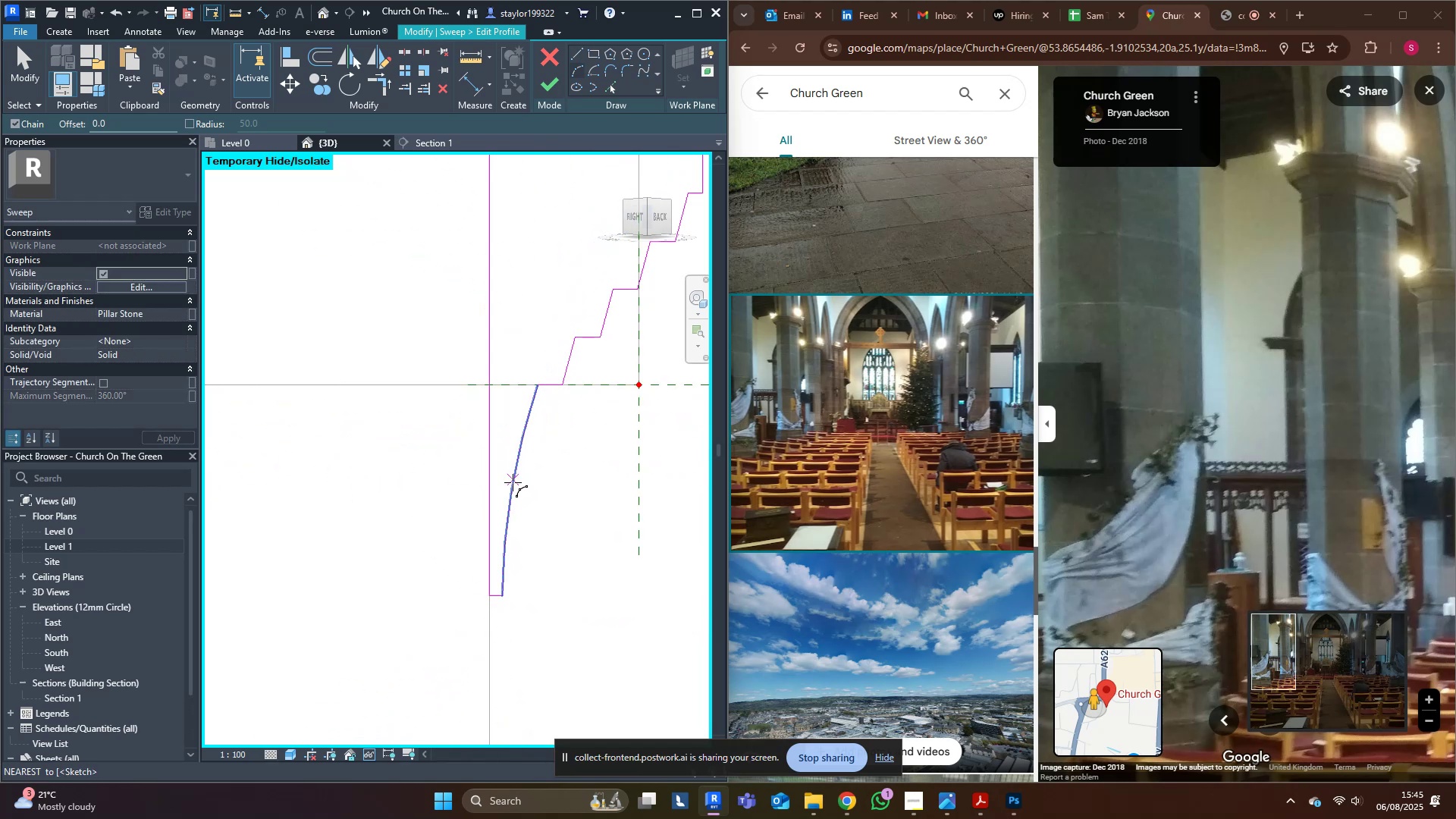 
key(Escape)
 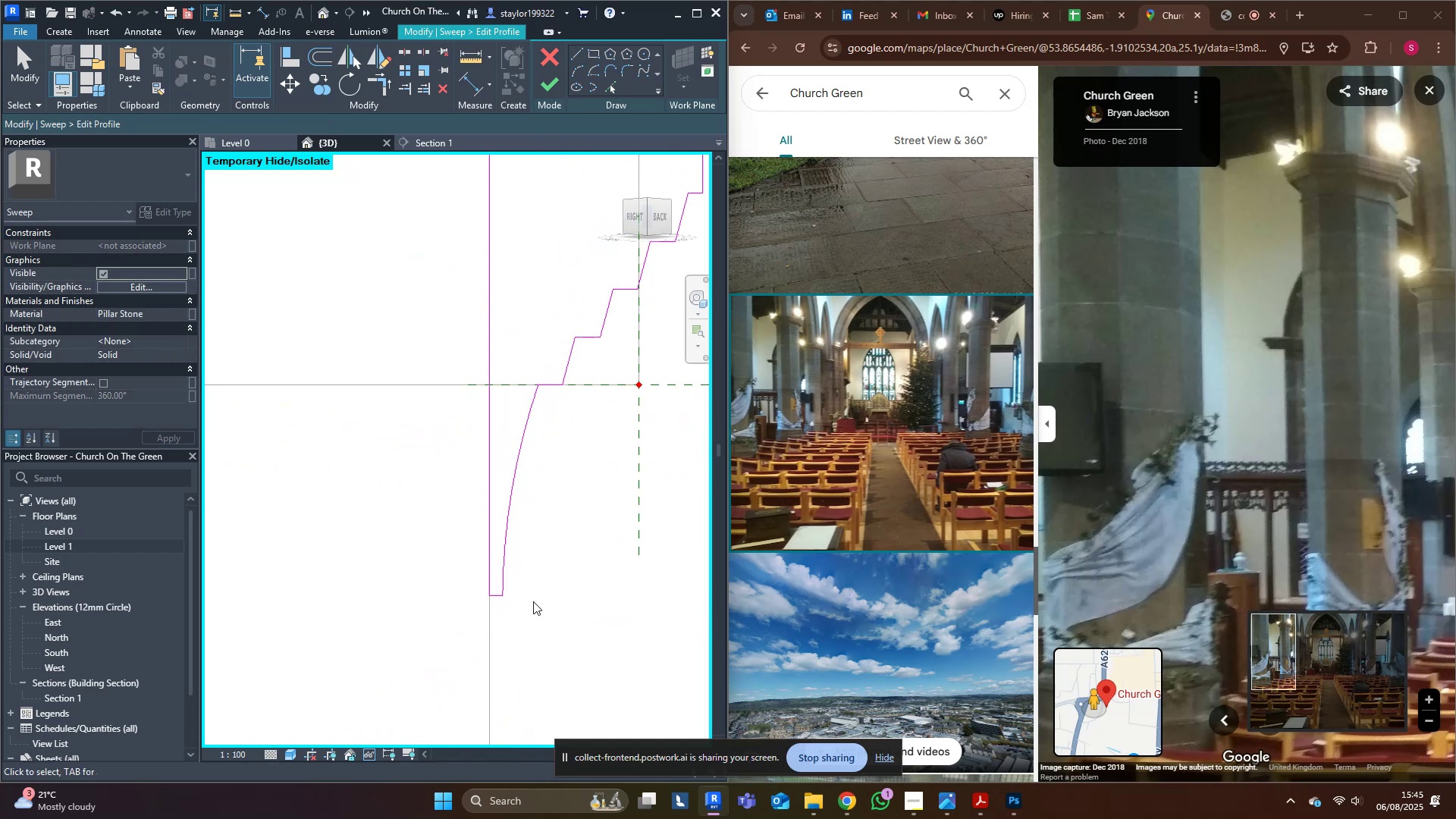 
scroll: coordinate [511, 591], scroll_direction: down, amount: 10.0
 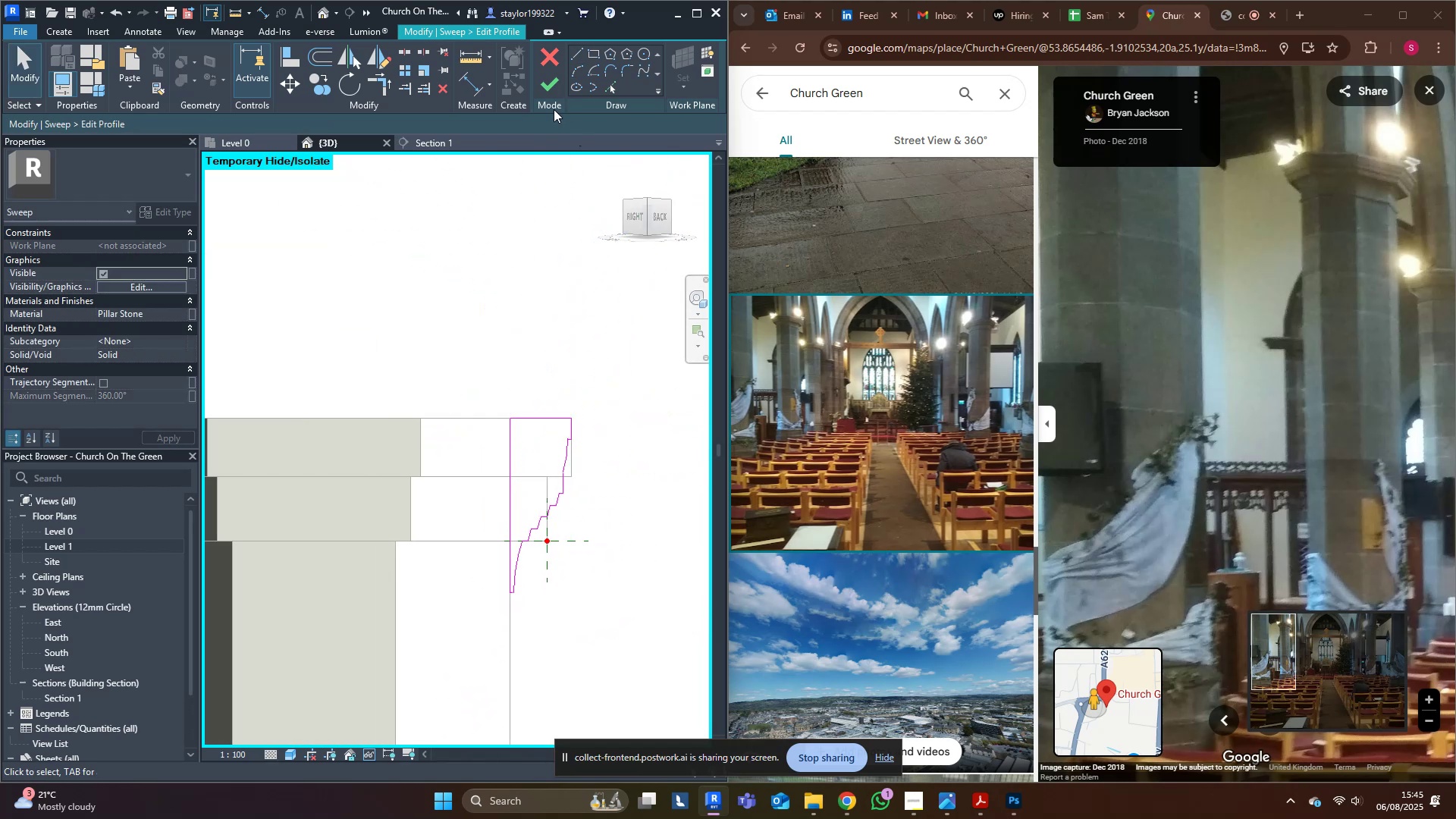 
left_click([544, 80])
 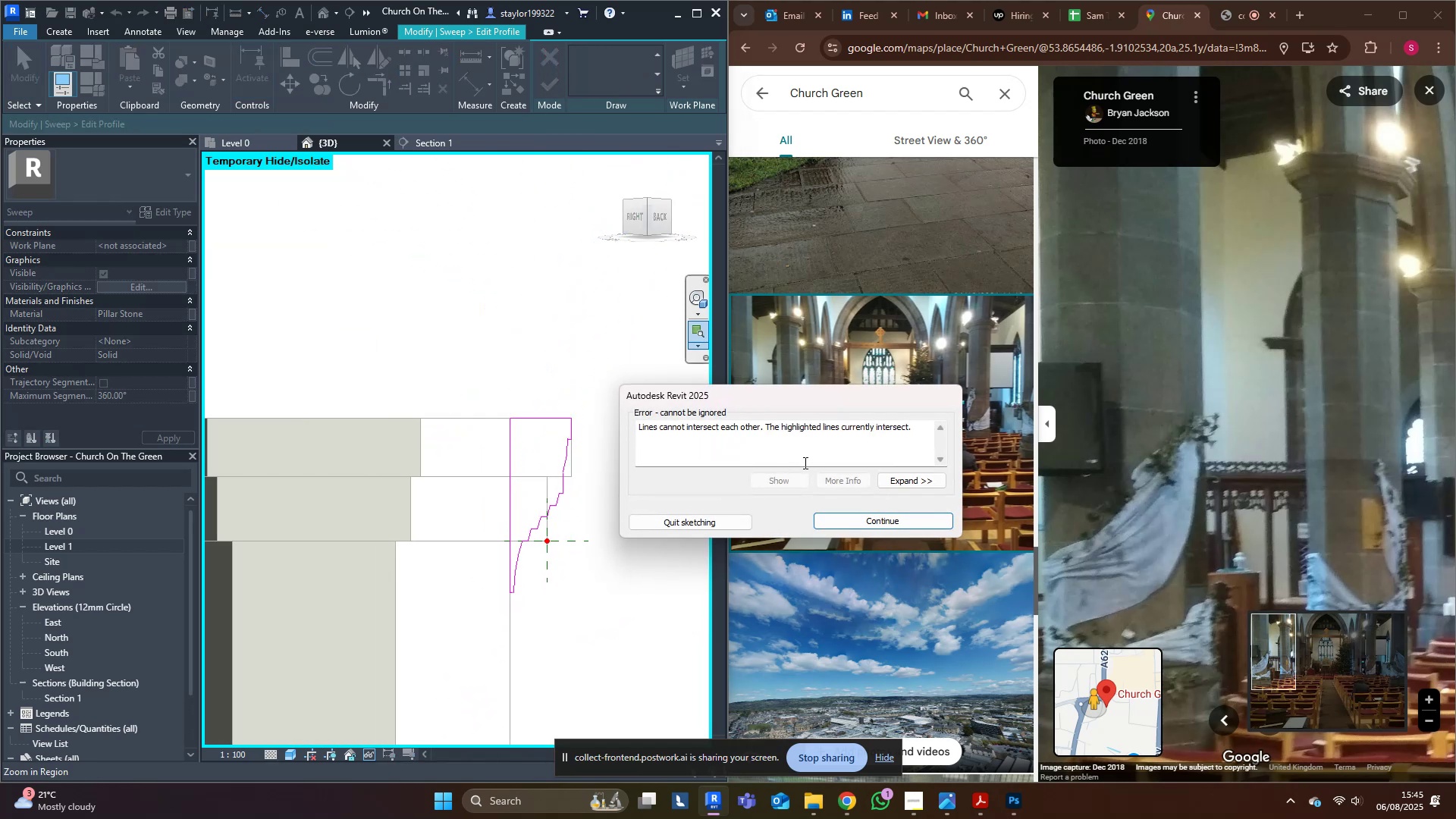 
left_click_drag(start_coordinate=[774, 486], to_coordinate=[778, 483])
 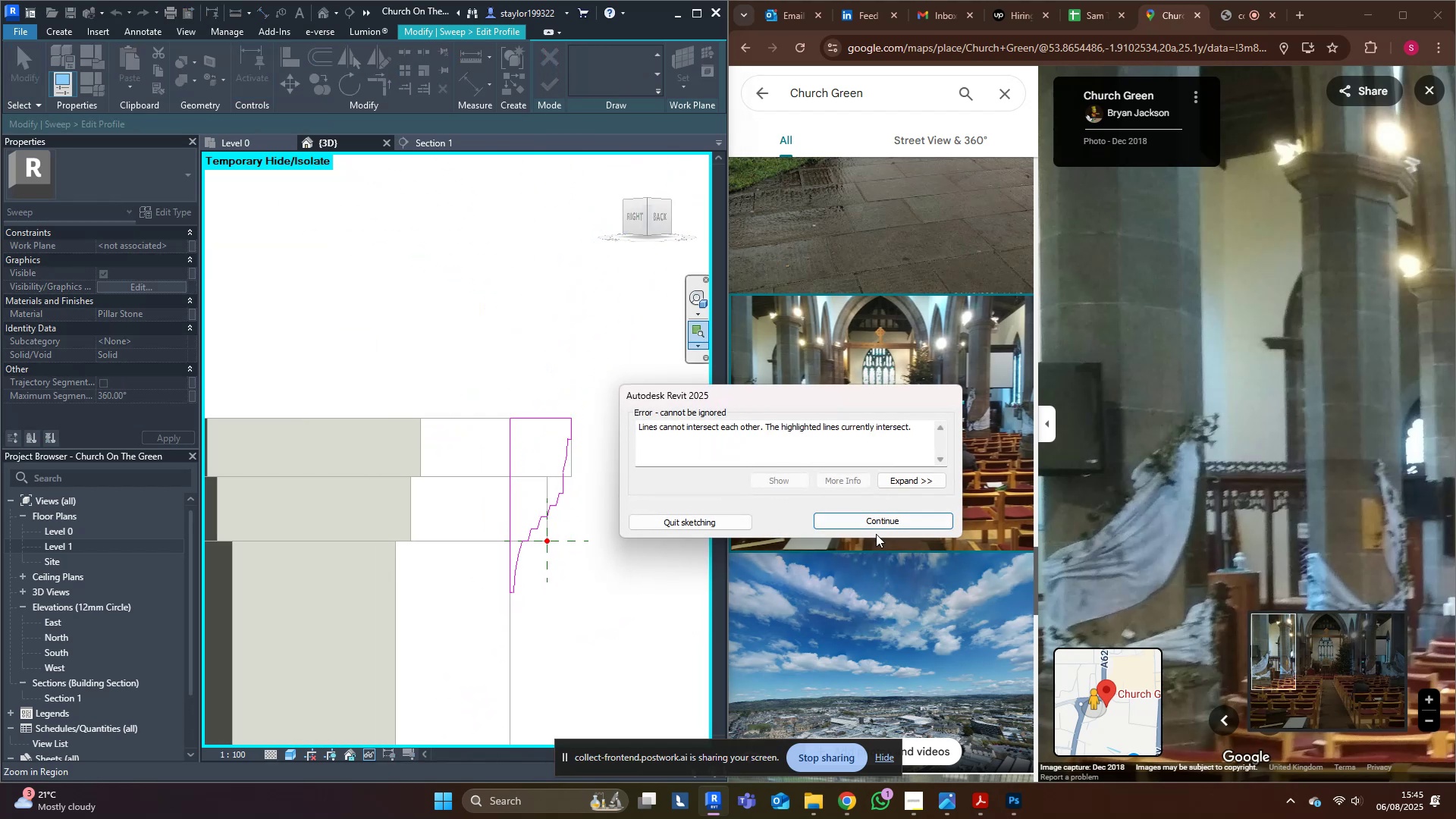 
double_click([877, 535])
 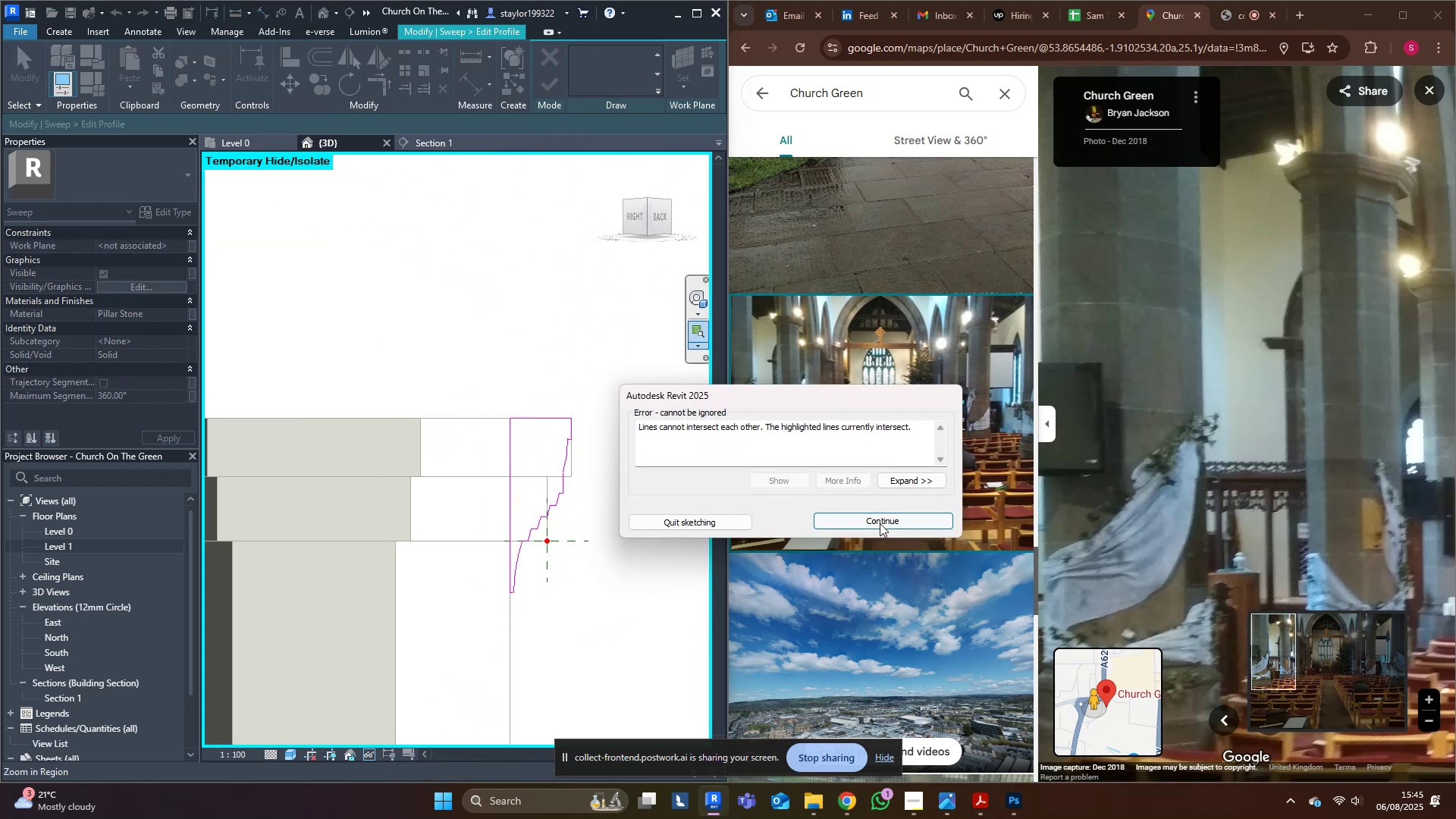 
triple_click([880, 523])
 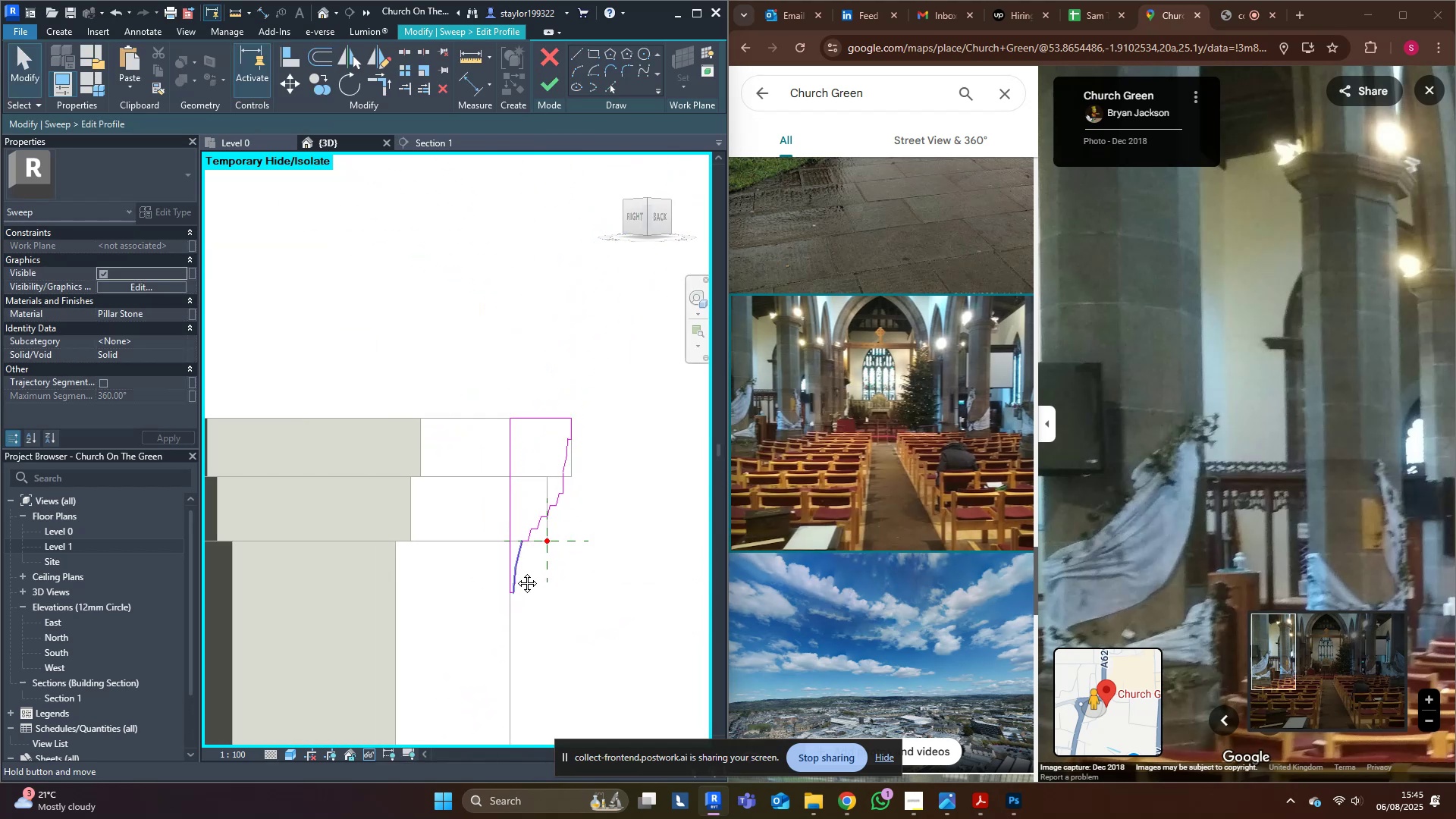 
scroll: coordinate [526, 564], scroll_direction: up, amount: 4.0
 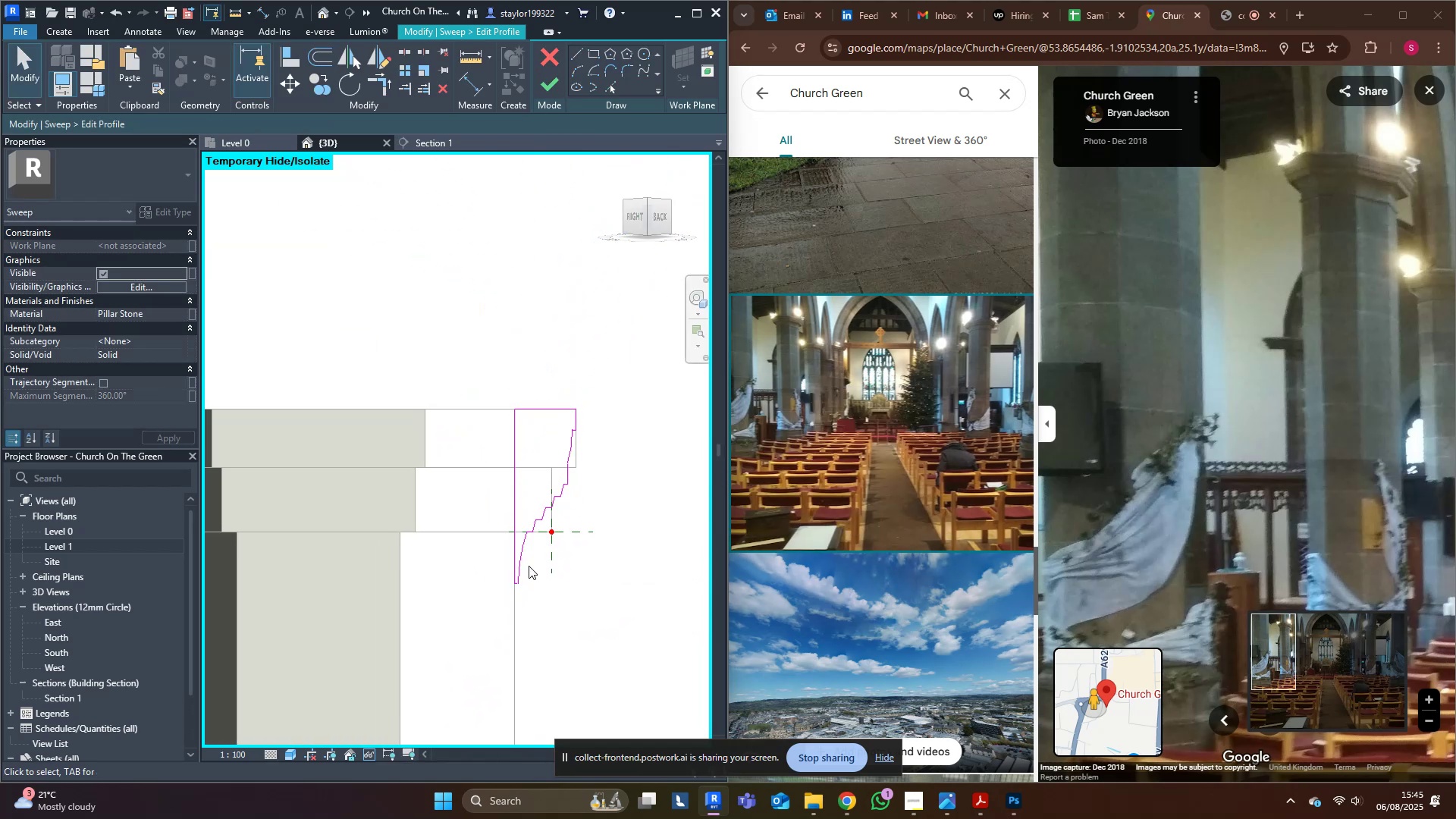 
type(md)
key(Tab)
 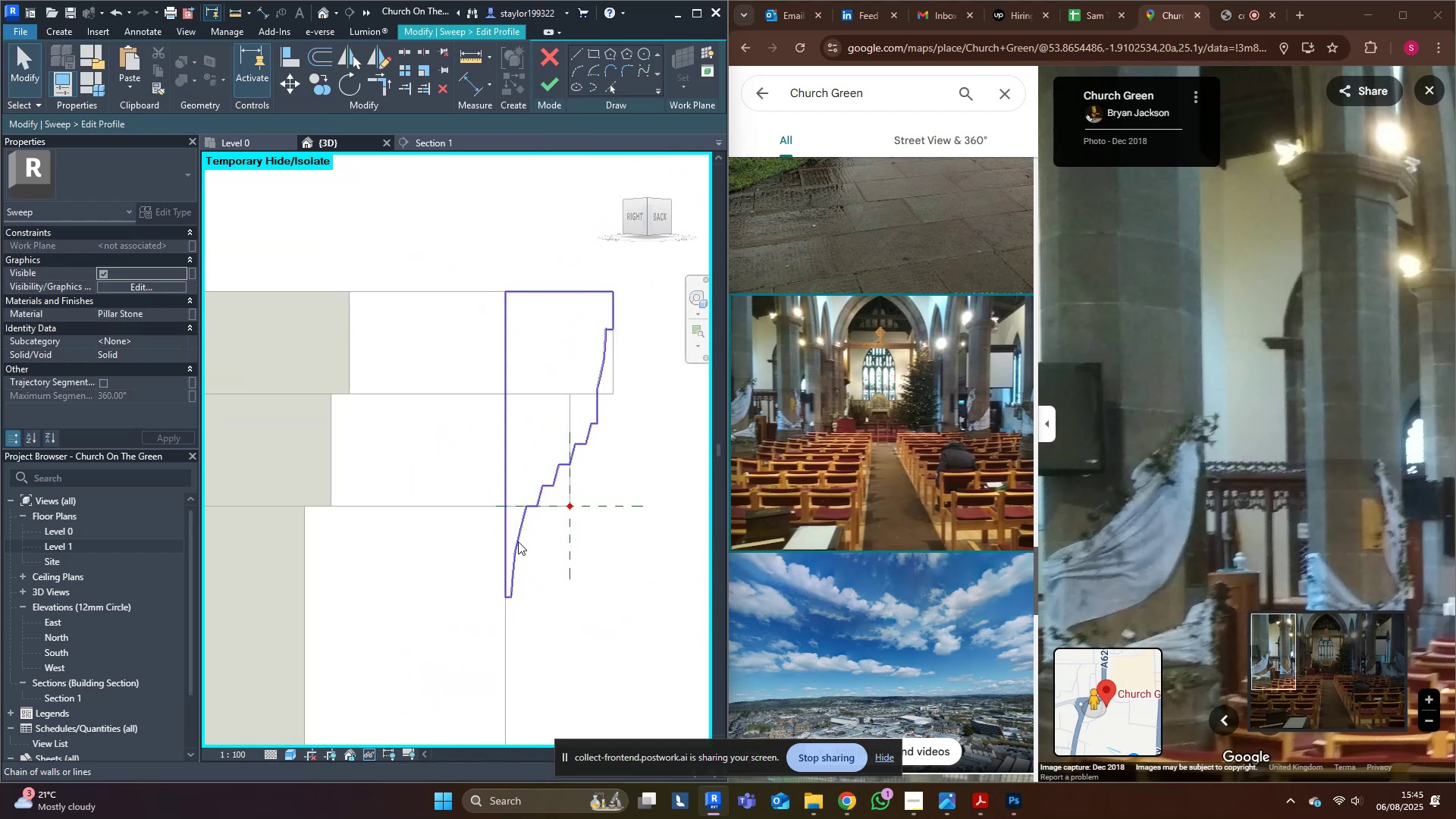 
left_click([518, 541])
 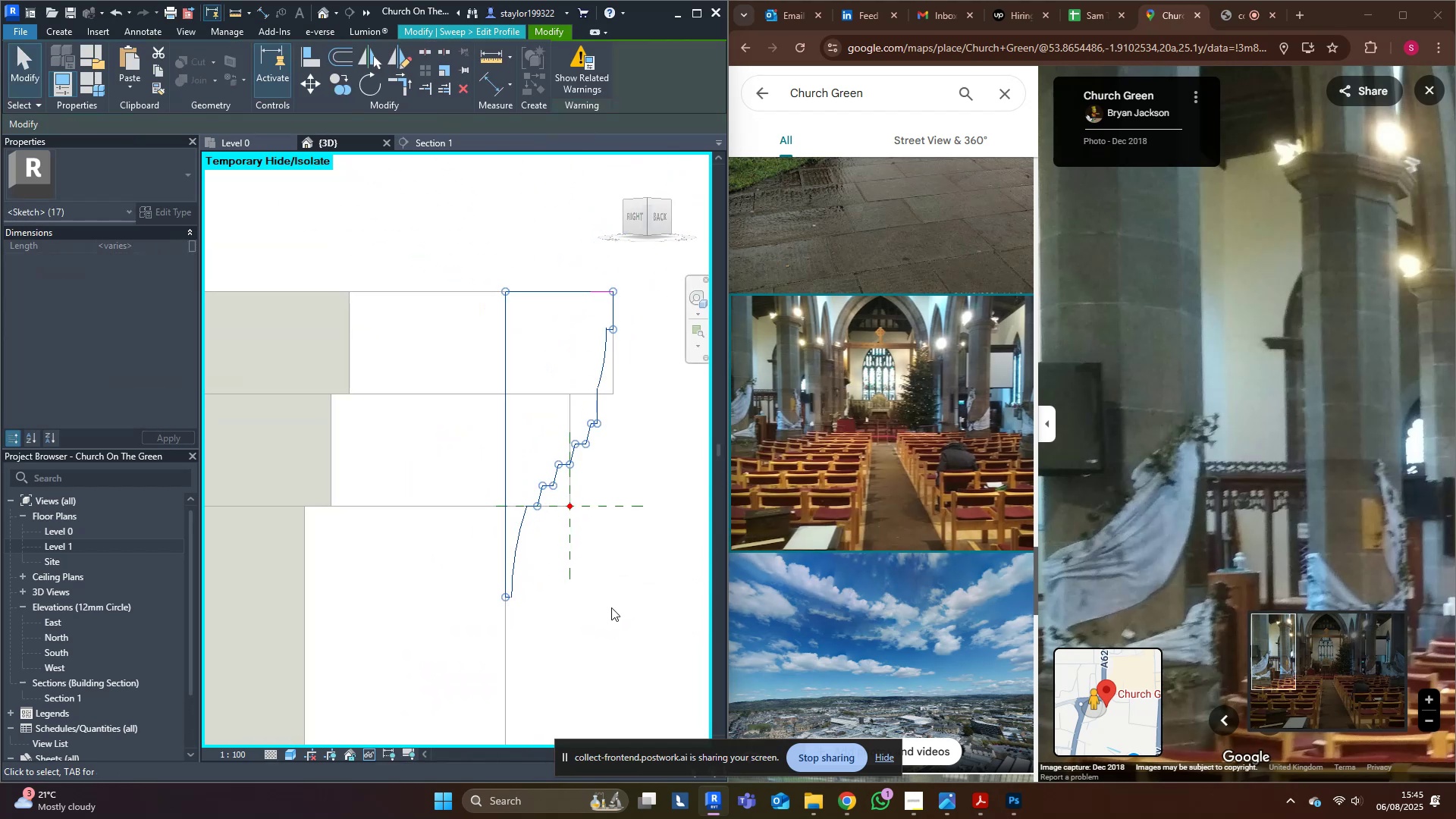 
scroll: coordinate [558, 284], scroll_direction: up, amount: 7.0
 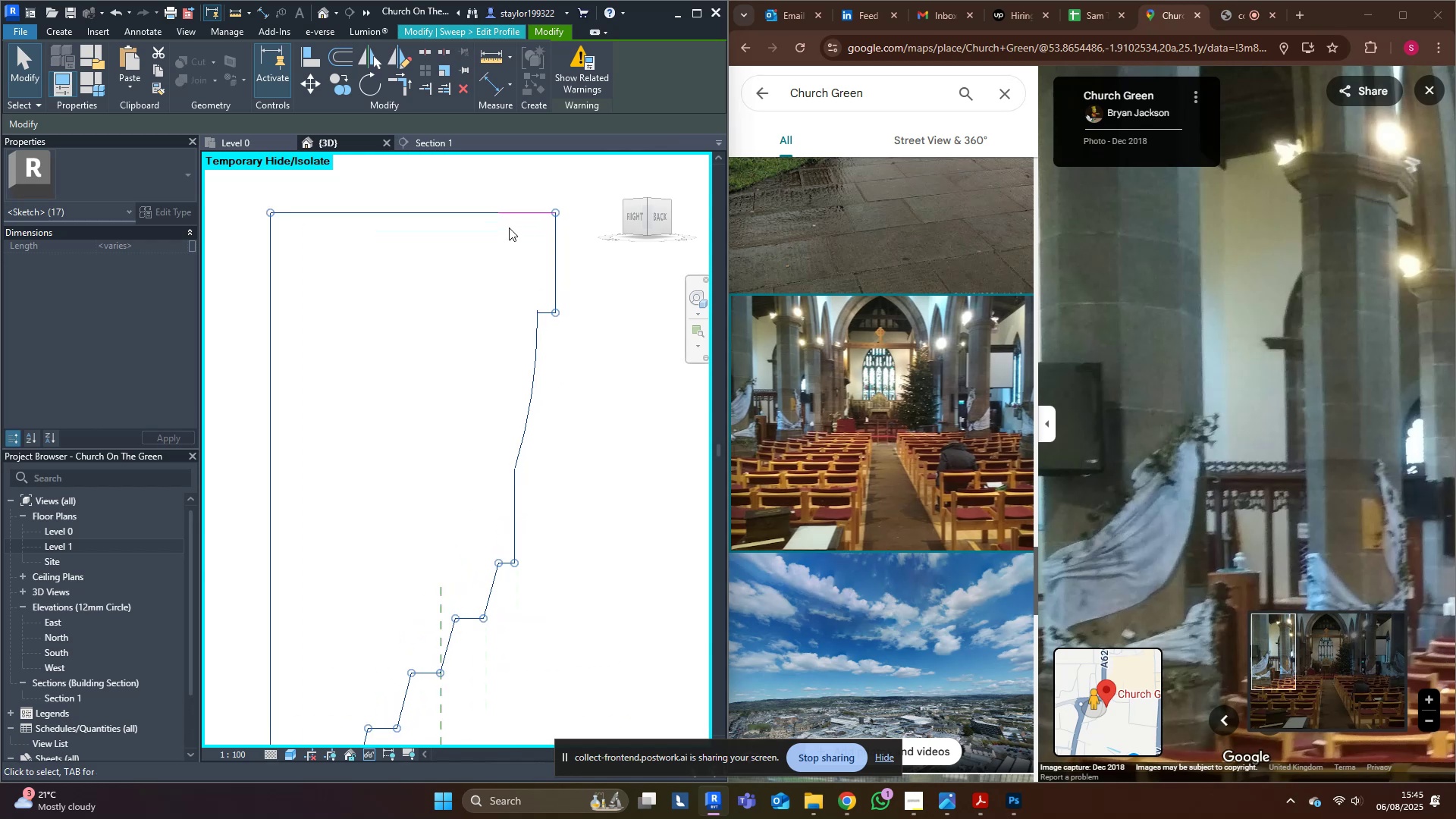 
left_click_drag(start_coordinate=[472, 168], to_coordinate=[582, 252])
 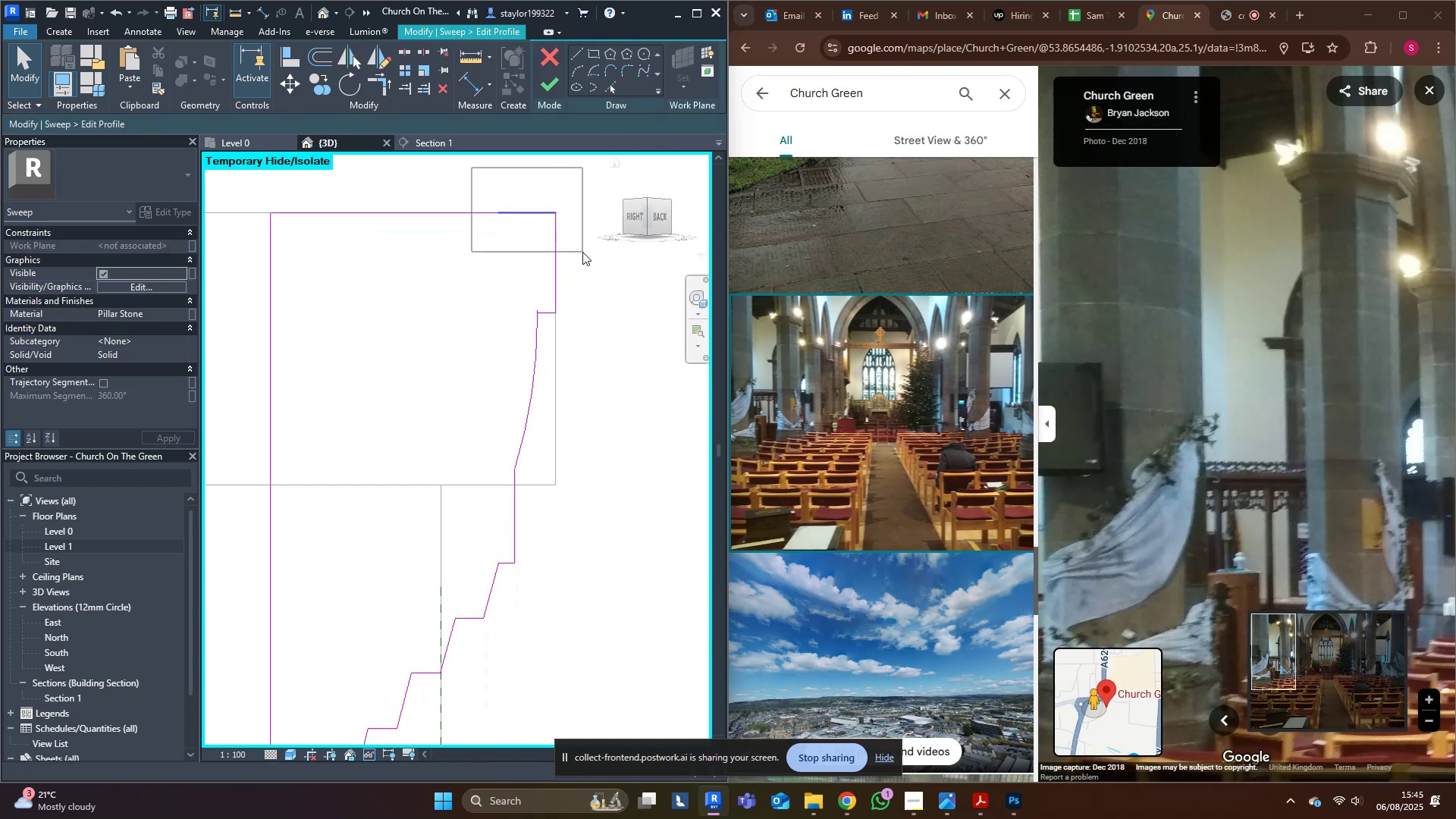 
key(Delete)
 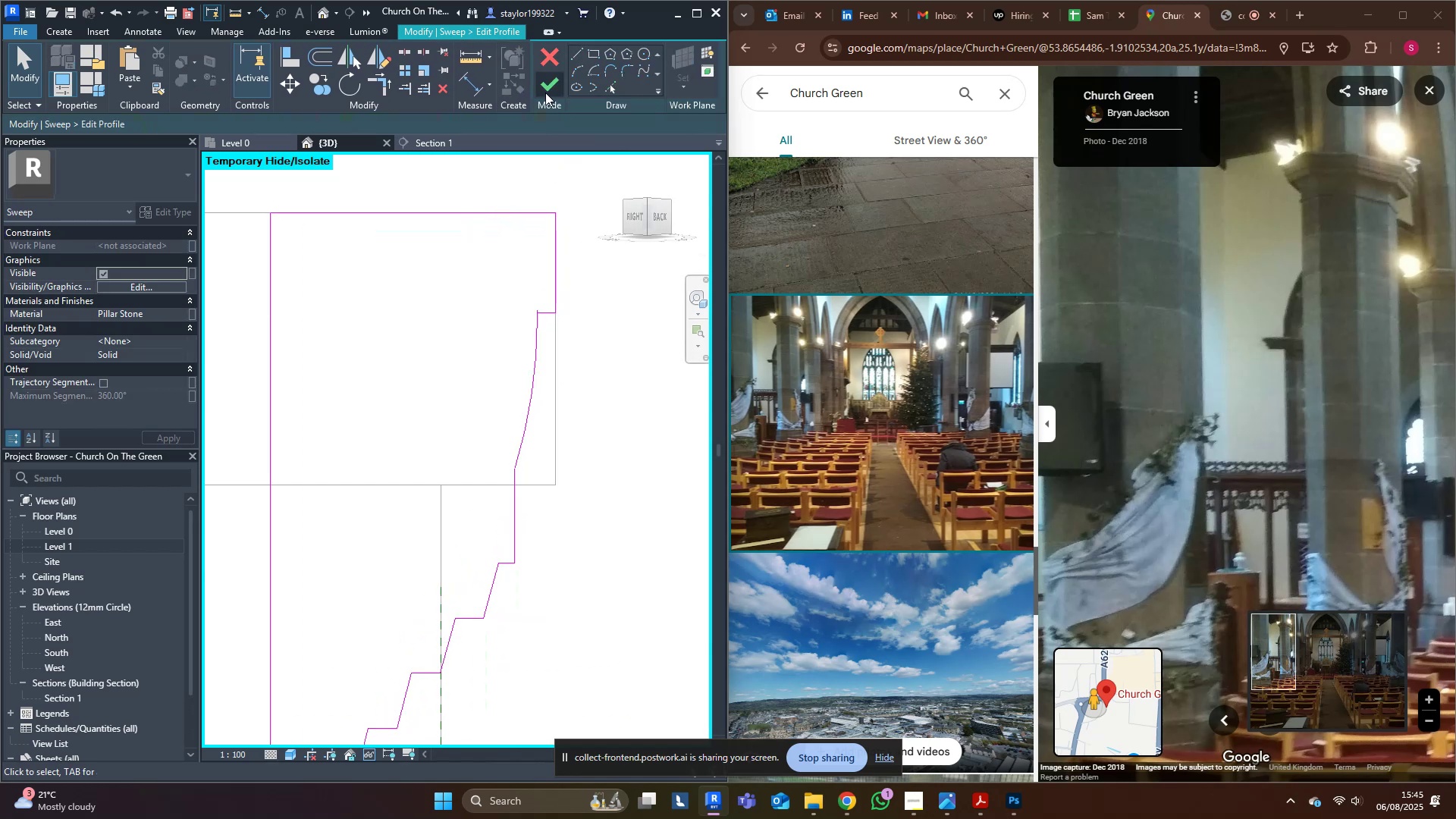 
left_click([551, 91])
 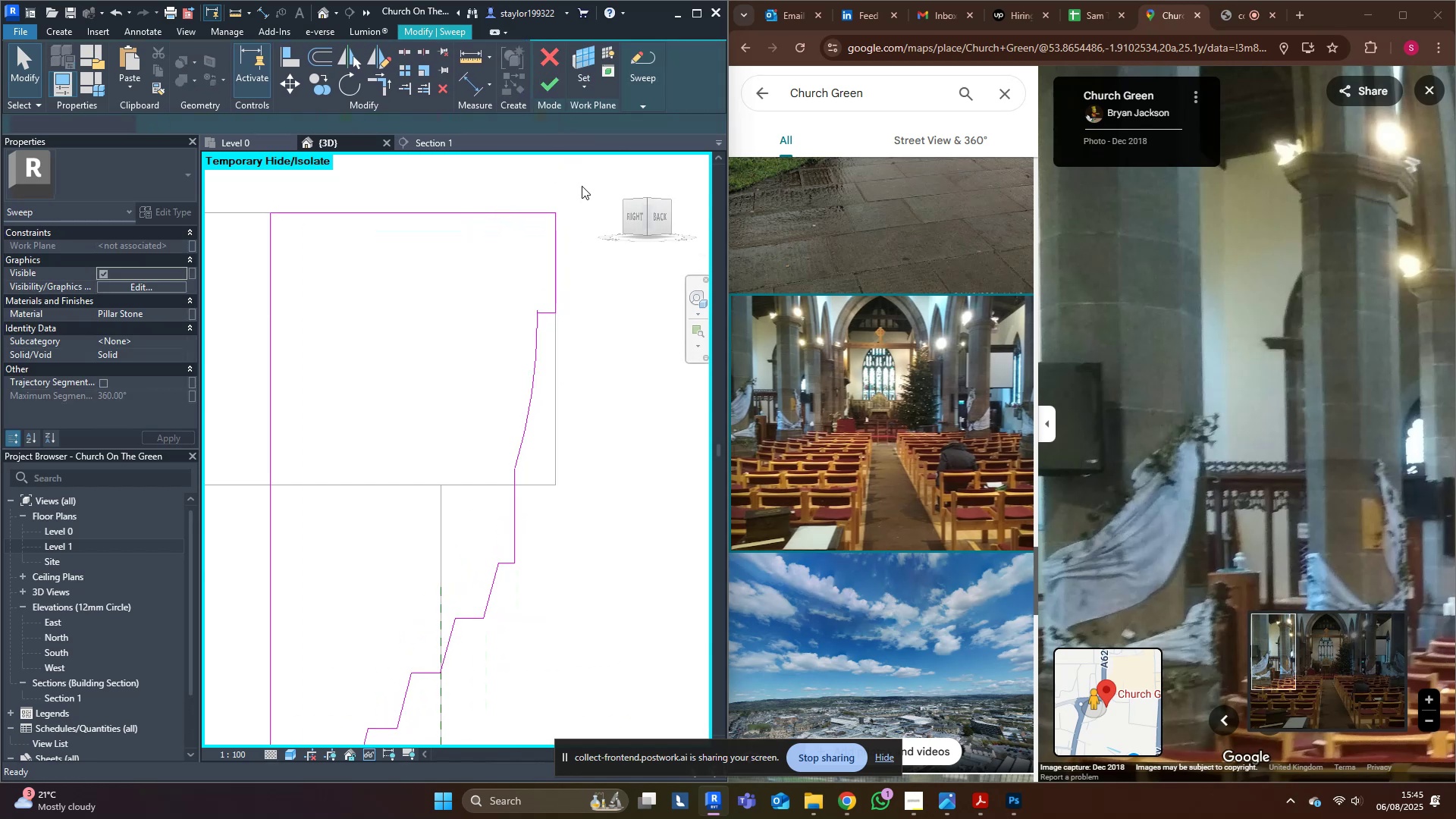 
scroll: coordinate [610, 610], scroll_direction: down, amount: 5.0
 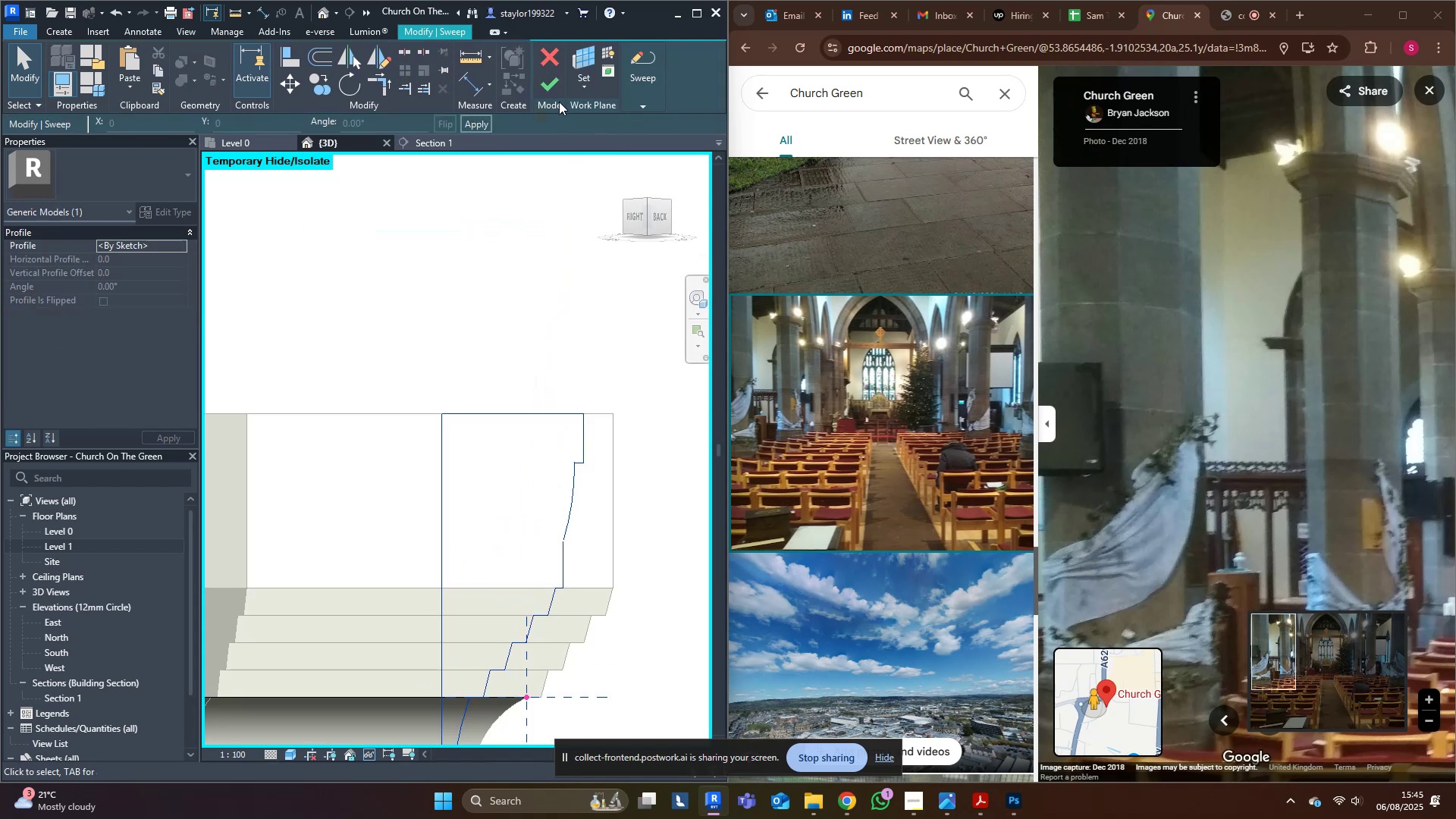 
left_click([553, 77])
 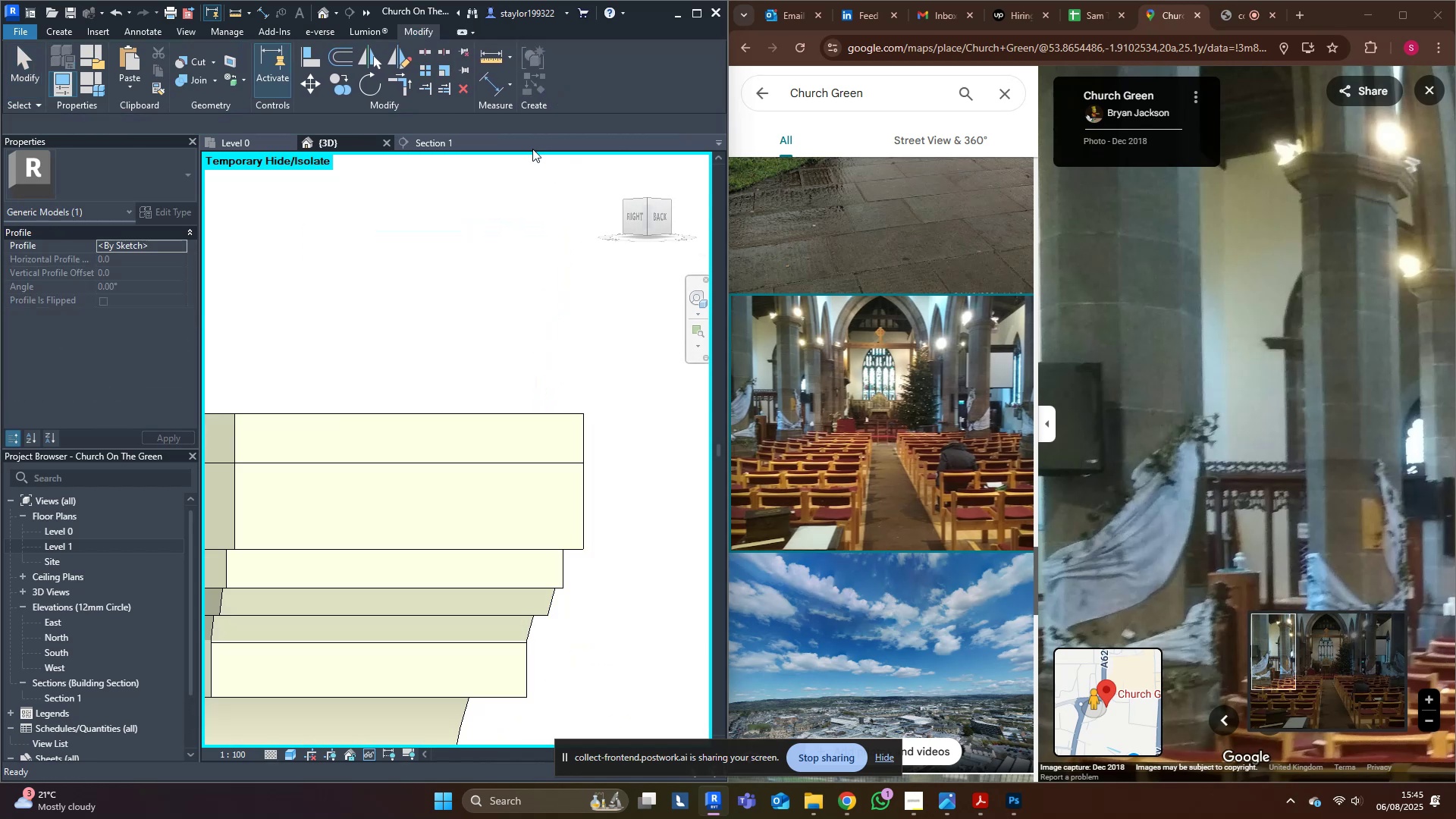 
left_click_drag(start_coordinate=[485, 274], to_coordinate=[485, 278])
 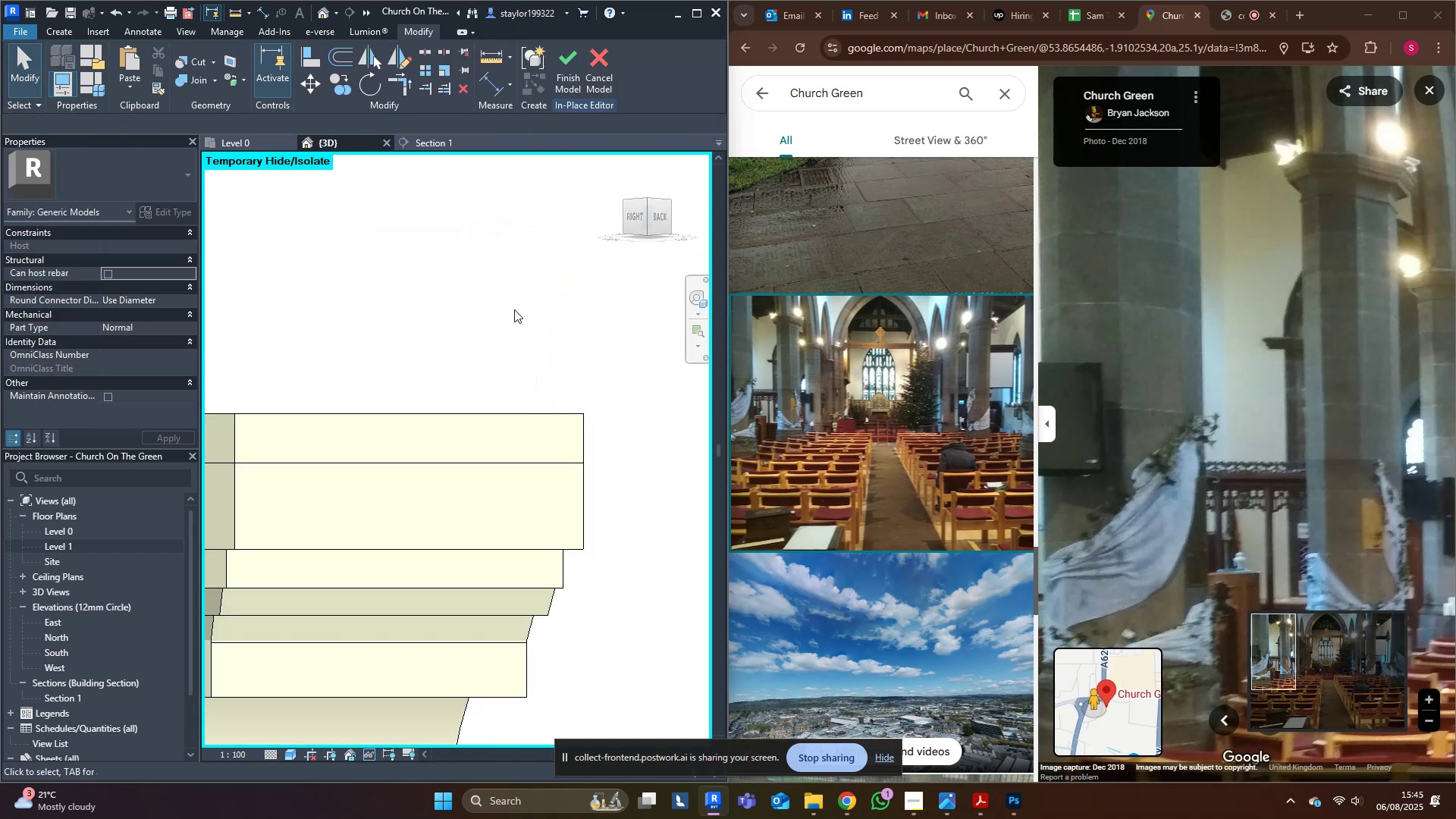 
scroll: coordinate [564, 350], scroll_direction: down, amount: 11.0
 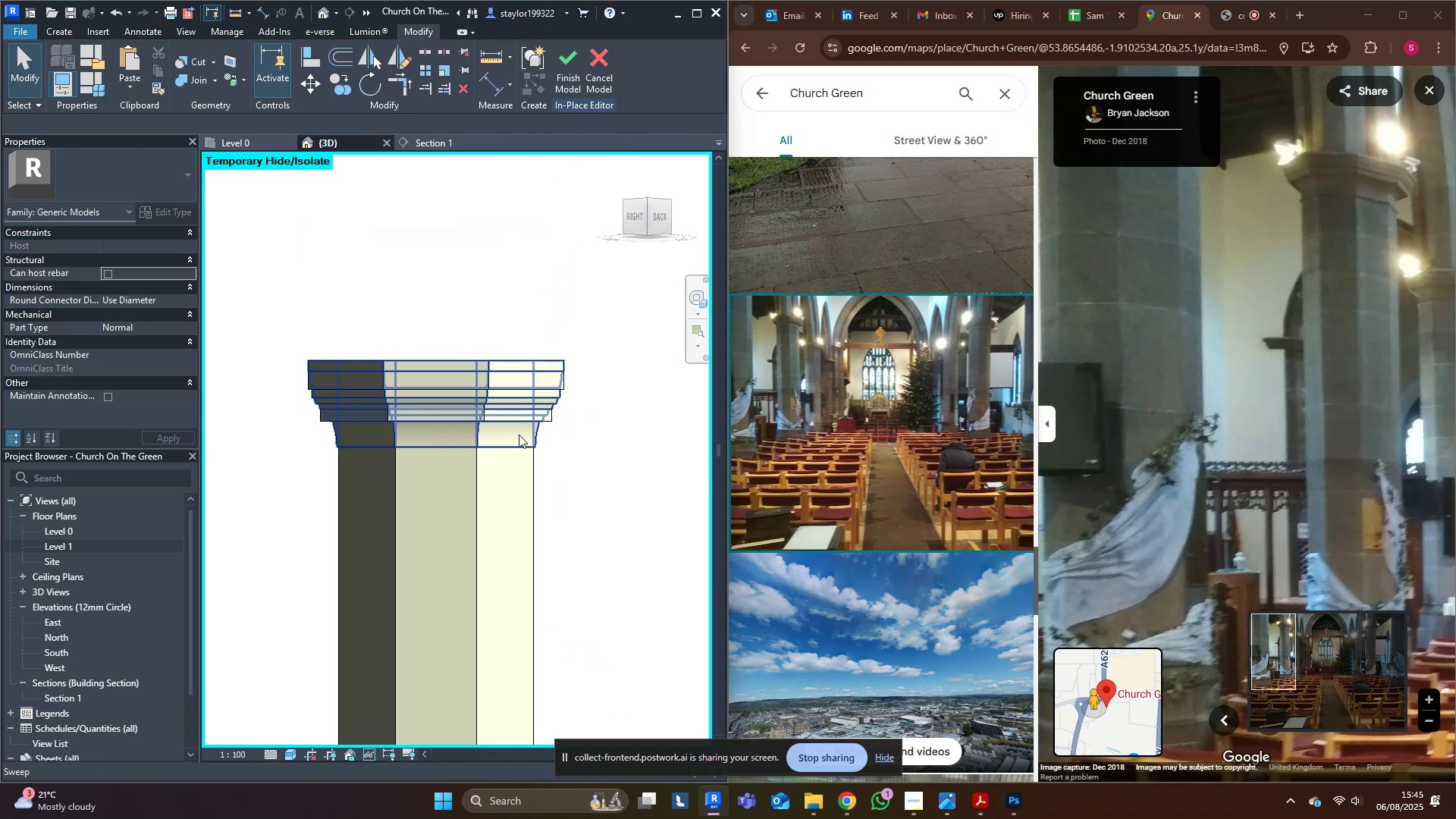 
left_click([519, 435])
 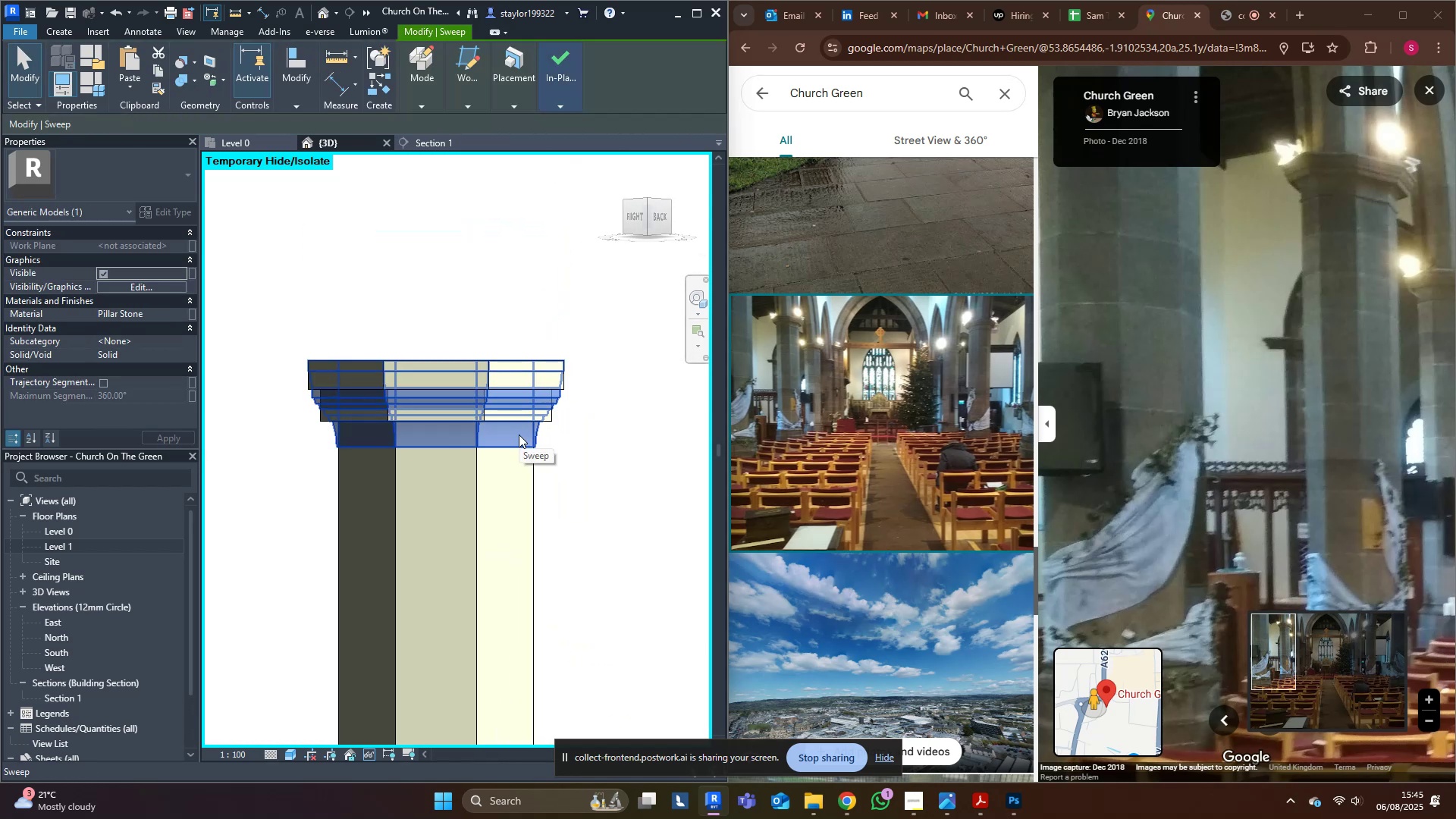 
type(hh)
 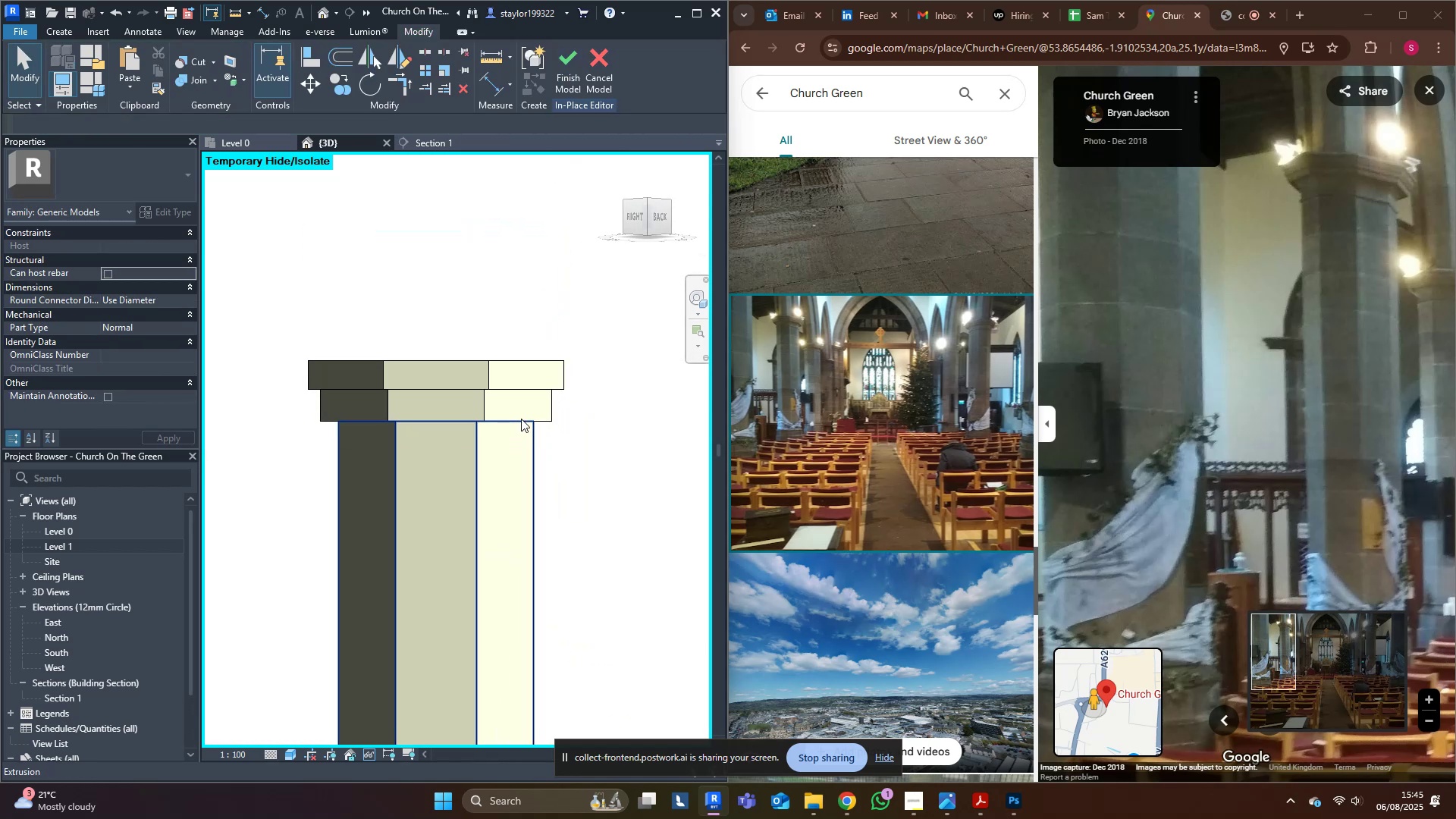 
left_click([521, 417])
 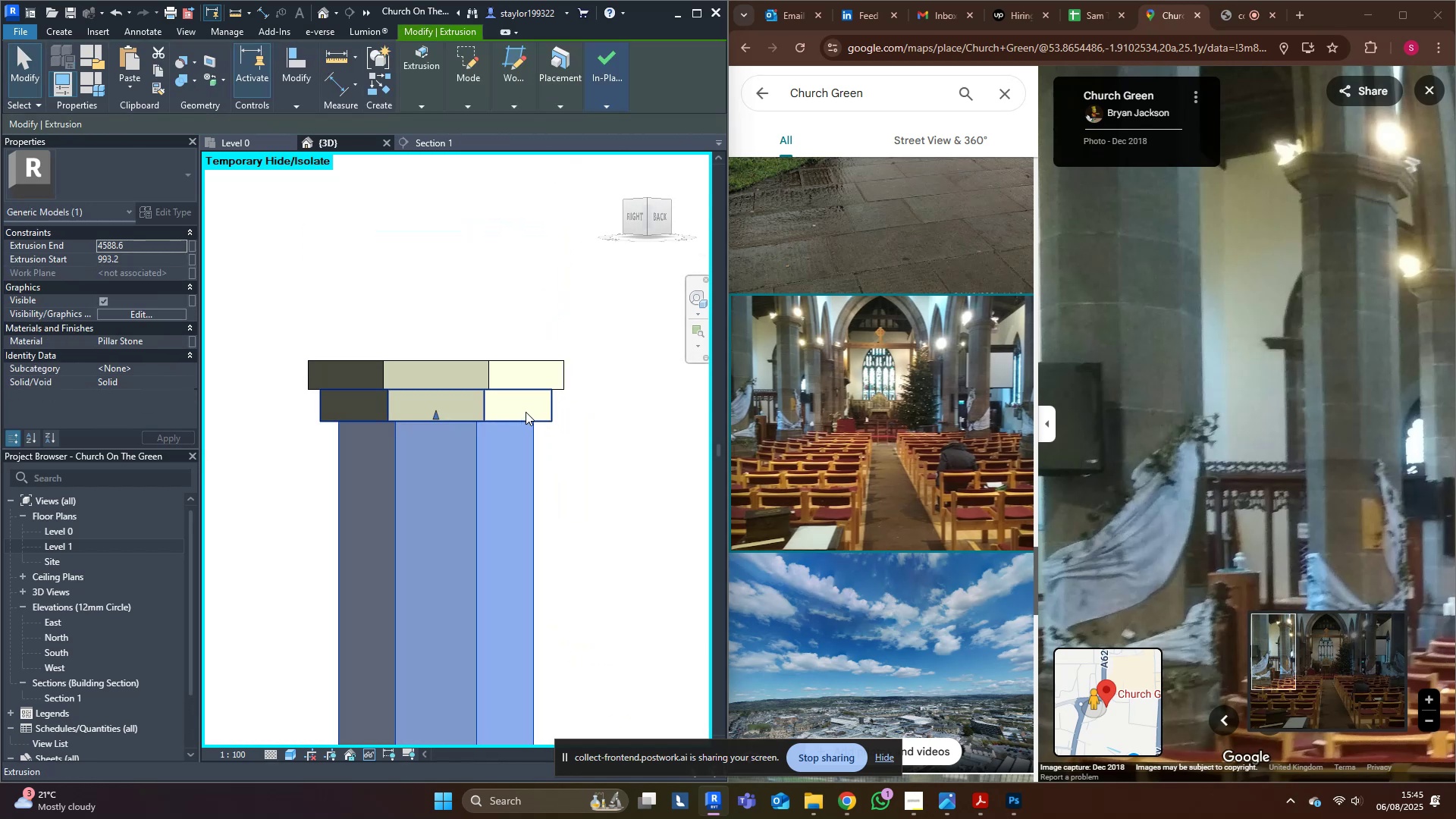 
double_click([527, 410])
 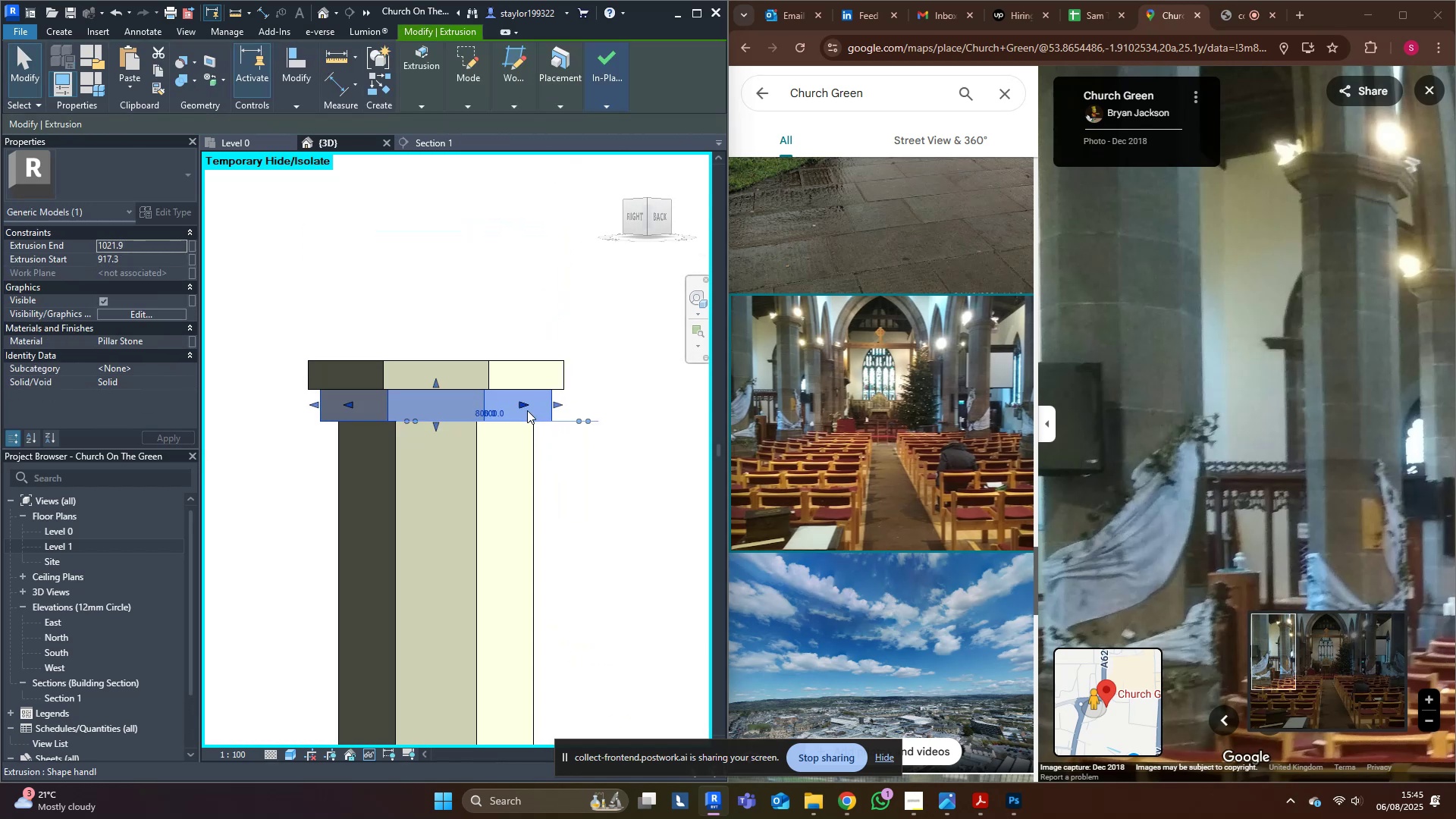 
key(Delete)
 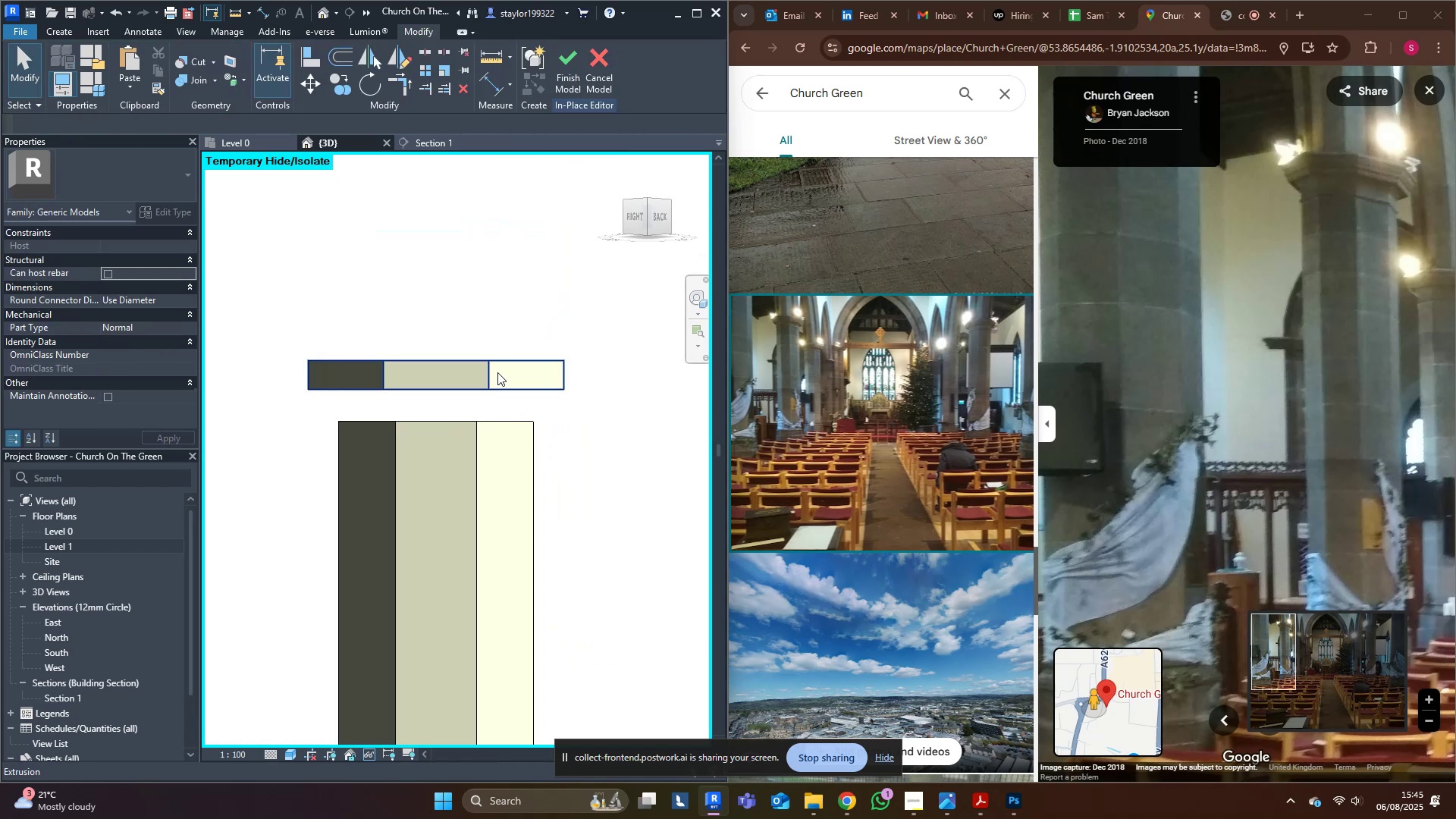 
triple_click([497, 372])
 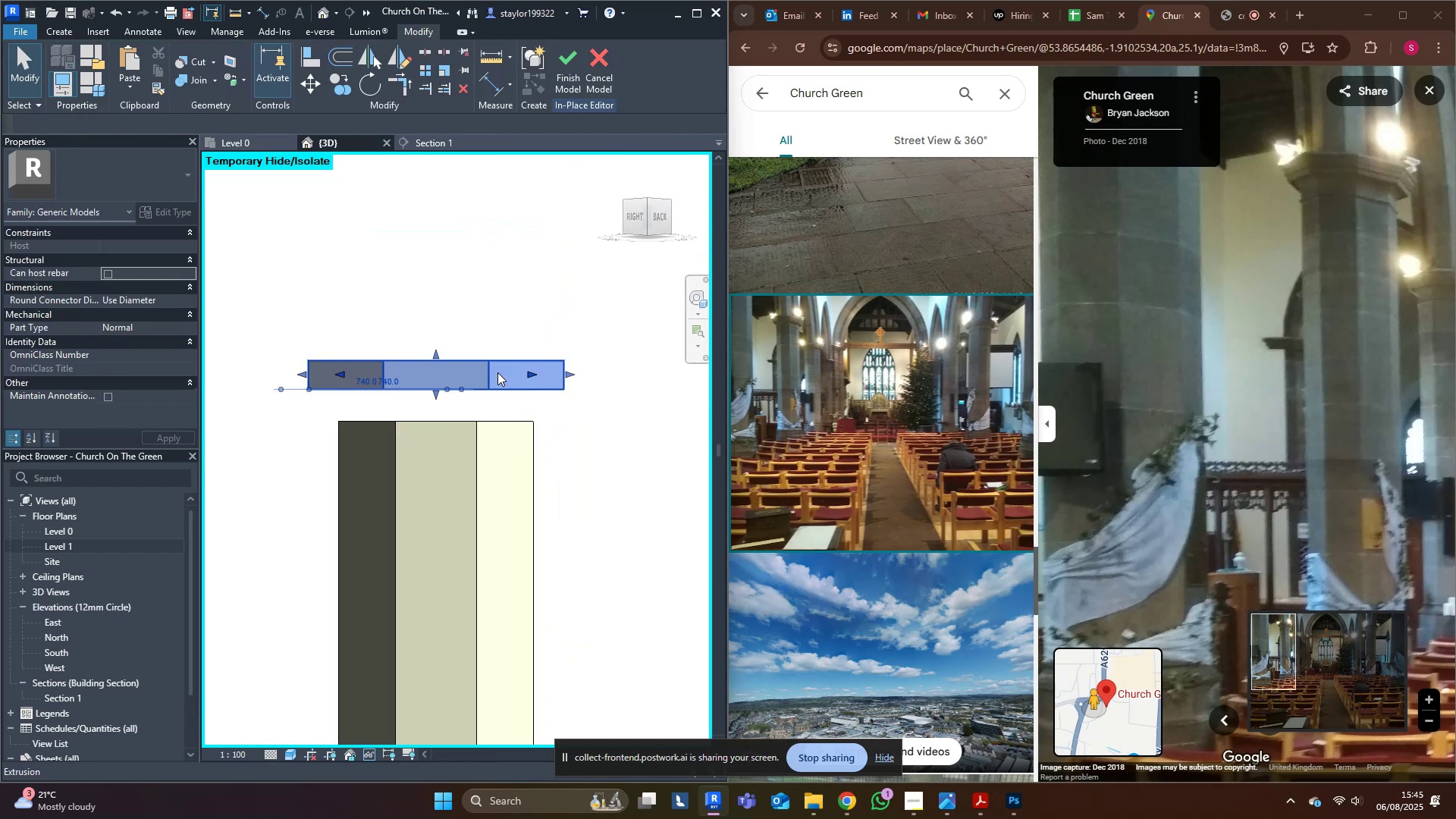 
type(hr)
 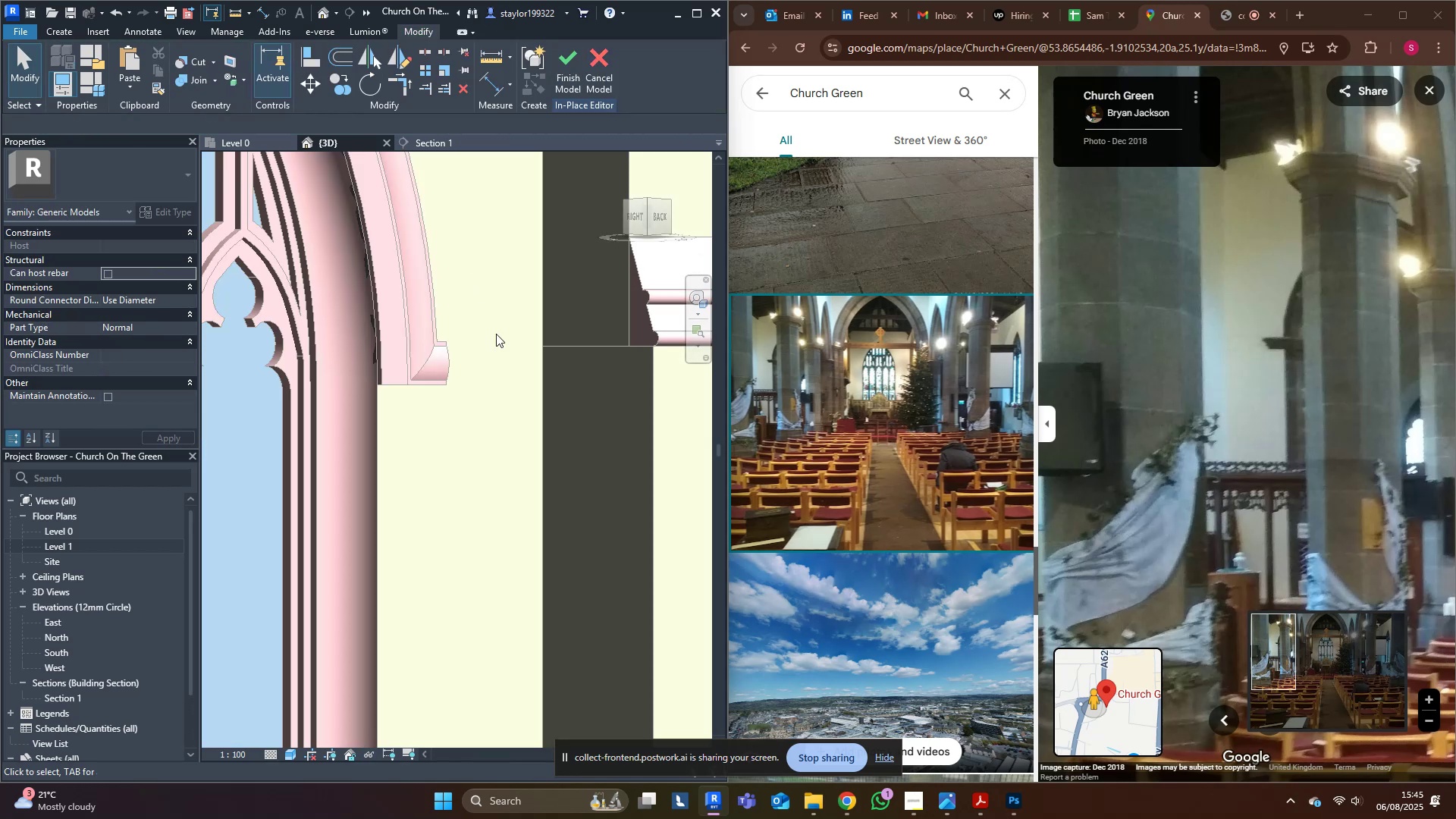 
scroll: coordinate [479, 464], scroll_direction: down, amount: 3.0
 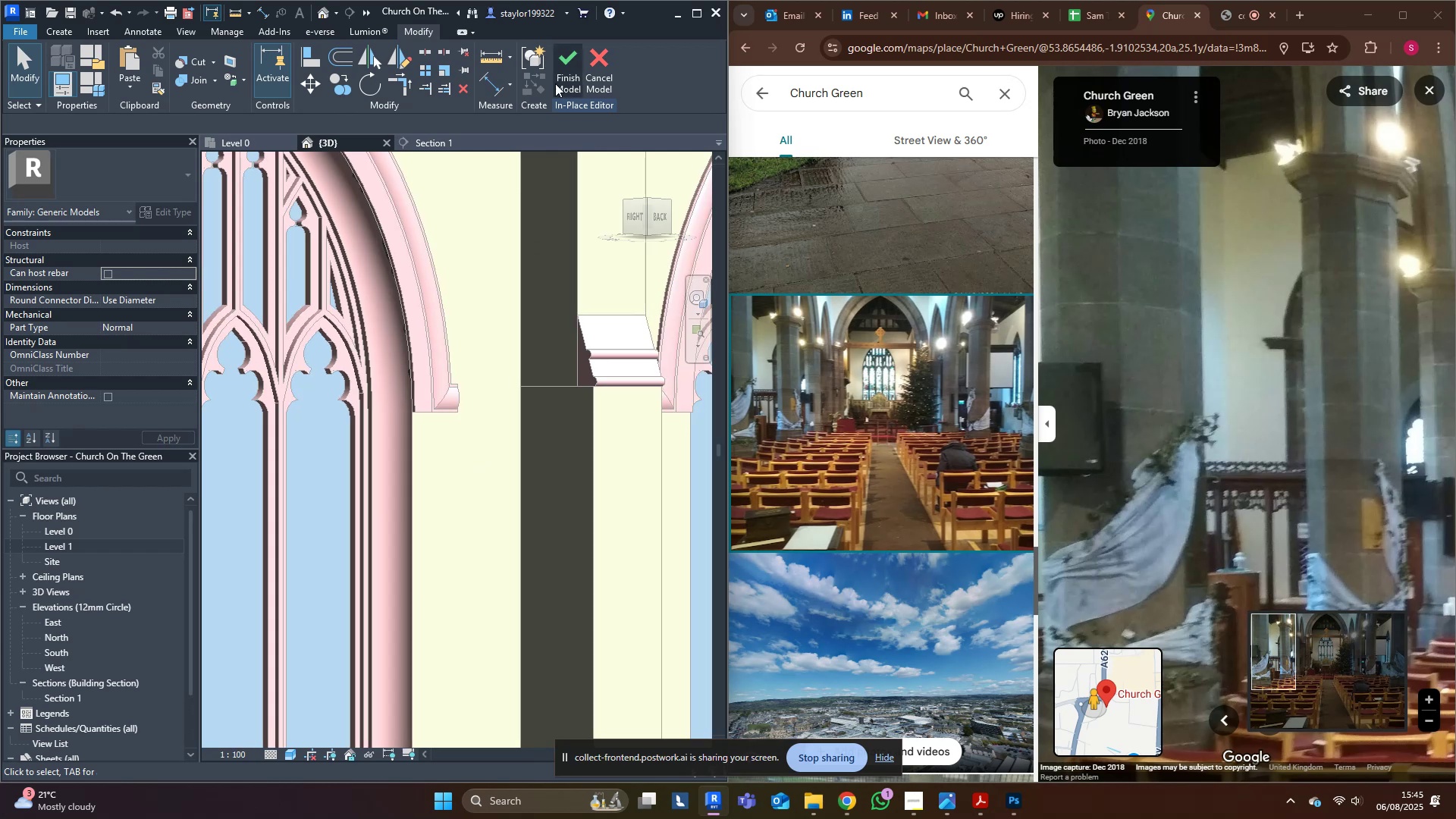 
left_click([570, 56])
 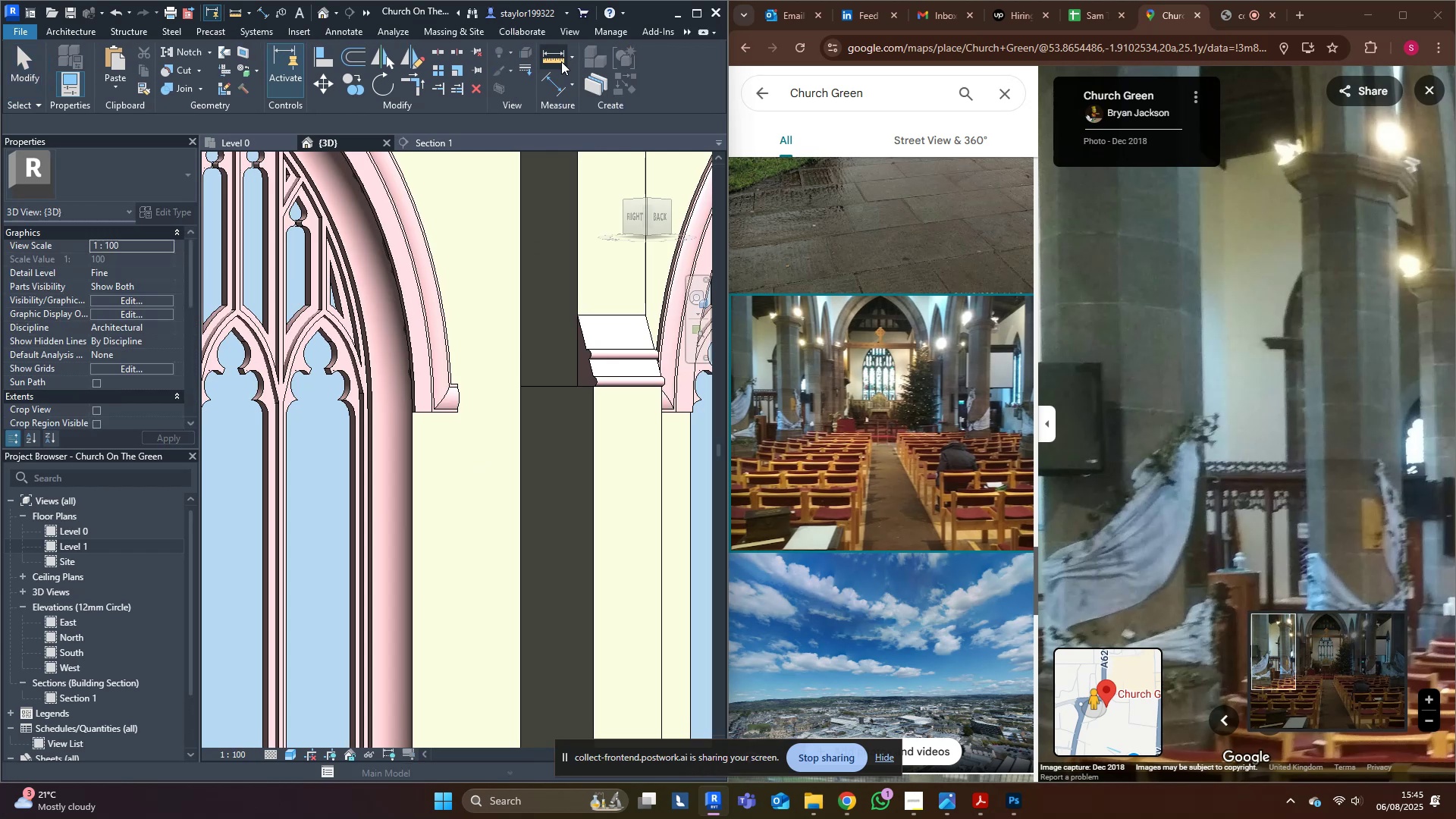 
type(wf)
 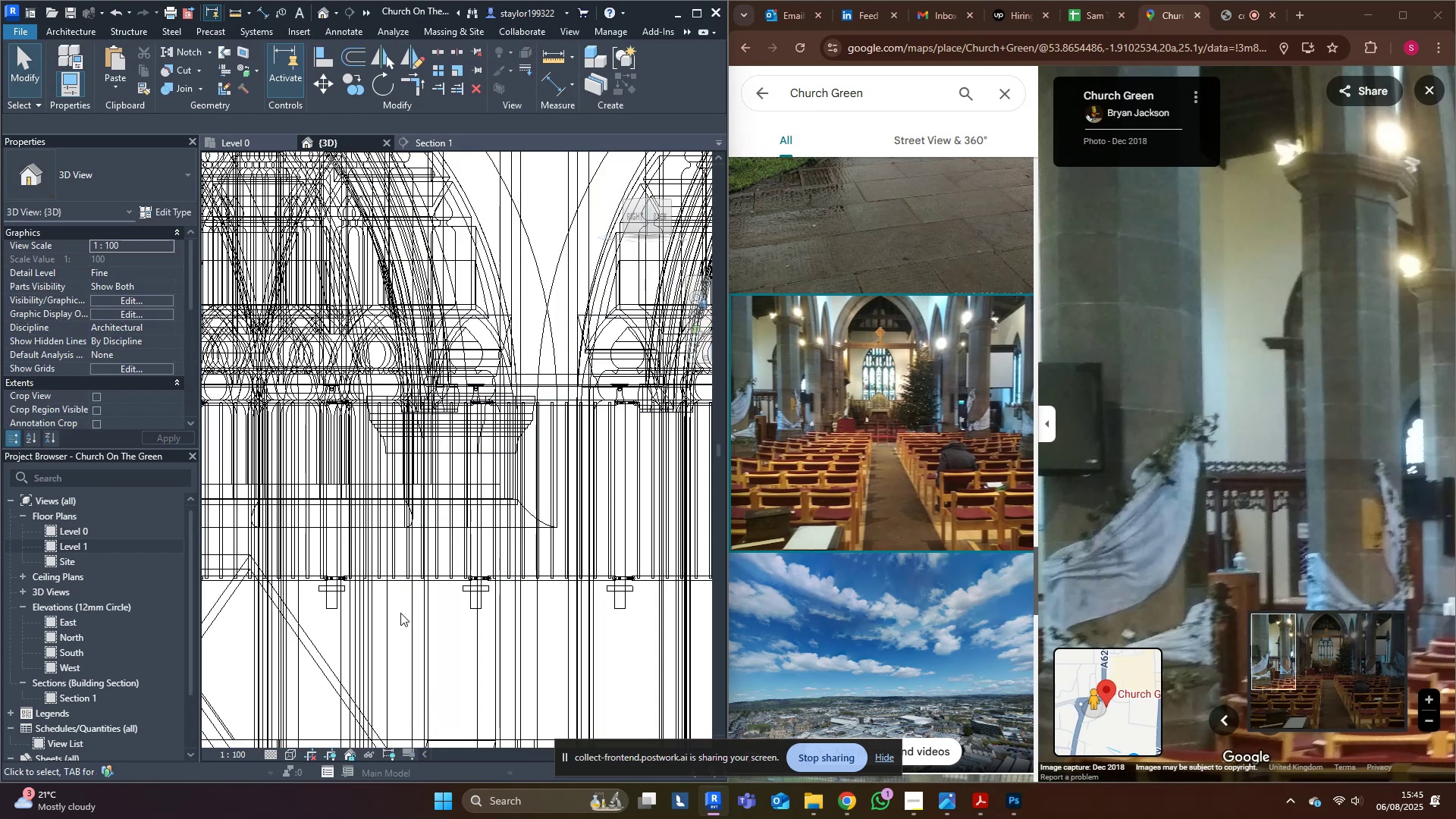 
left_click([391, 615])
 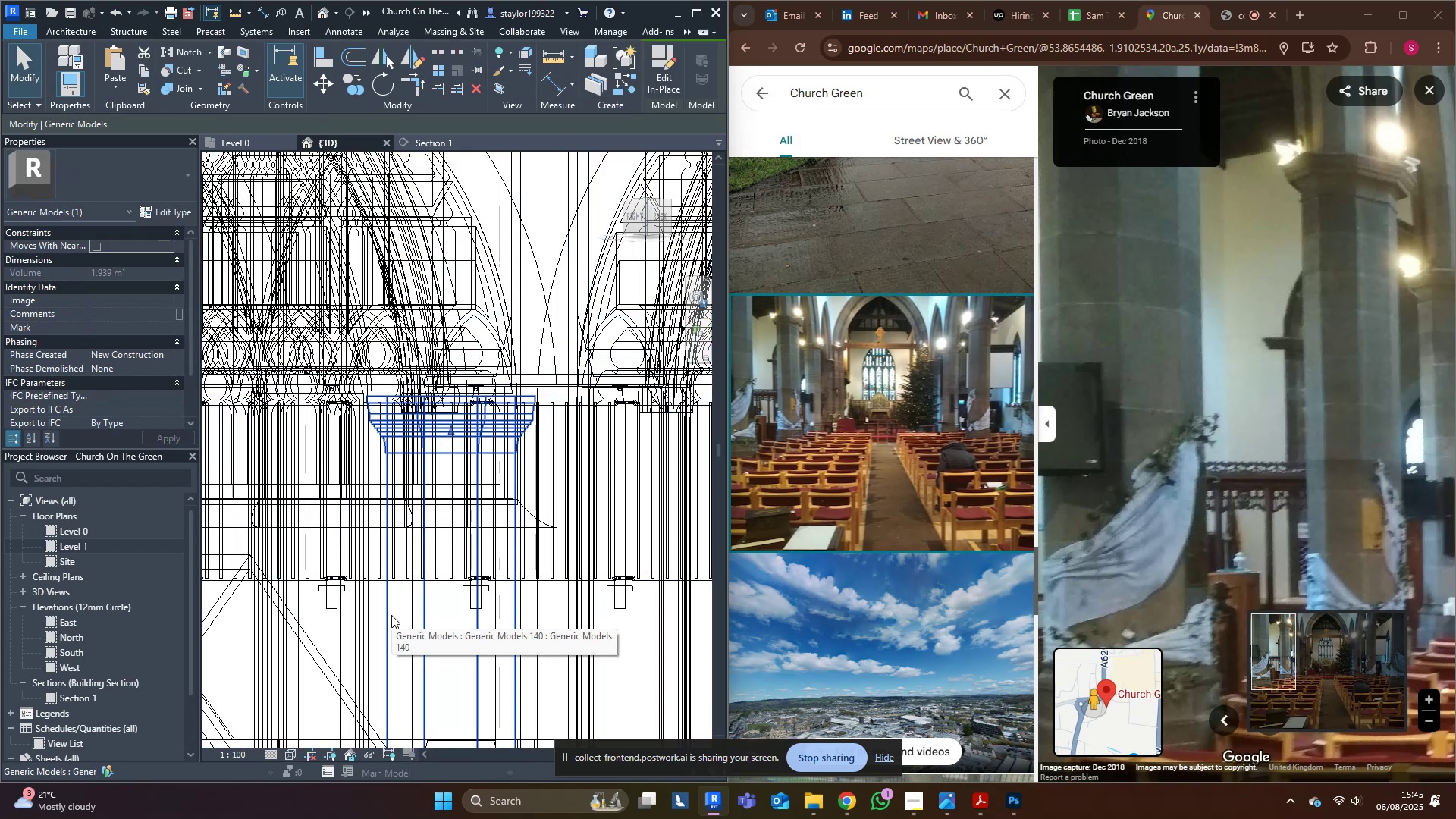 
type(hi)
key(Escape)
type(sd)
 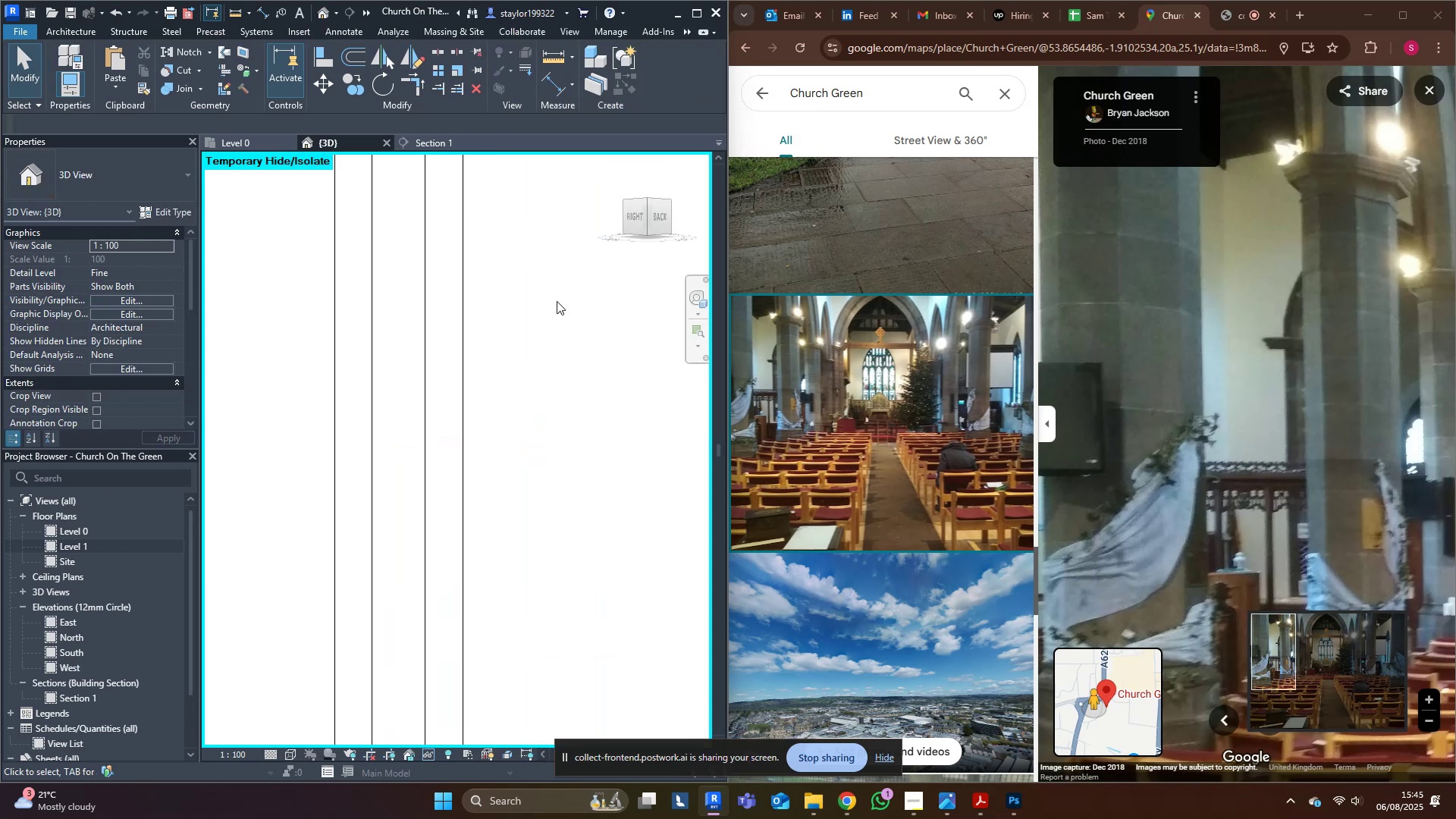 
scroll: coordinate [541, 425], scroll_direction: down, amount: 9.0
 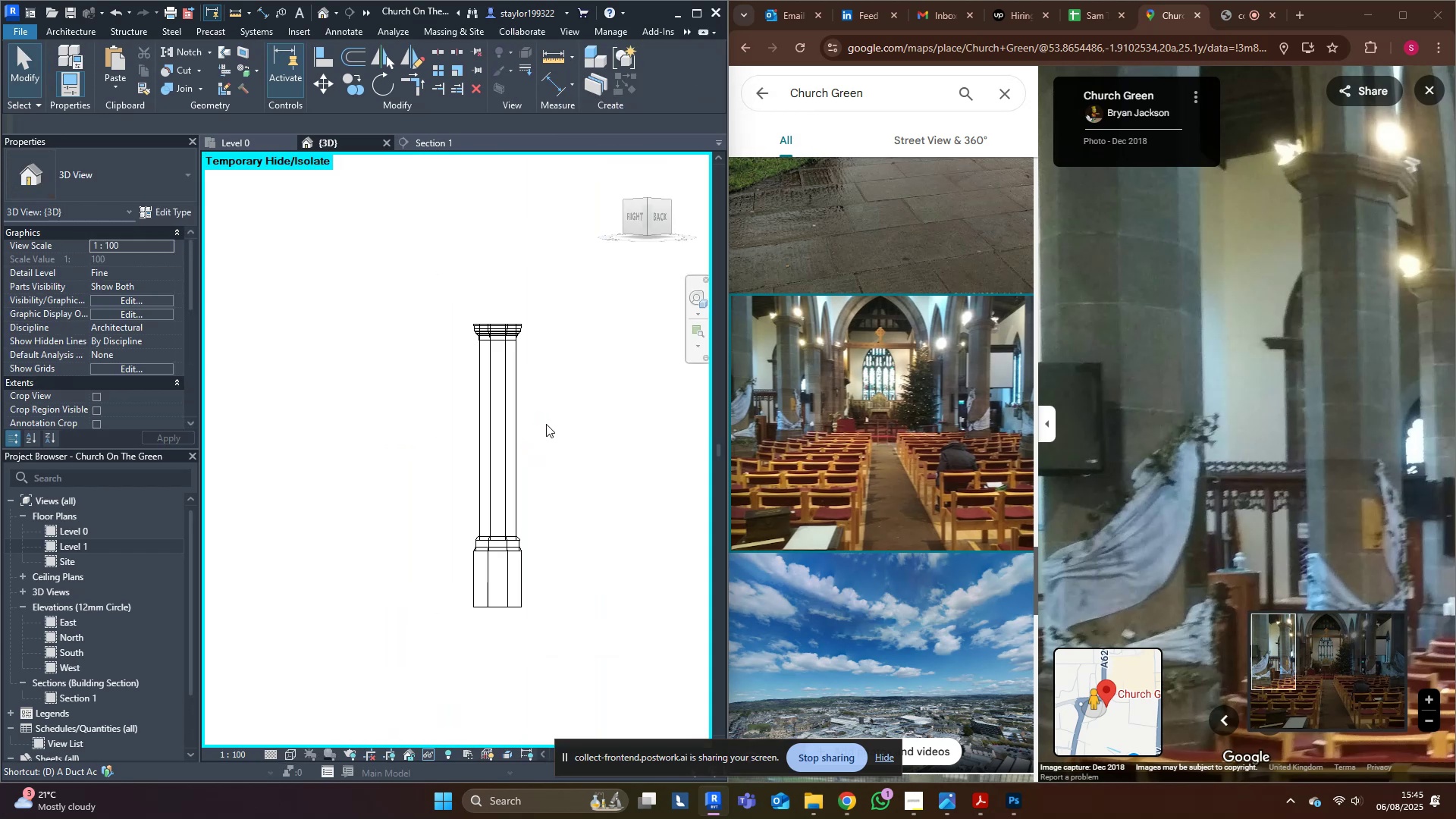 
left_click([548, 424])
 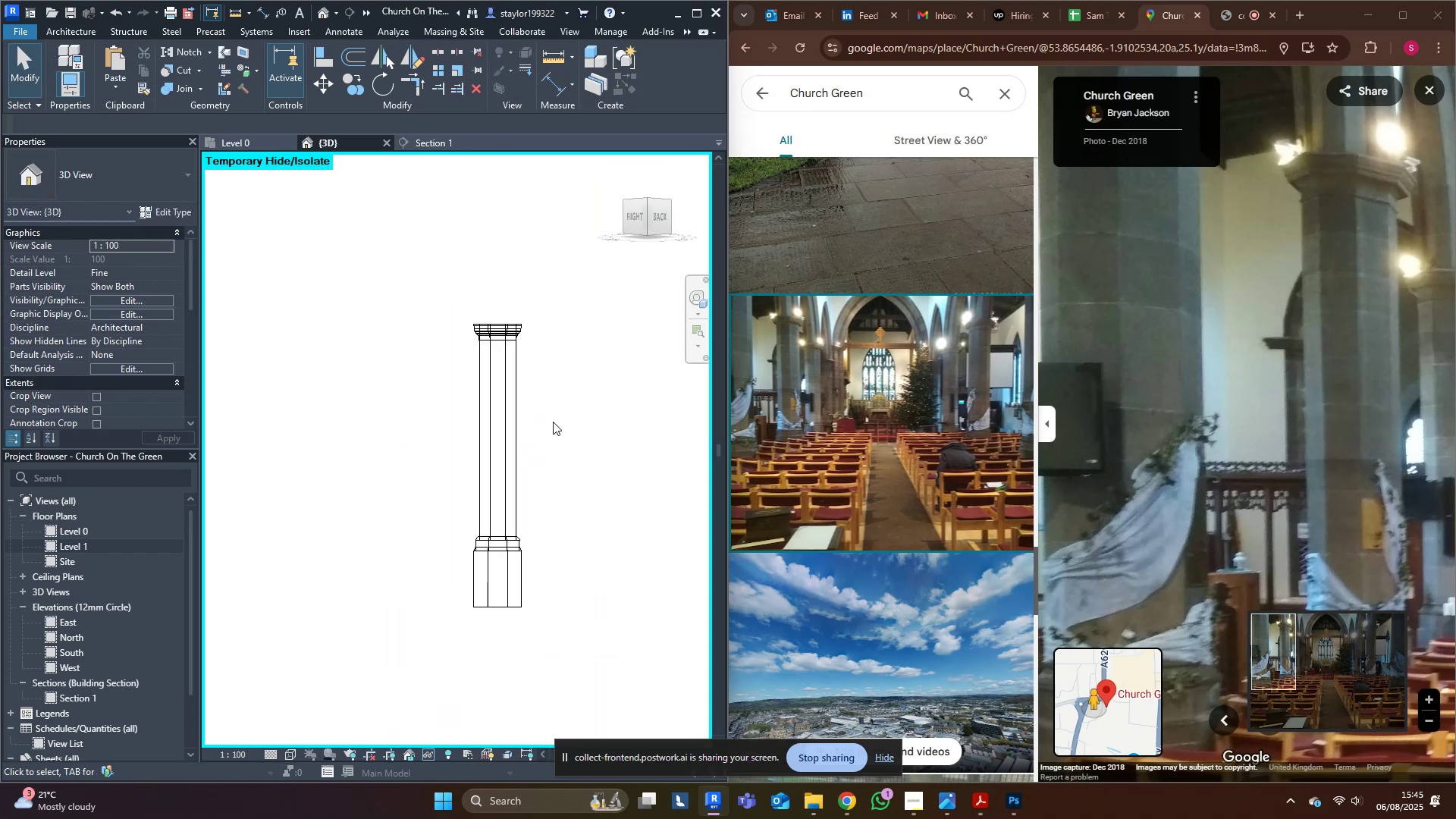 
type(sd)
 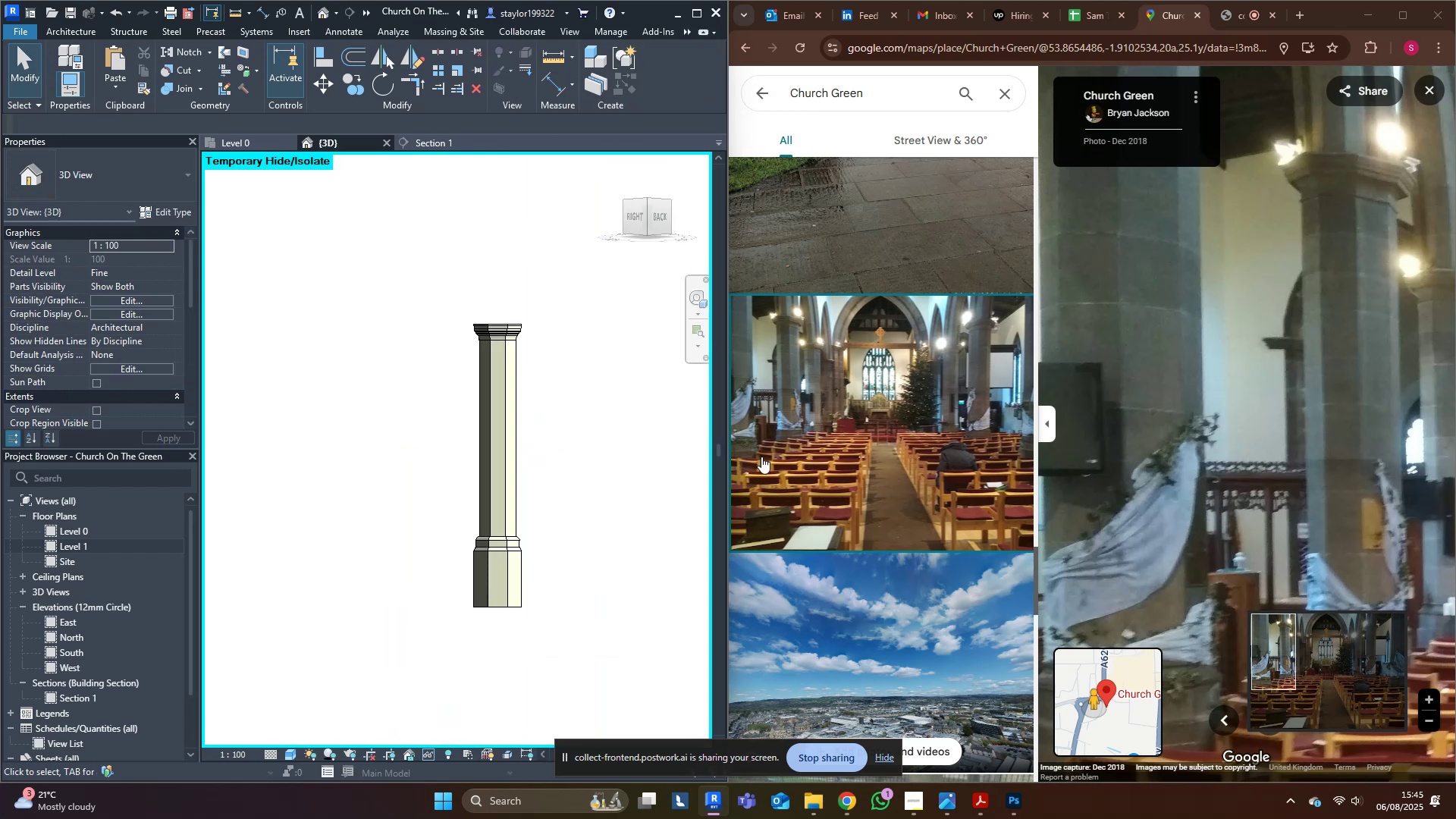 
left_click_drag(start_coordinate=[1393, 226], to_coordinate=[1379, 315])
 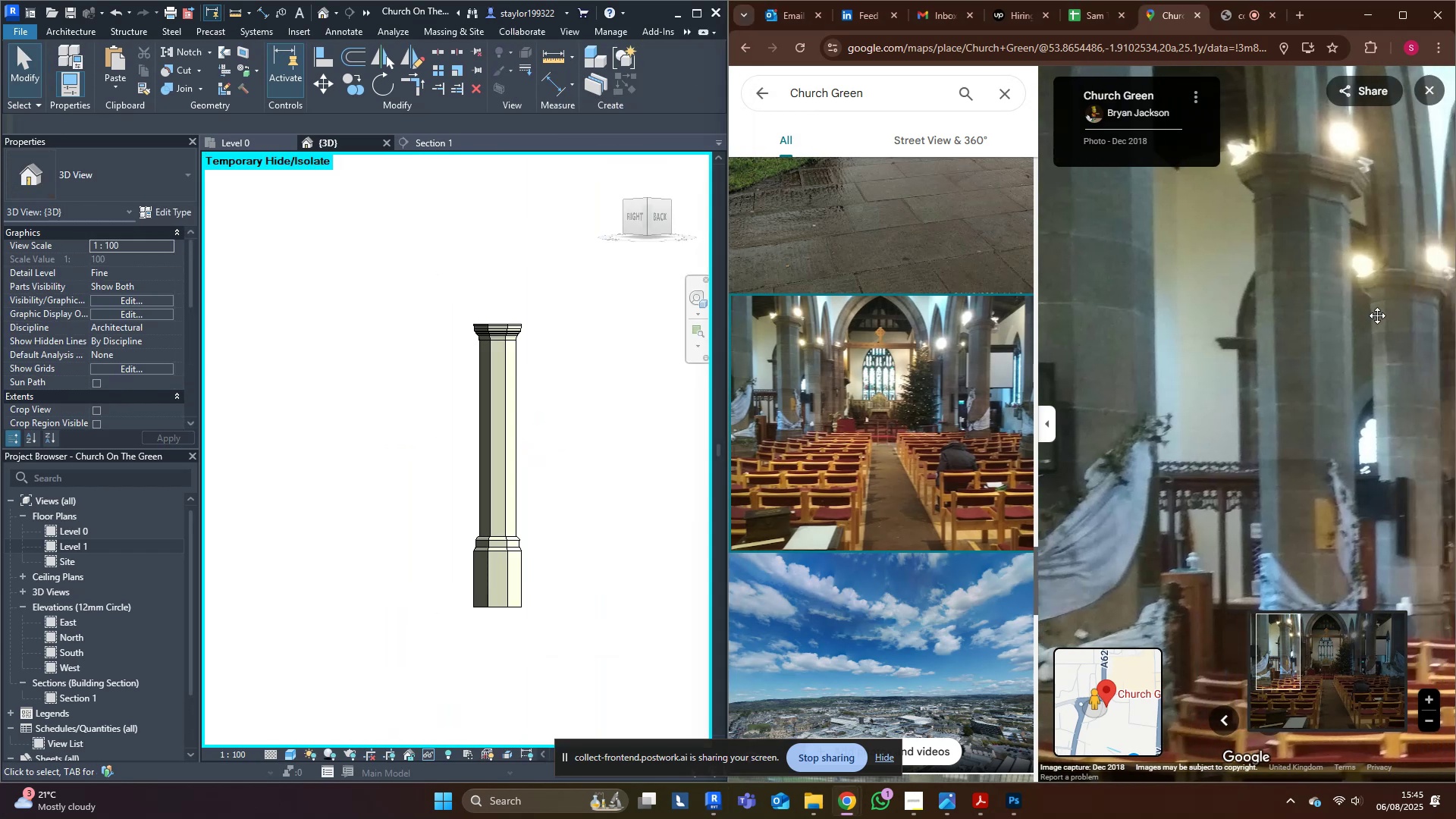 
left_click_drag(start_coordinate=[1349, 314], to_coordinate=[1304, 347])
 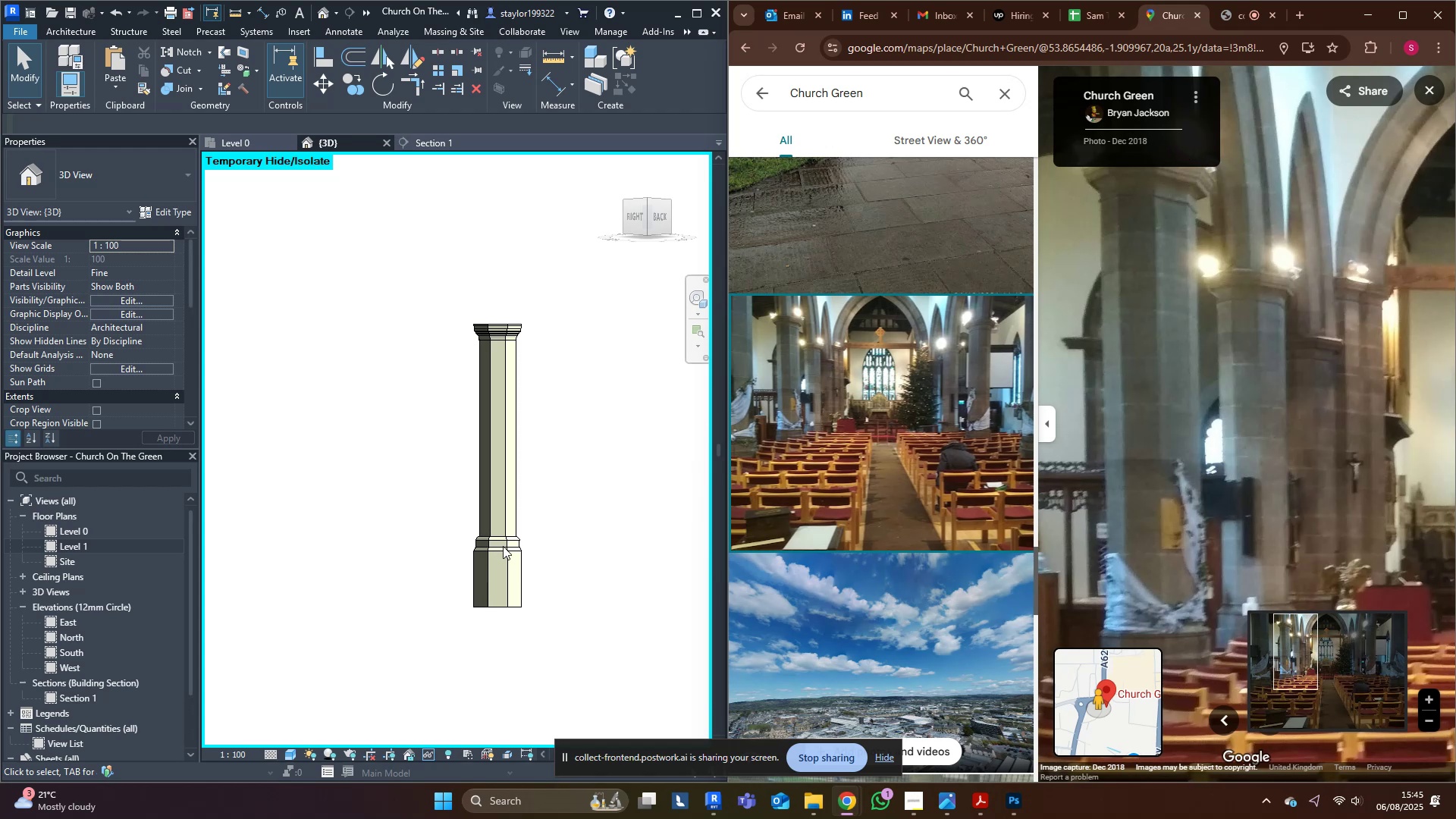 
wait(22.94)
 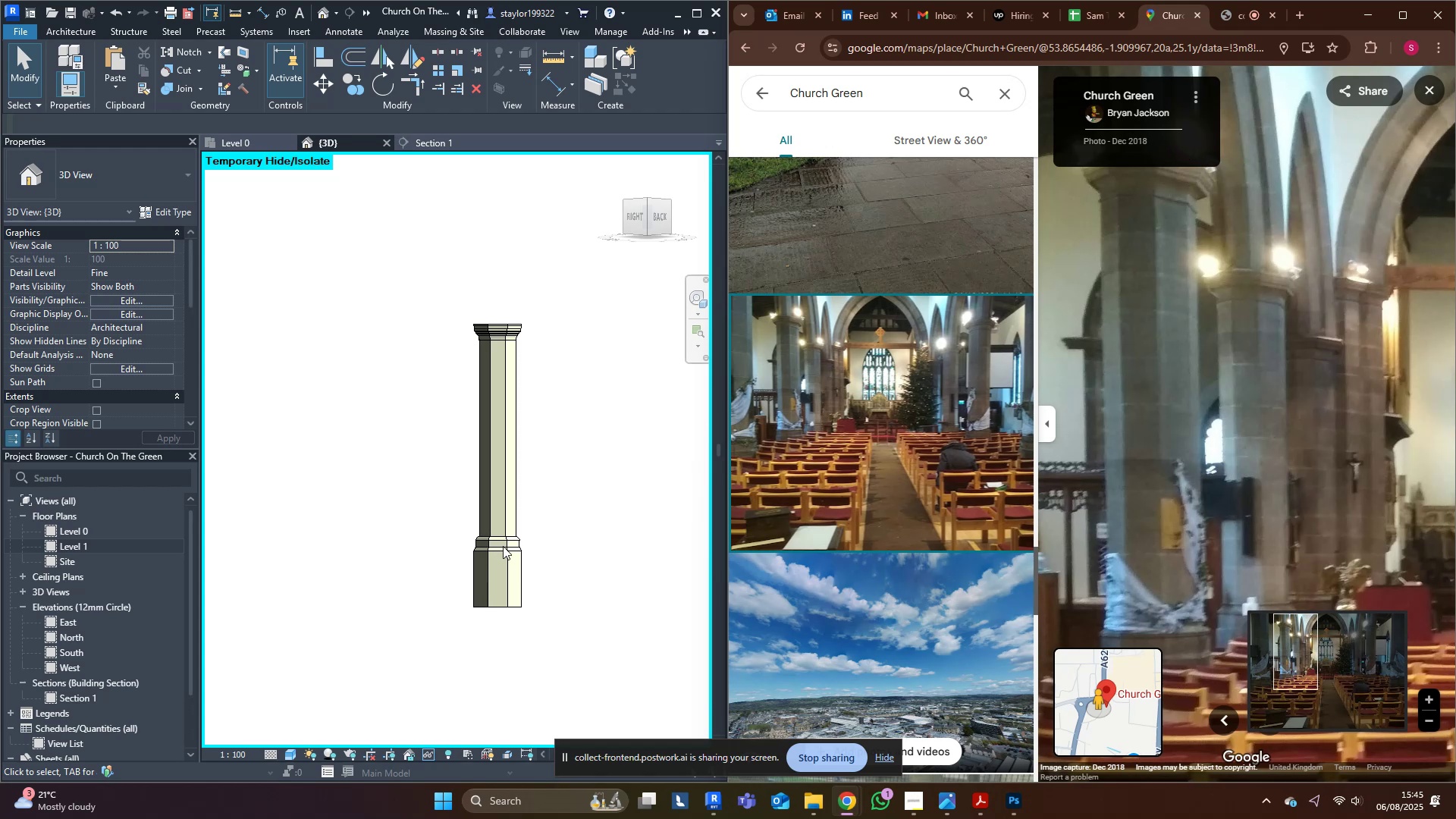 
scroll: coordinate [550, 567], scroll_direction: down, amount: 6.0
 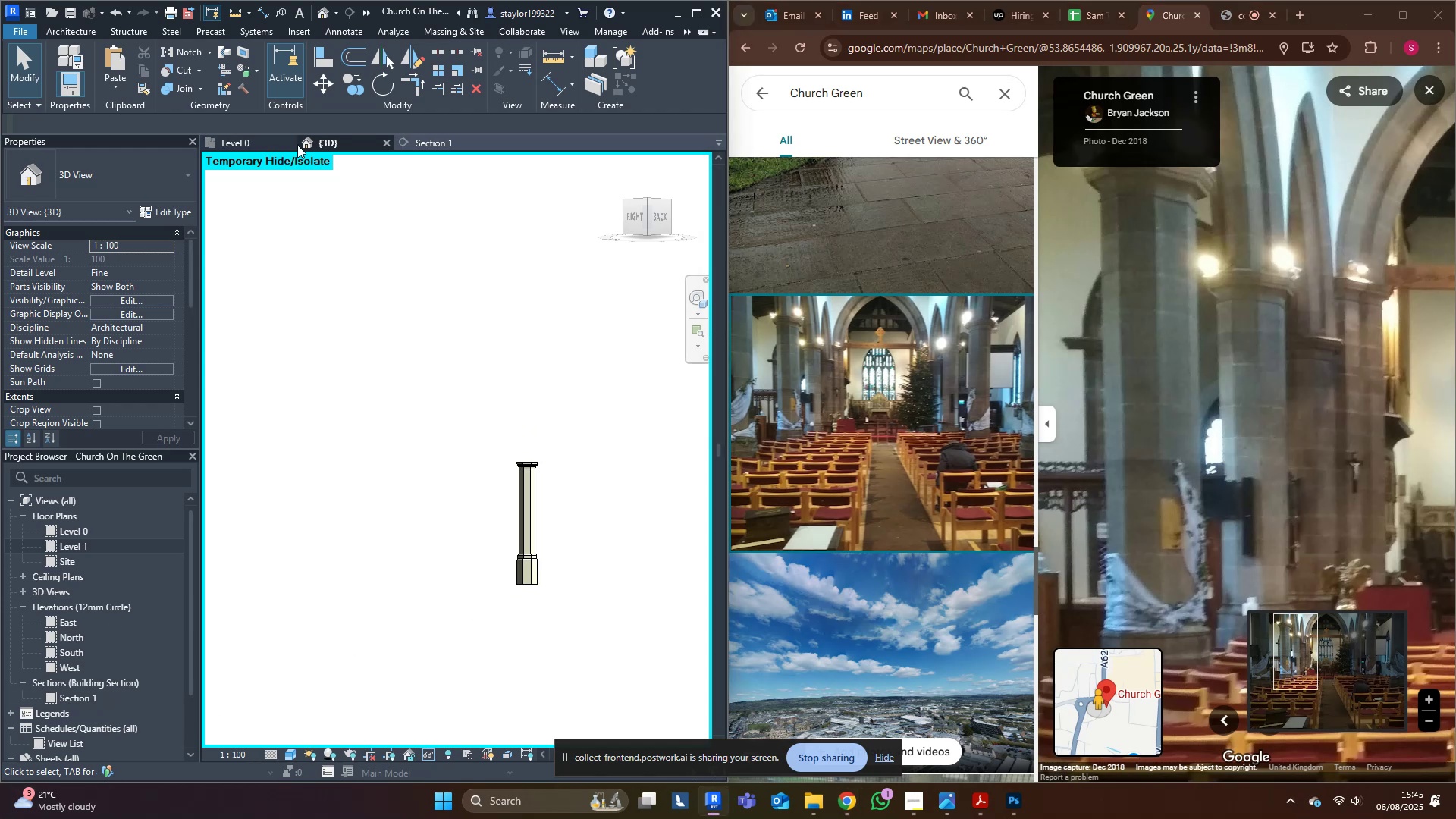 
left_click([263, 135])
 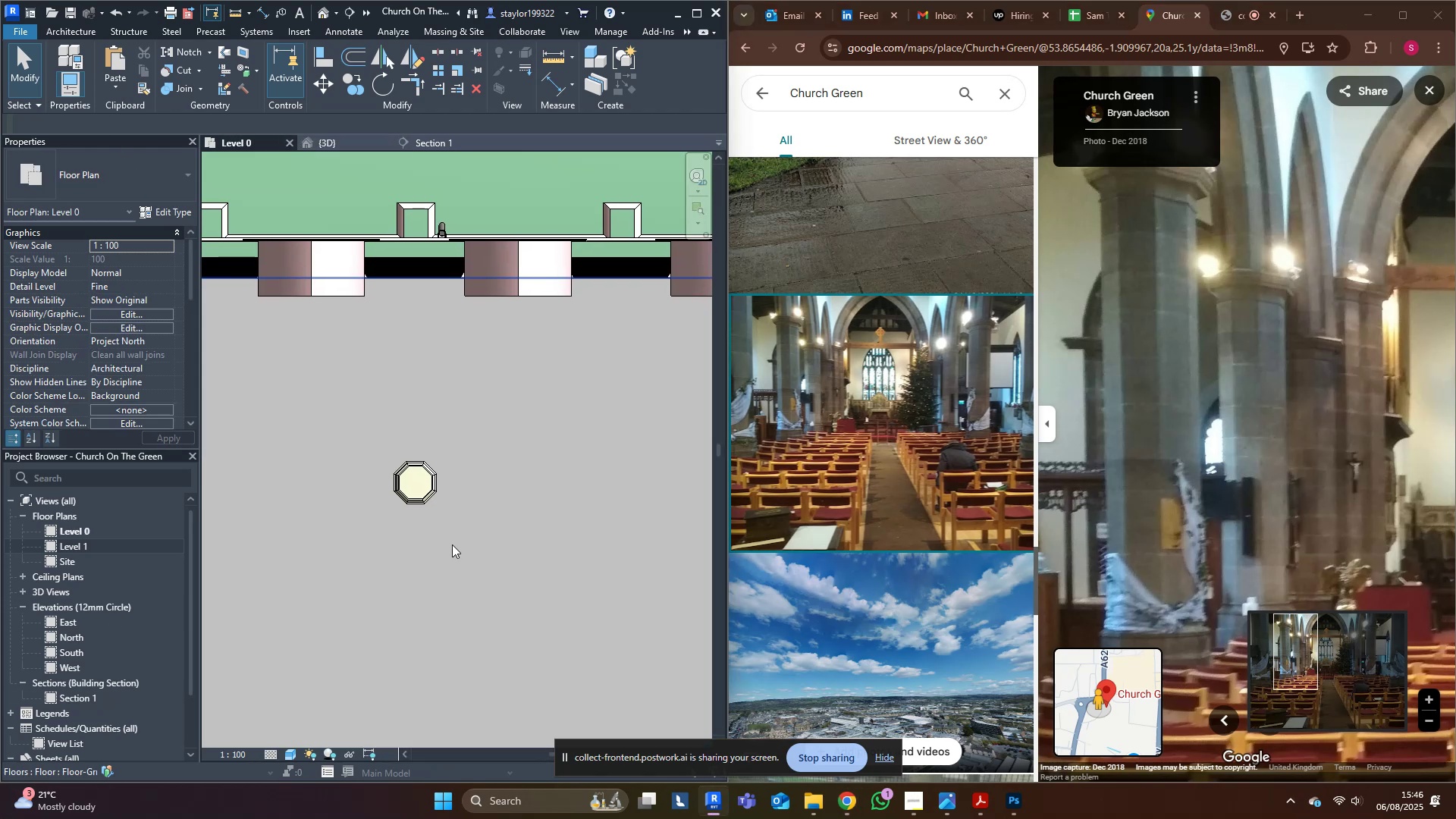 
left_click([417, 493])
 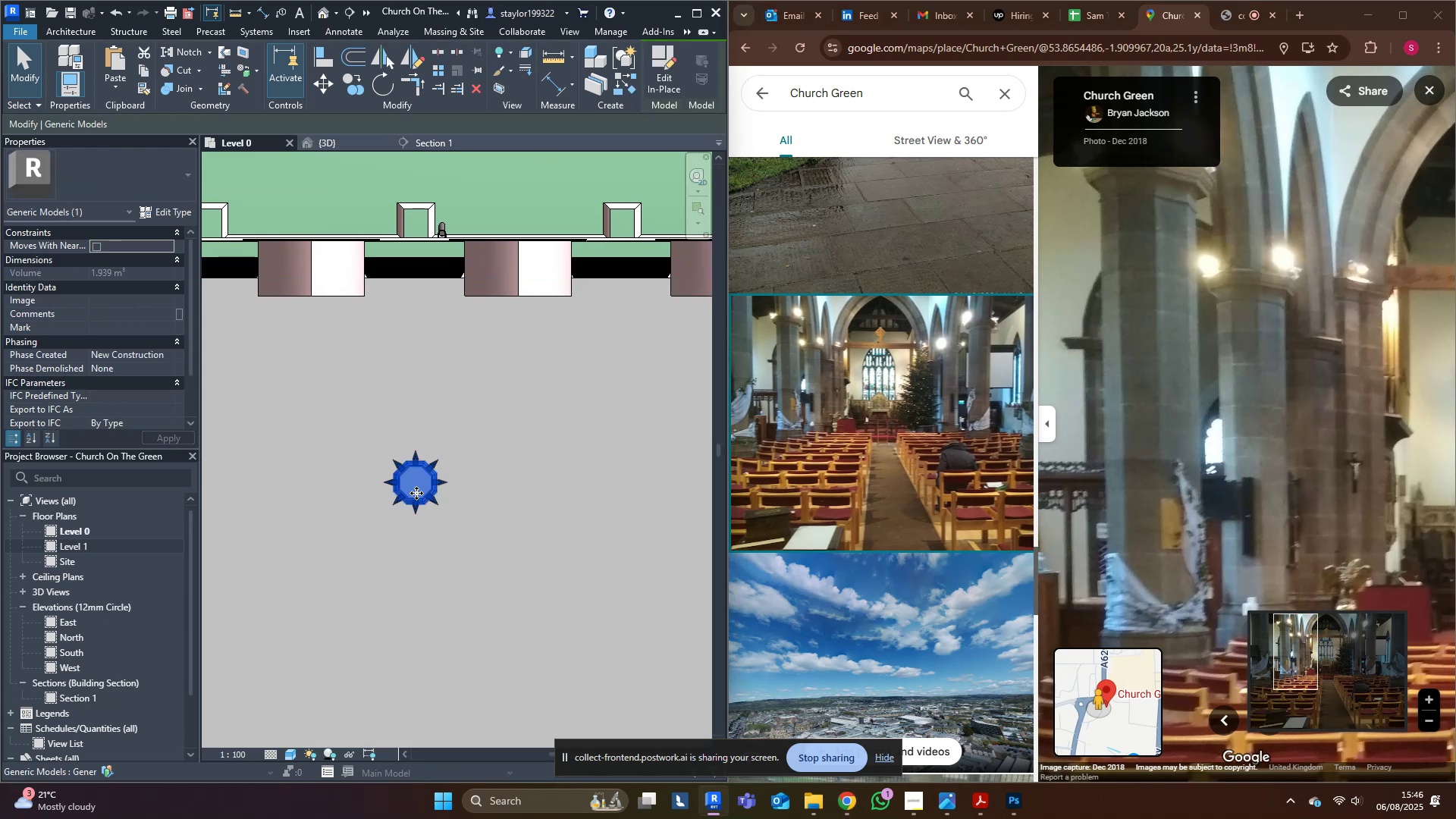 
type(wf)
 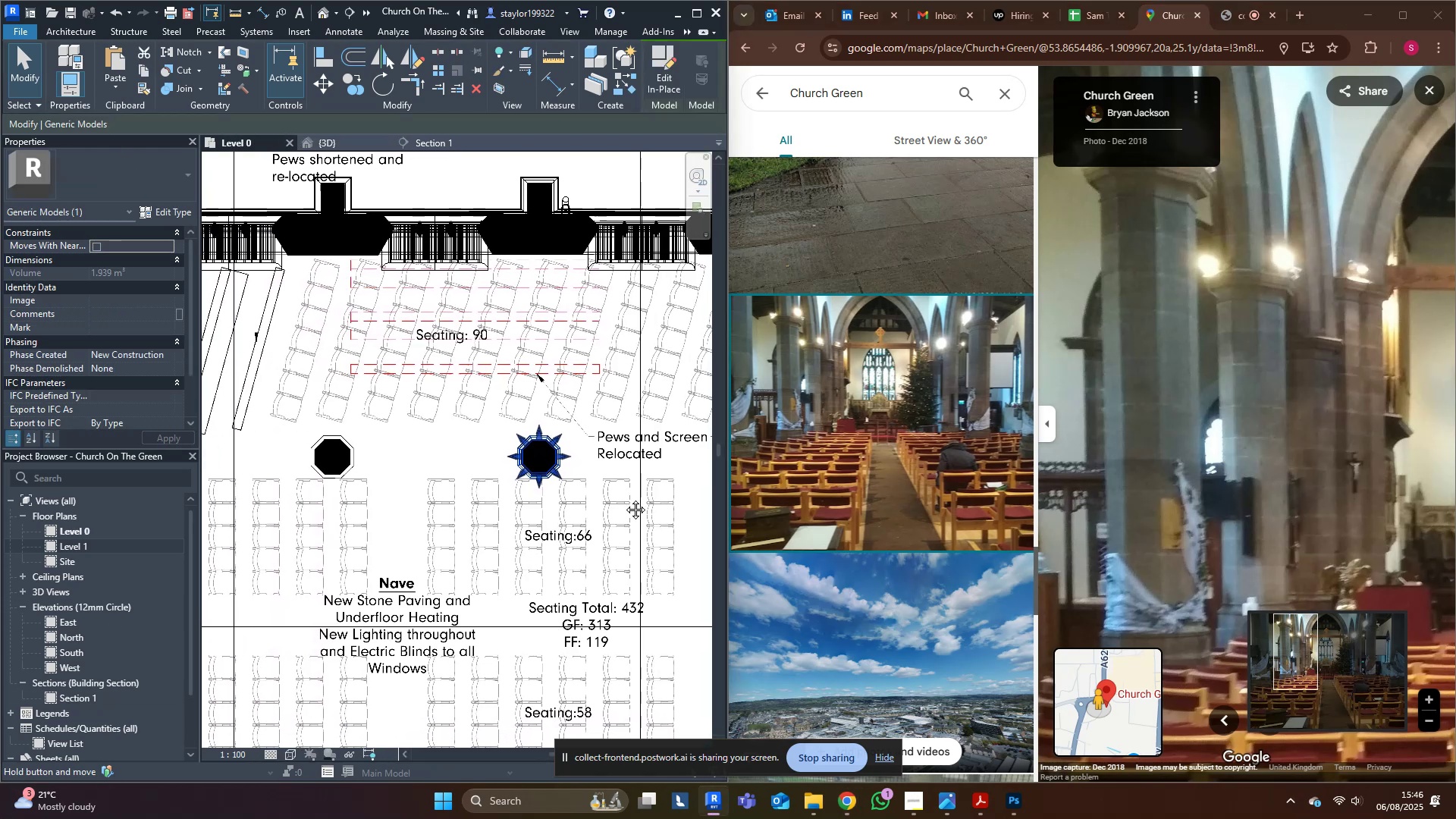 
scroll: coordinate [312, 536], scroll_direction: down, amount: 1.0
 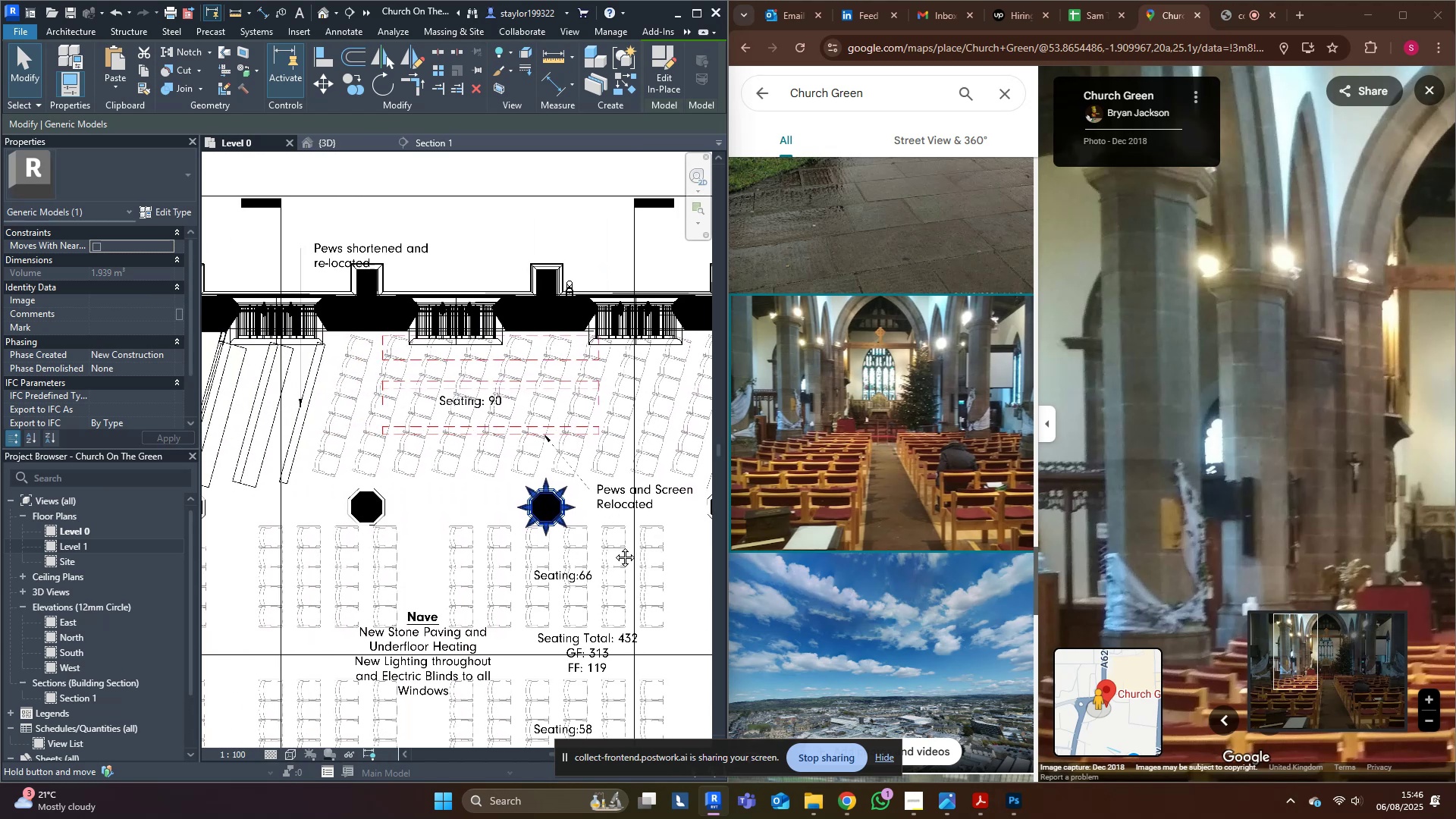 
scroll: coordinate [584, 516], scroll_direction: up, amount: 6.0
 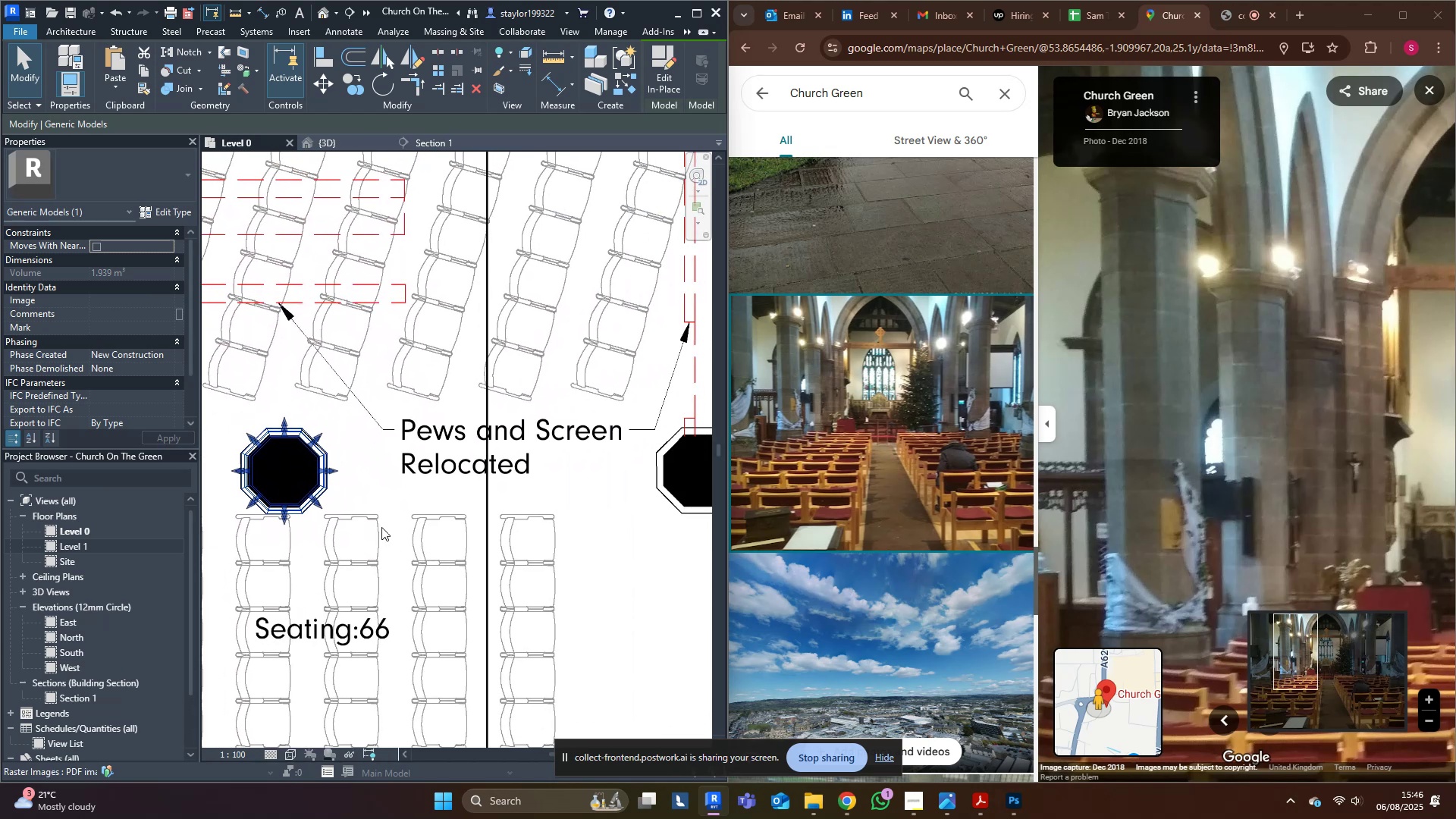 
type(mv)
 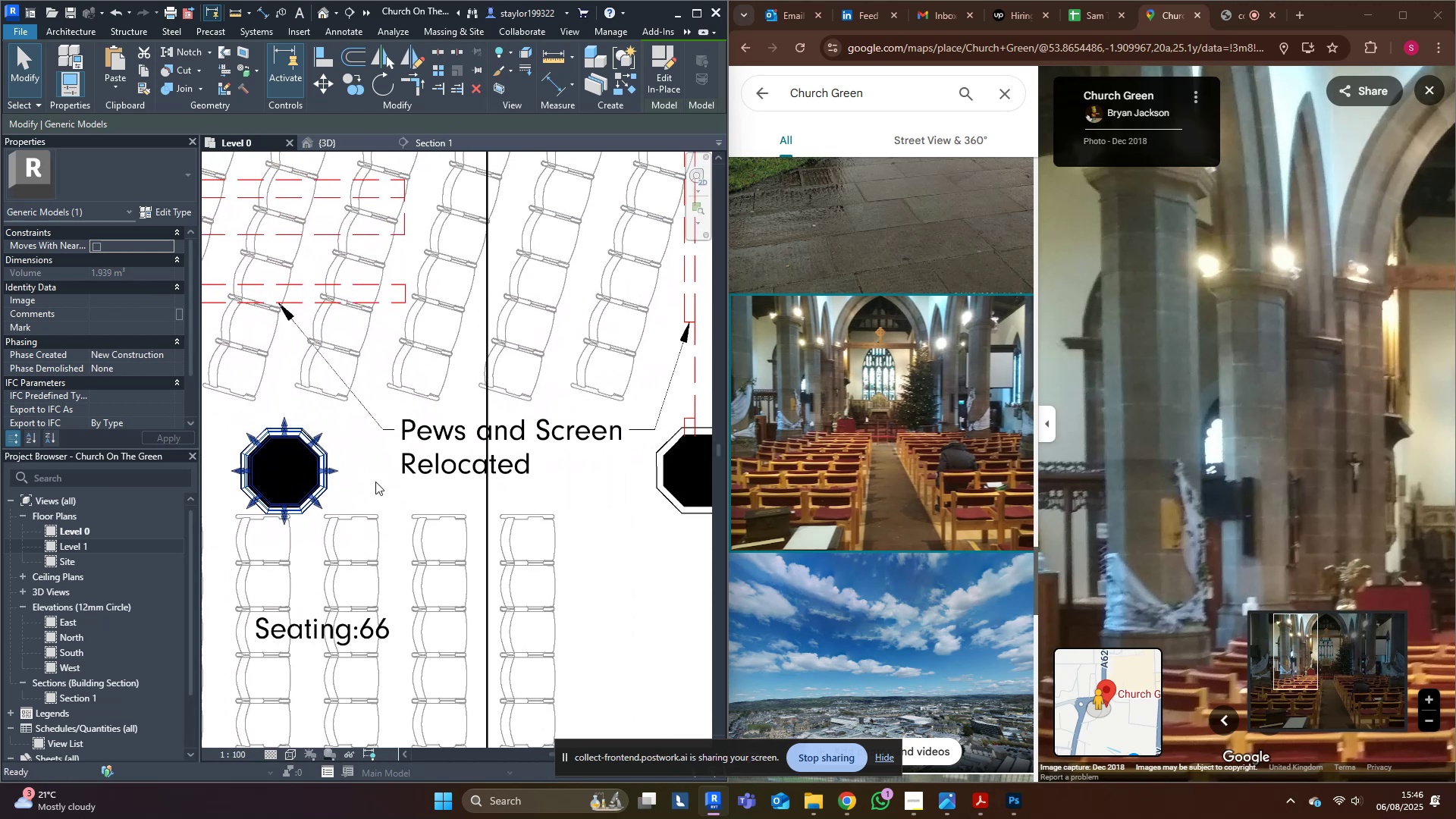 
scroll: coordinate [319, 475], scroll_direction: up, amount: 8.0
 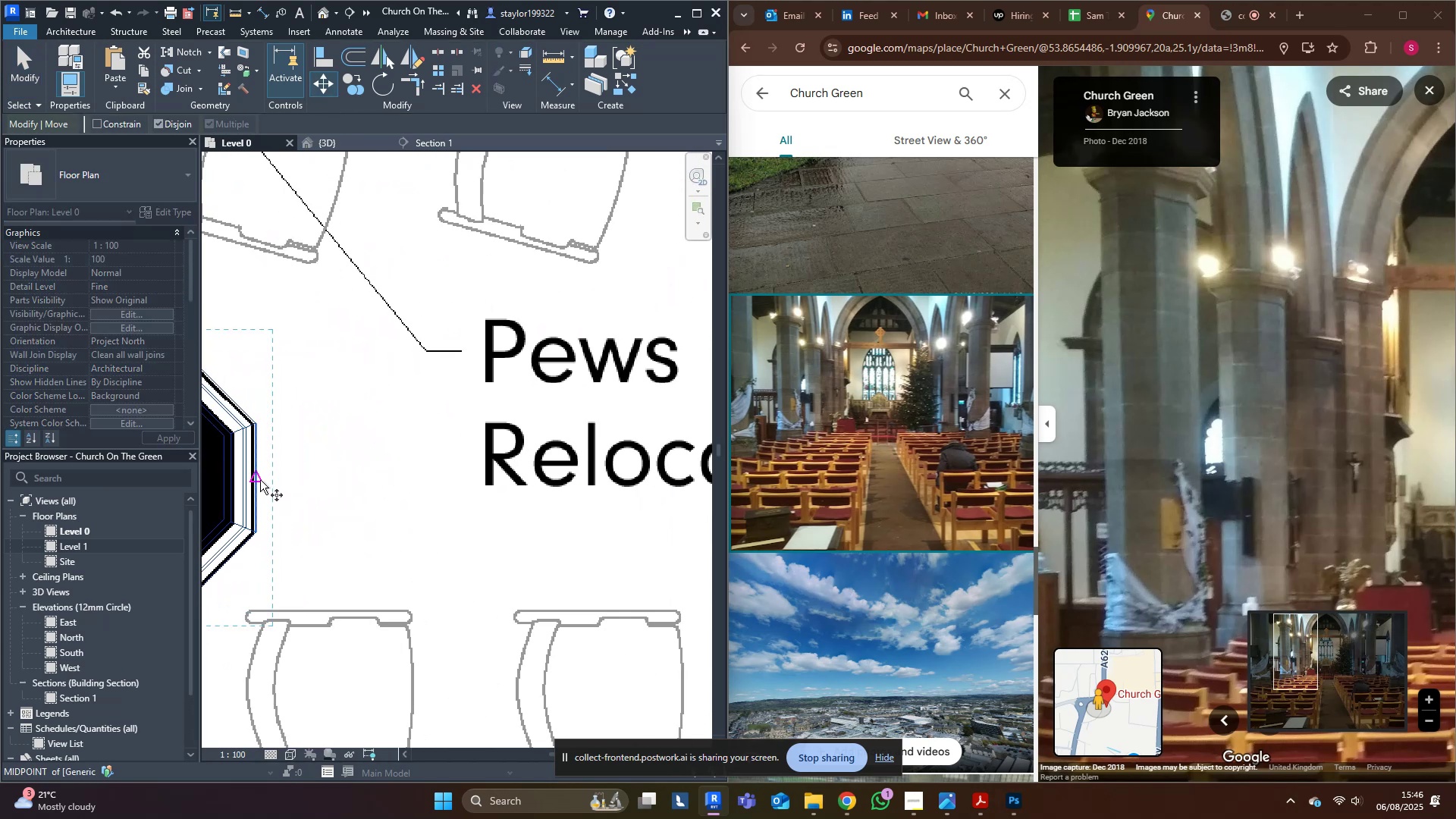 
left_click([260, 479])
 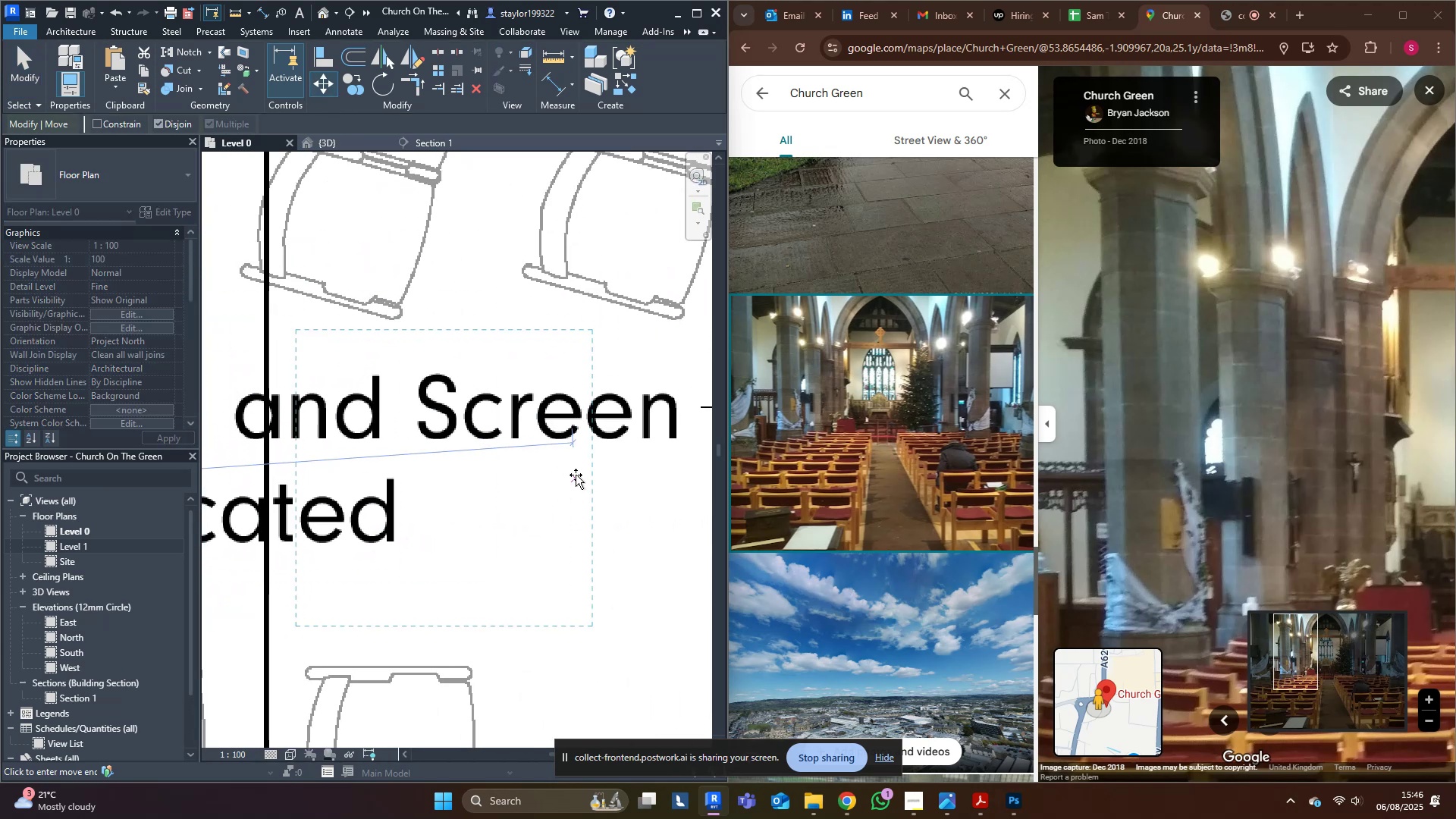 
hold_key(key=ControlLeft, duration=1.0)
 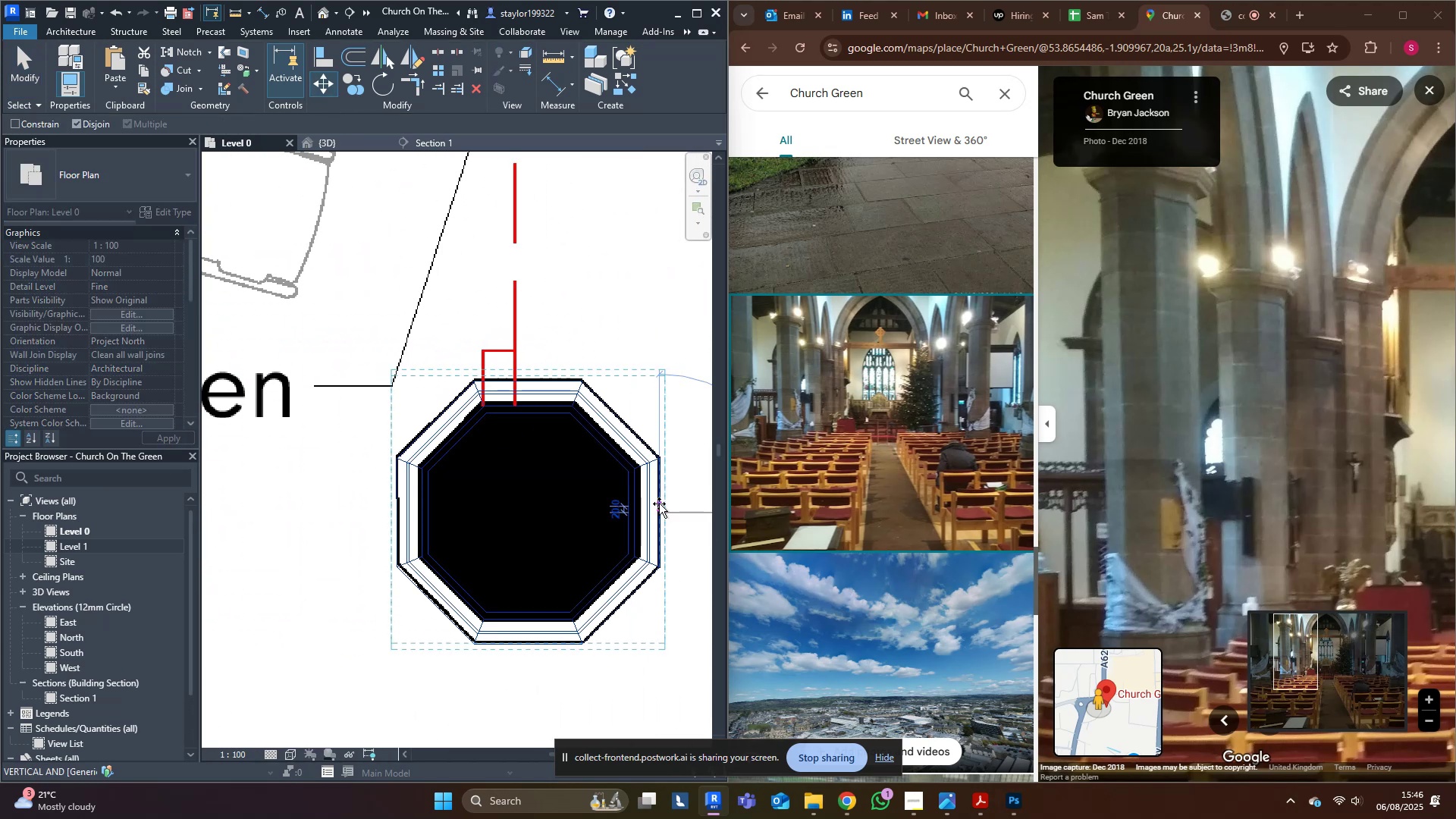 
key(Escape)
 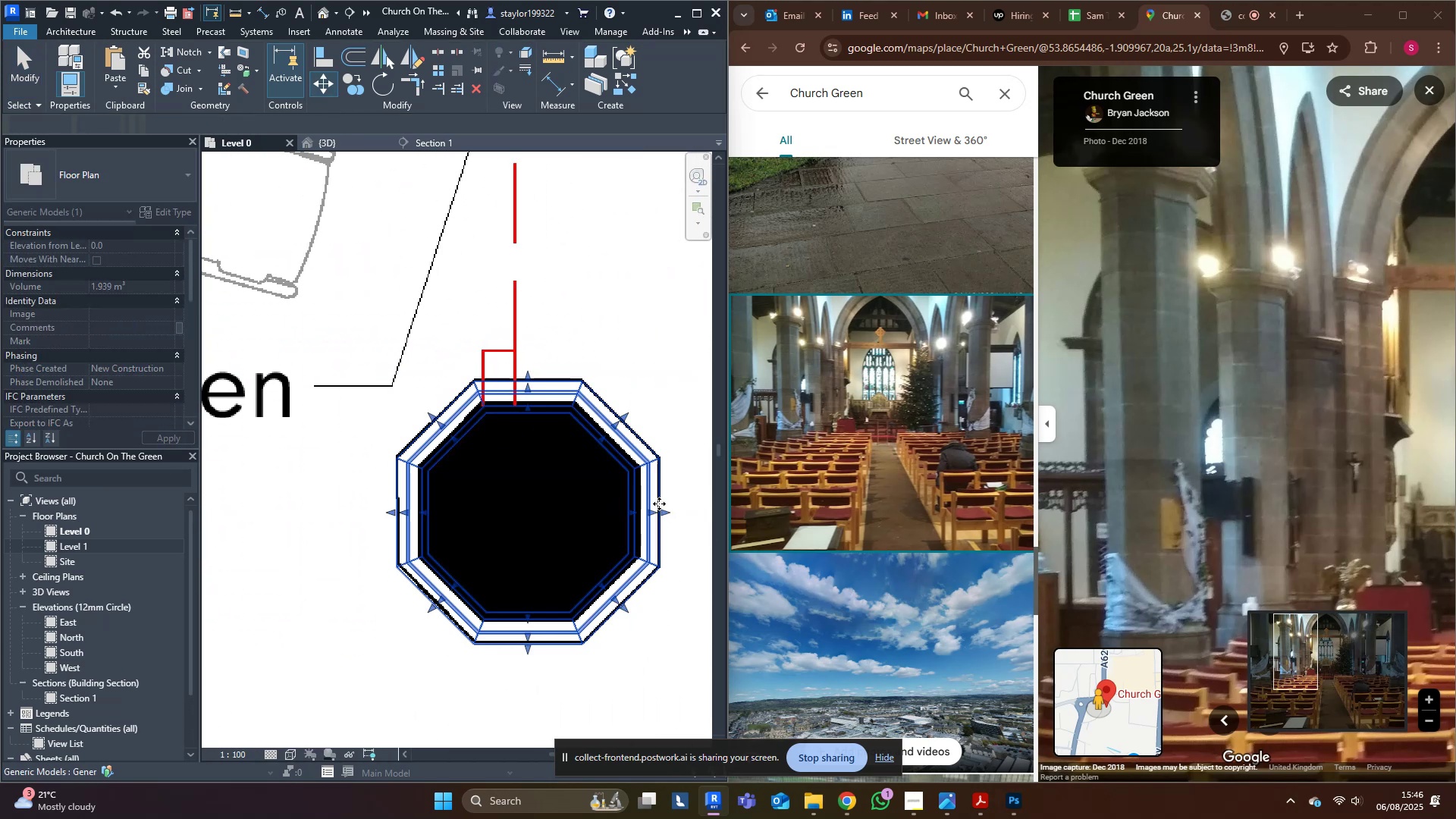 
left_click([659, 504])
 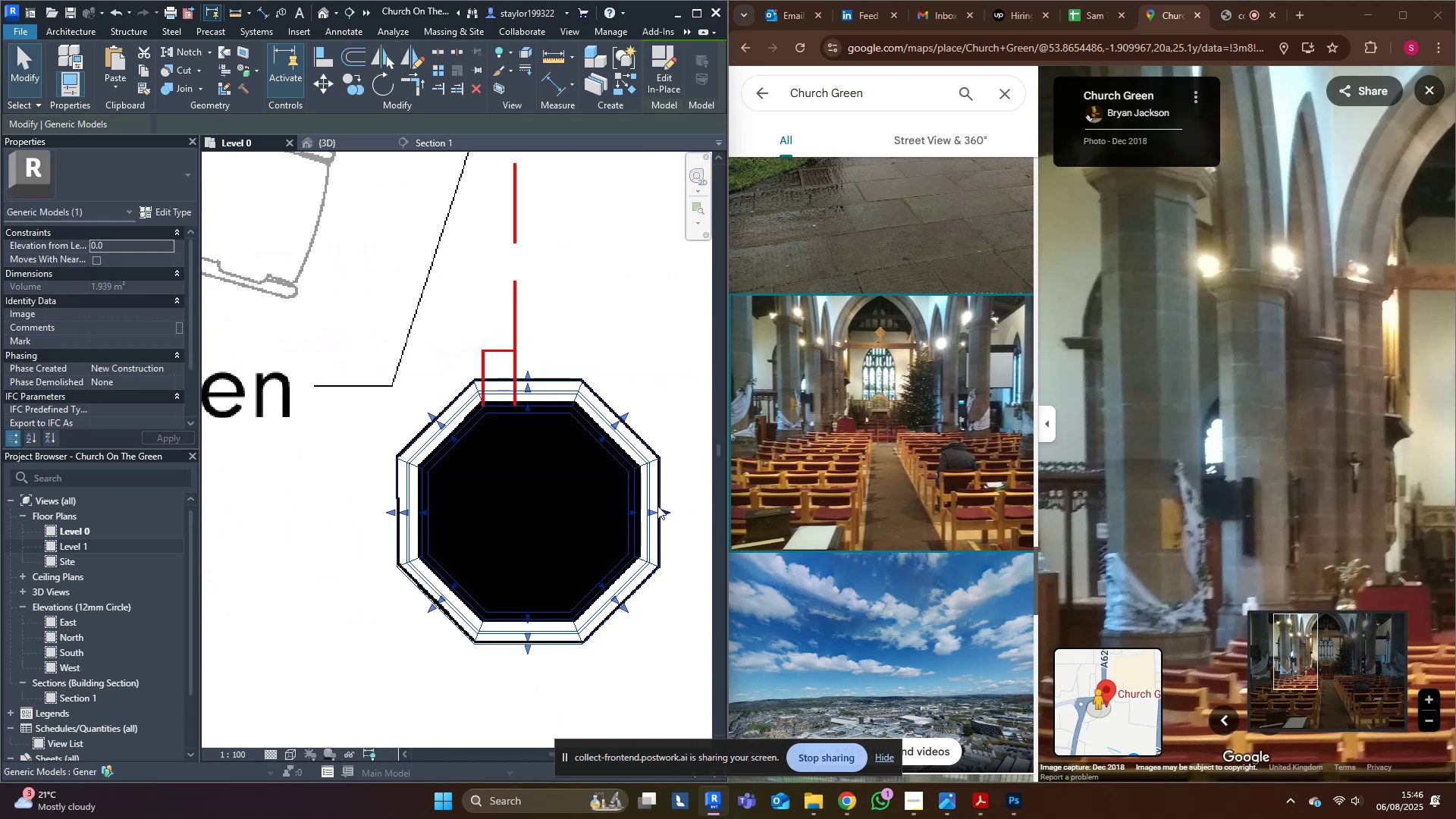 
type(sdsd)
 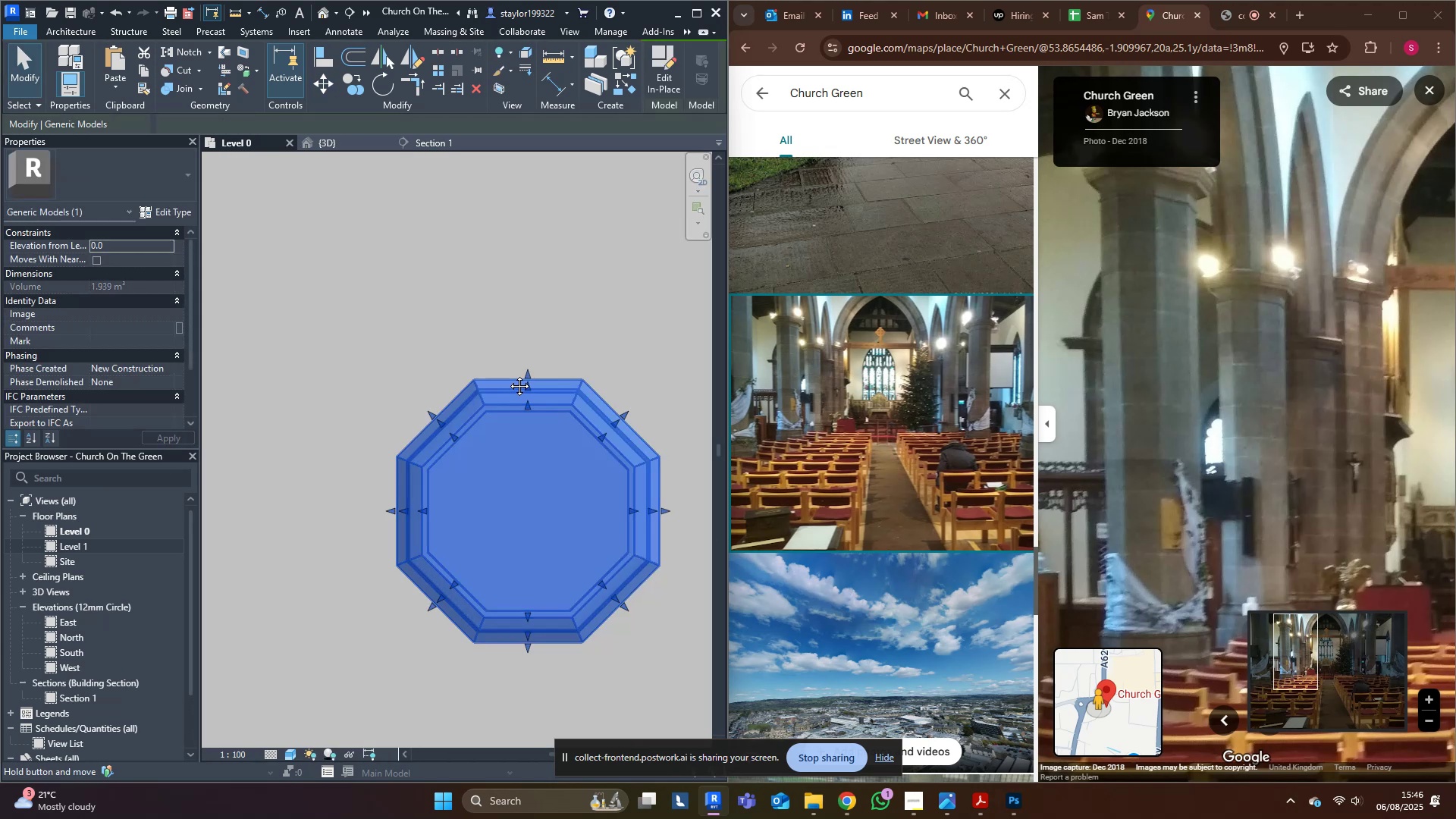 
scroll: coordinate [415, 392], scroll_direction: down, amount: 5.0
 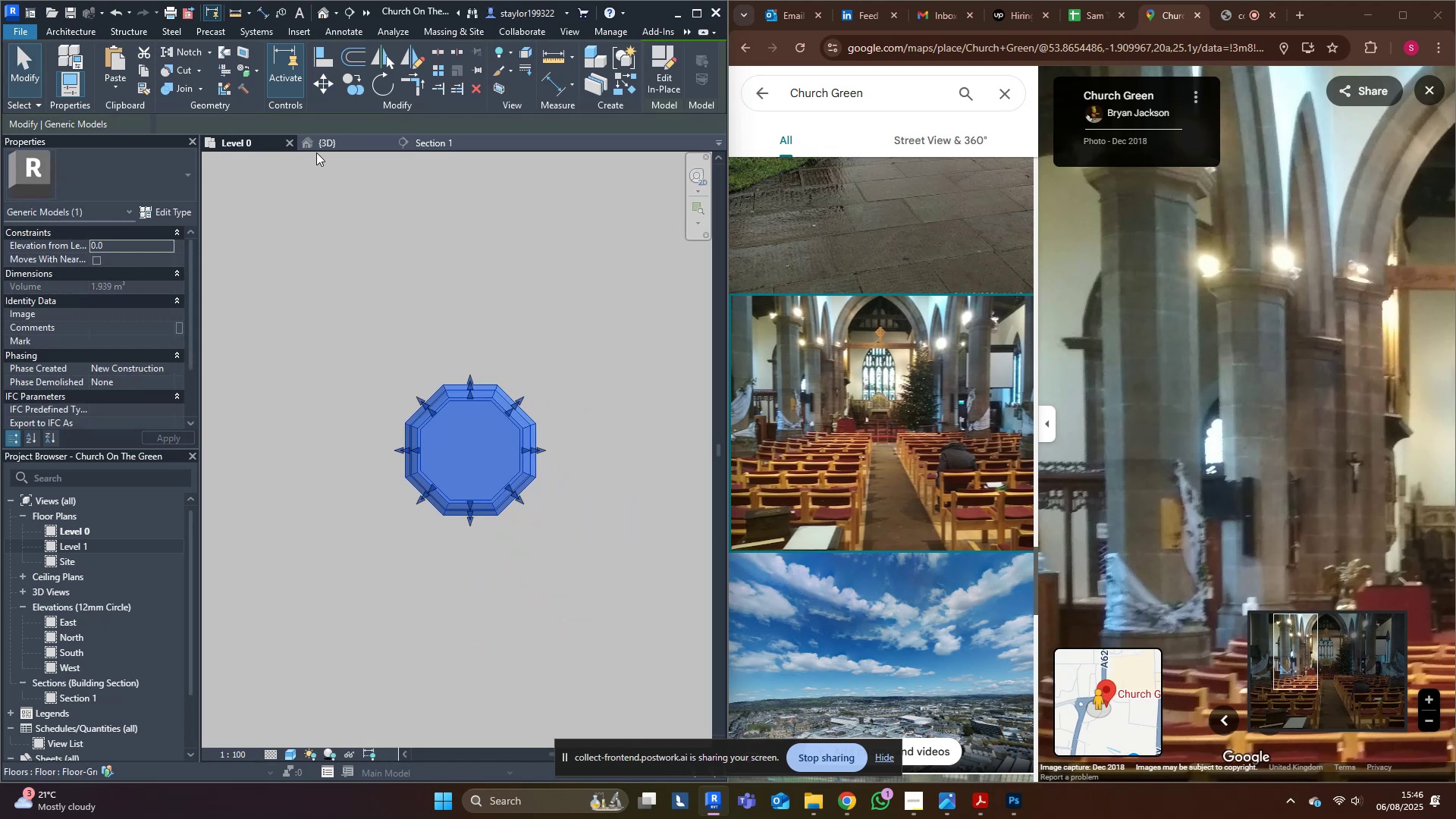 
left_click([338, 138])
 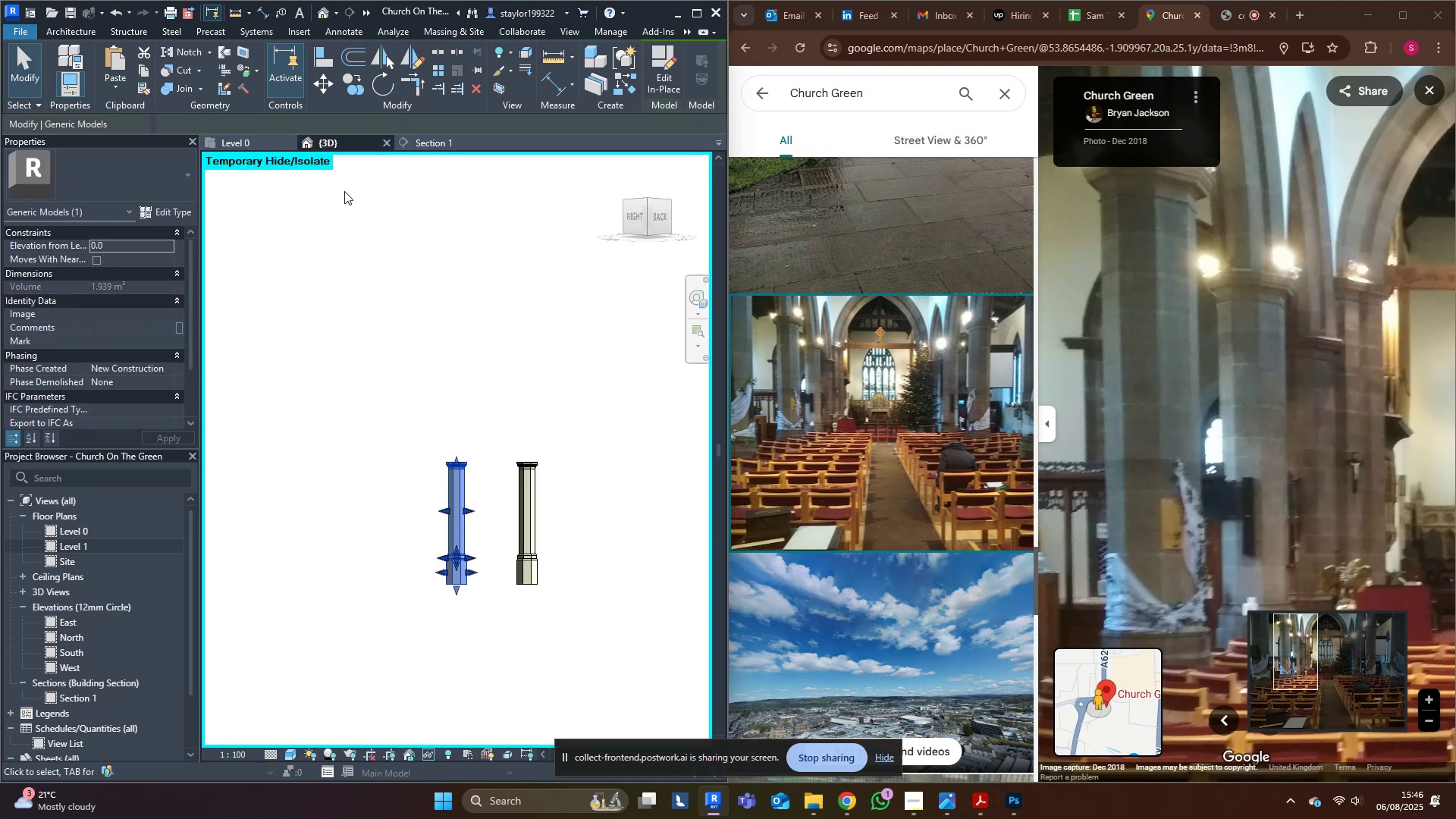 
scroll: coordinate [428, 519], scroll_direction: down, amount: 2.0
 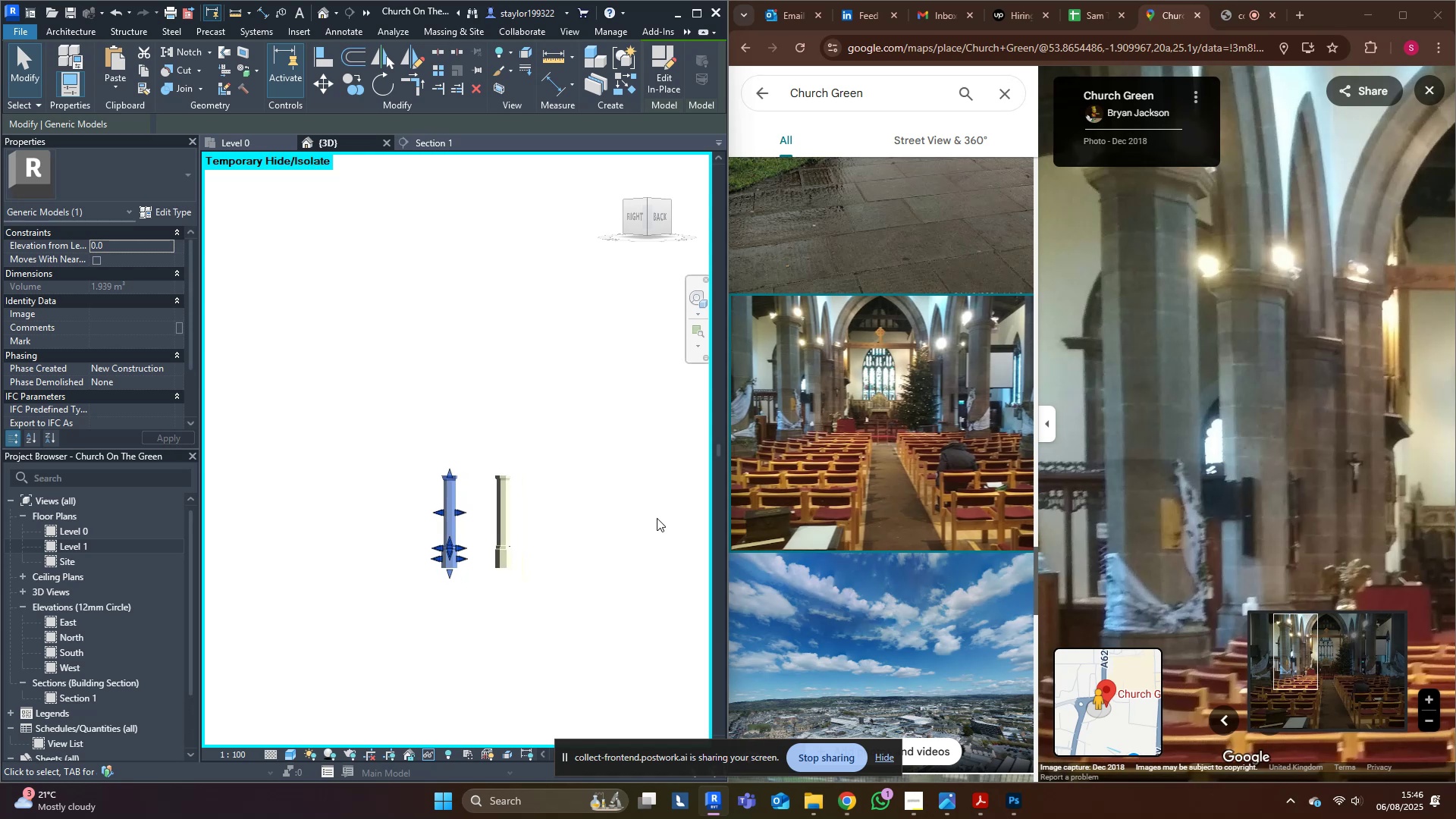 
left_click([624, 511])
 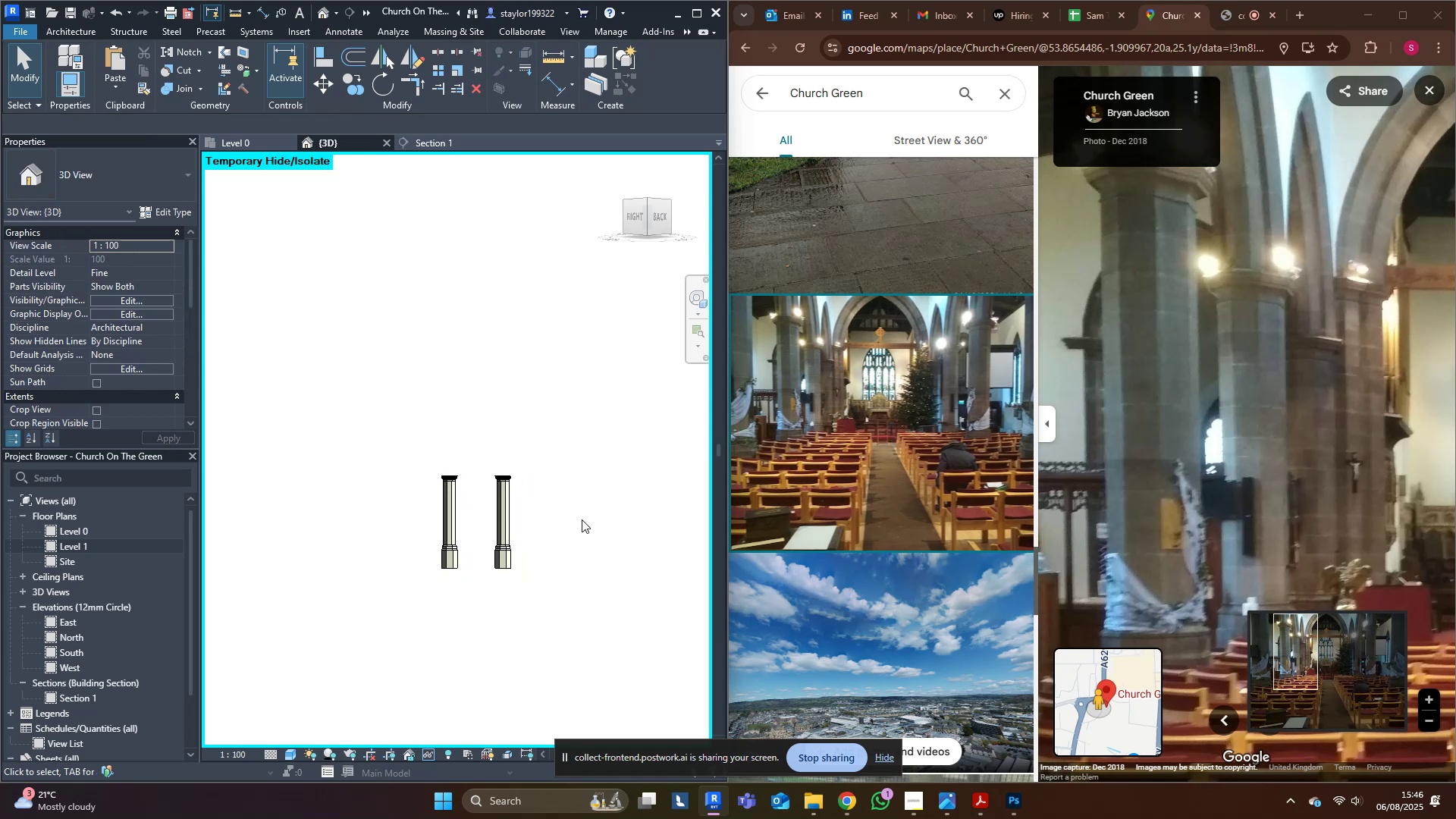 
hold_key(key=ShiftLeft, duration=1.52)
 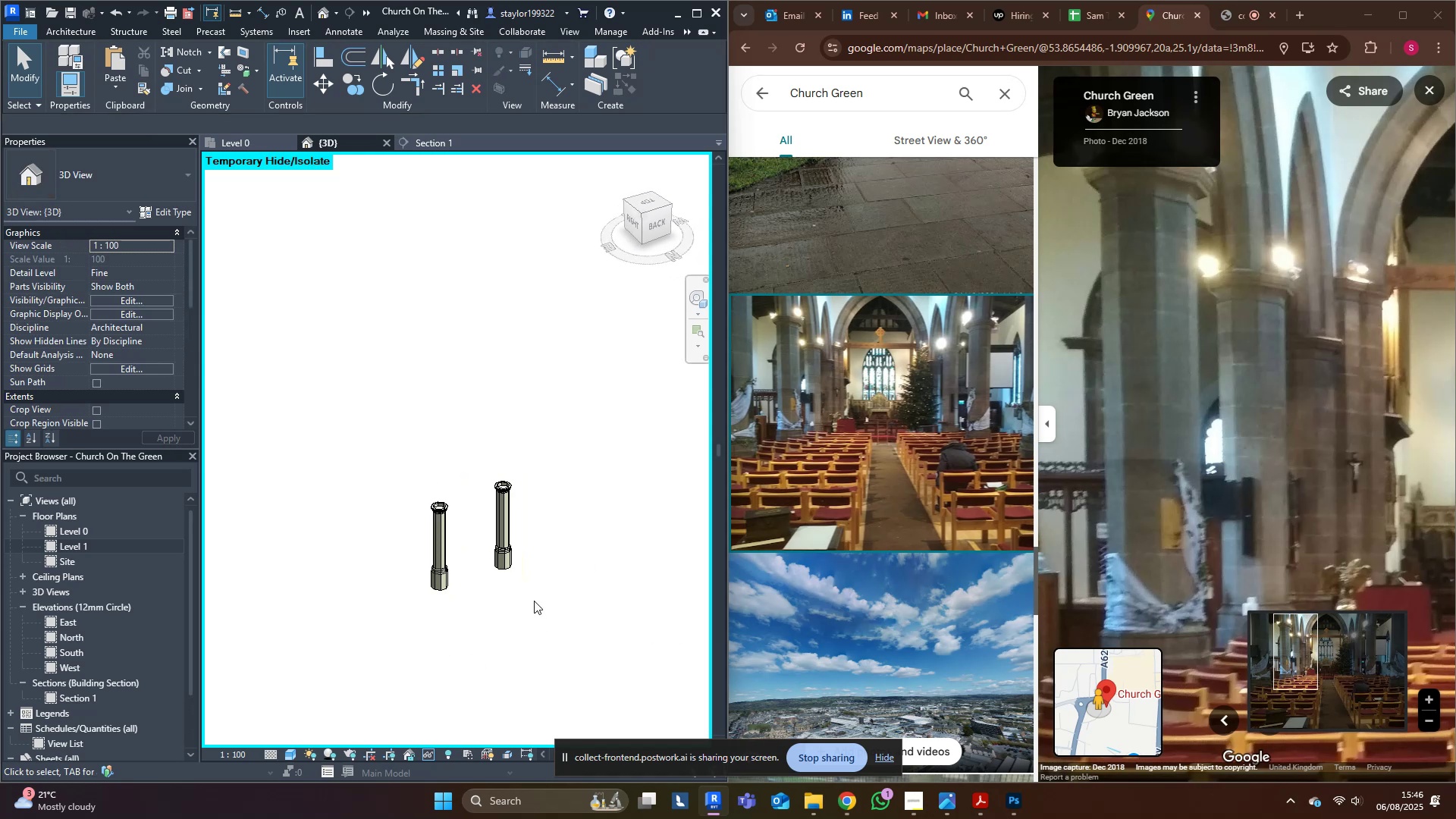 
hold_key(key=ShiftLeft, duration=0.34)
 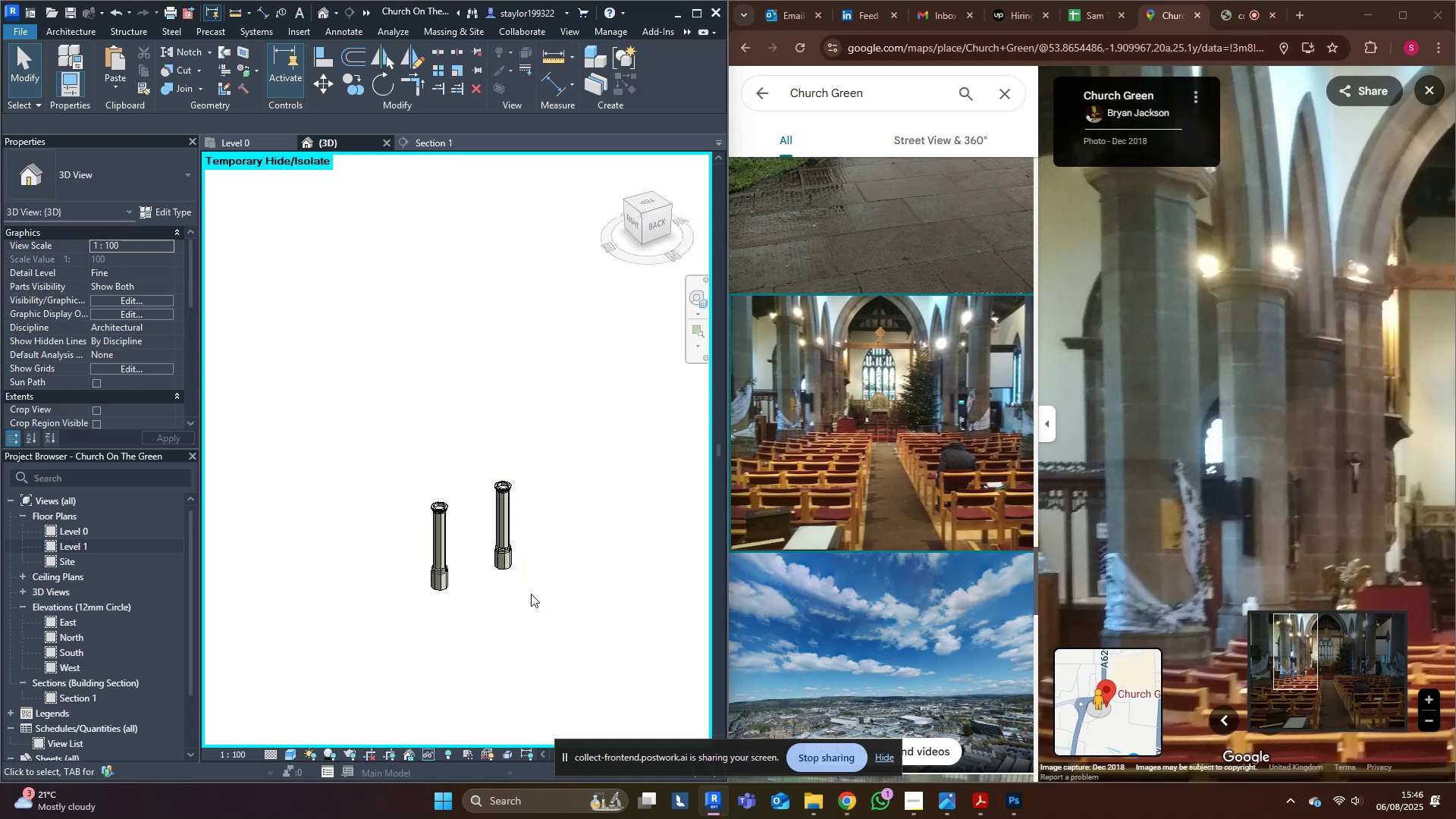 
scroll: coordinate [524, 585], scroll_direction: up, amount: 4.0
 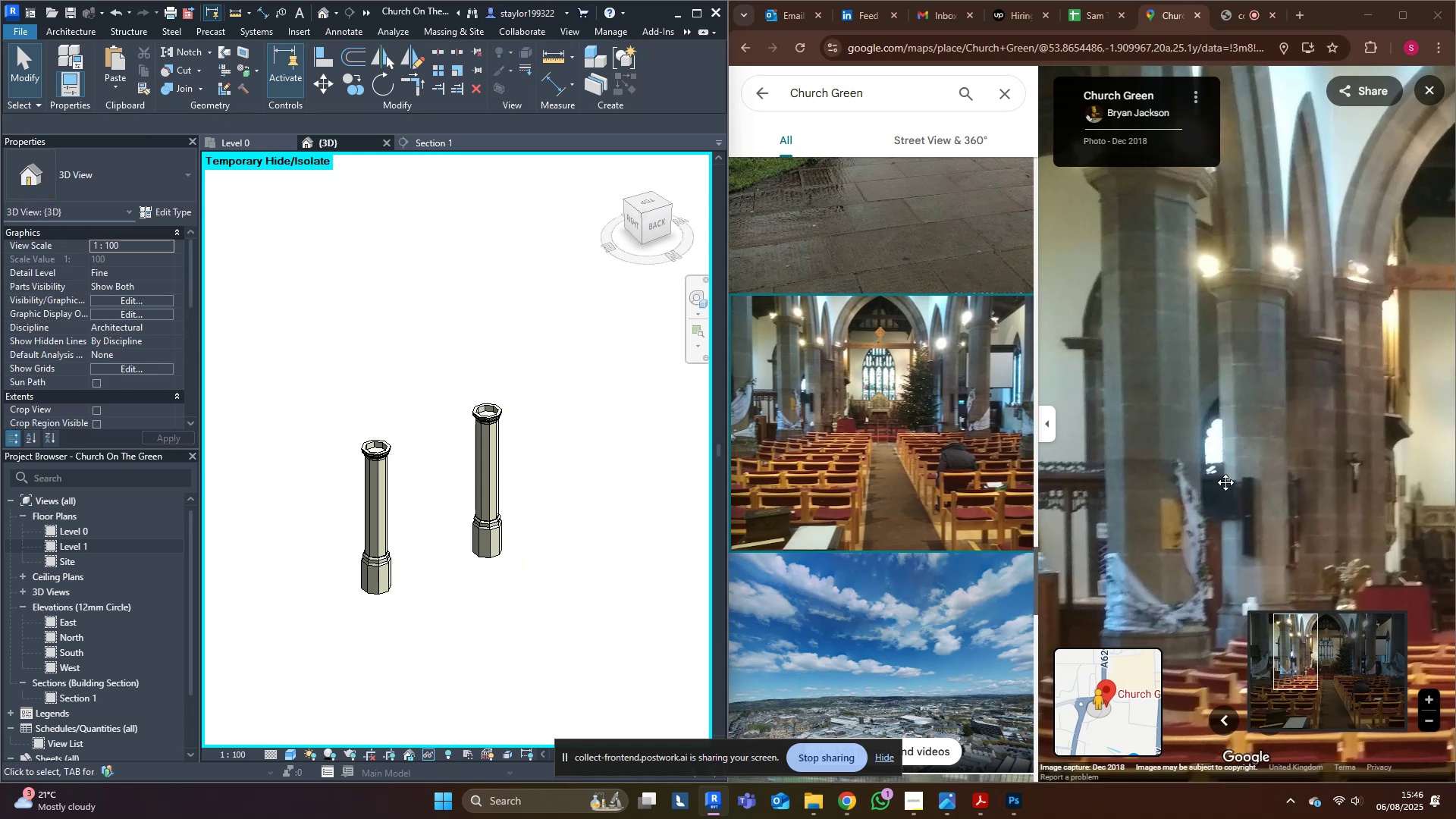 
left_click_drag(start_coordinate=[1252, 526], to_coordinate=[1343, 625])
 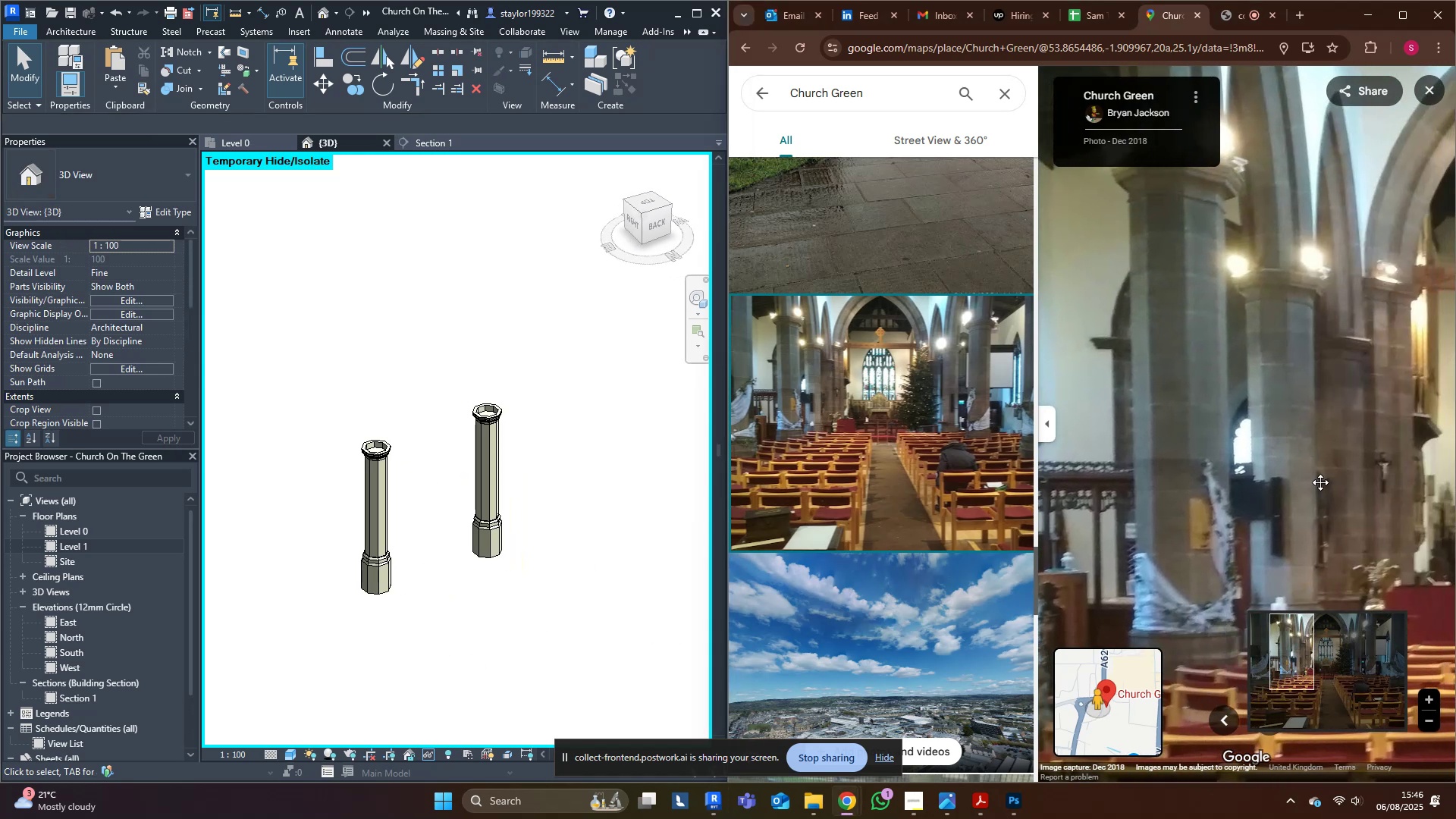 
left_click_drag(start_coordinate=[1335, 368], to_coordinate=[1141, 415])
 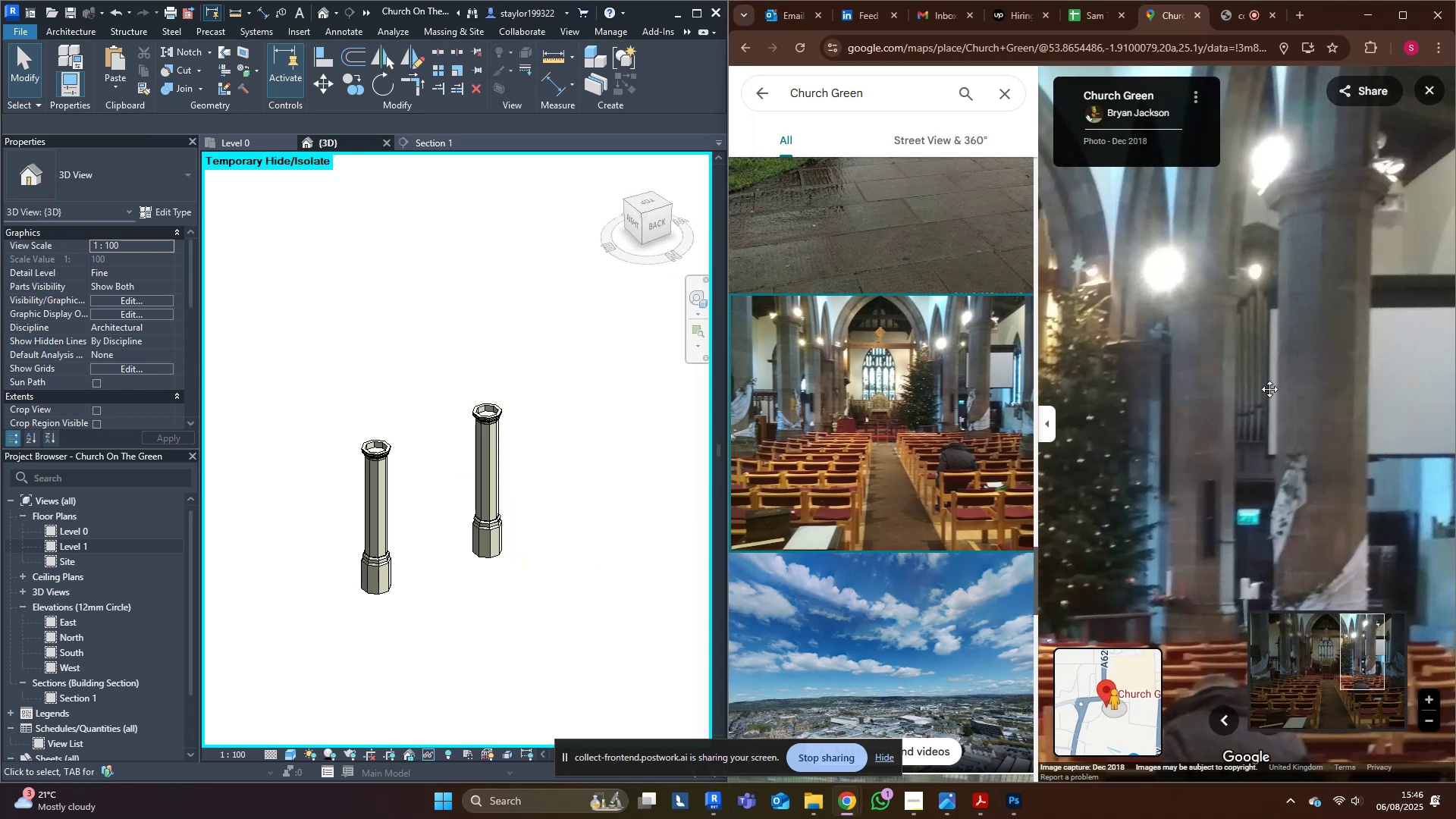 
left_click_drag(start_coordinate=[1316, 375], to_coordinate=[1305, 382])
 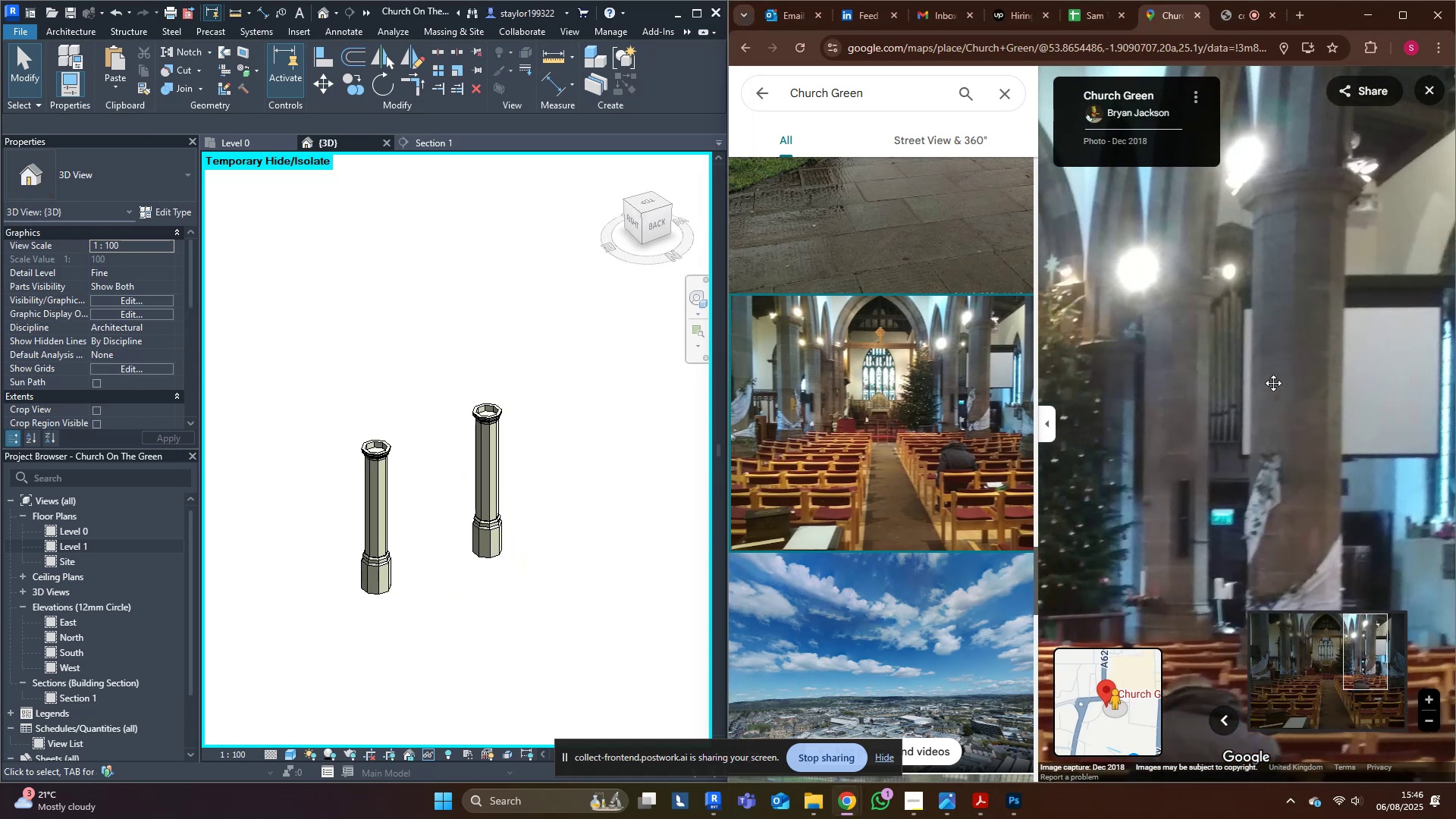 
left_click_drag(start_coordinate=[1182, 394], to_coordinate=[1260, 396])
 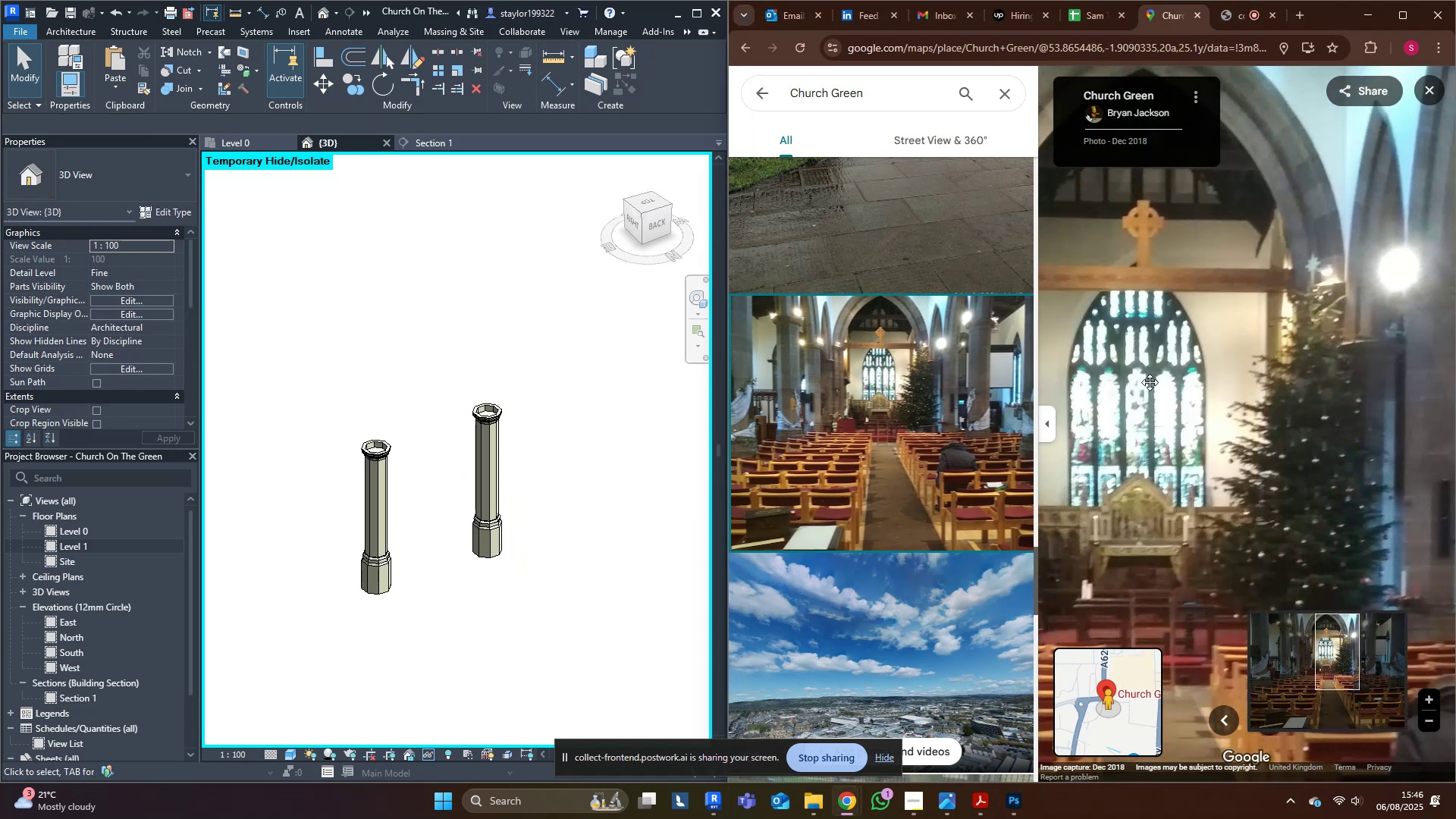 
left_click_drag(start_coordinate=[1137, 382], to_coordinate=[1228, 422])
 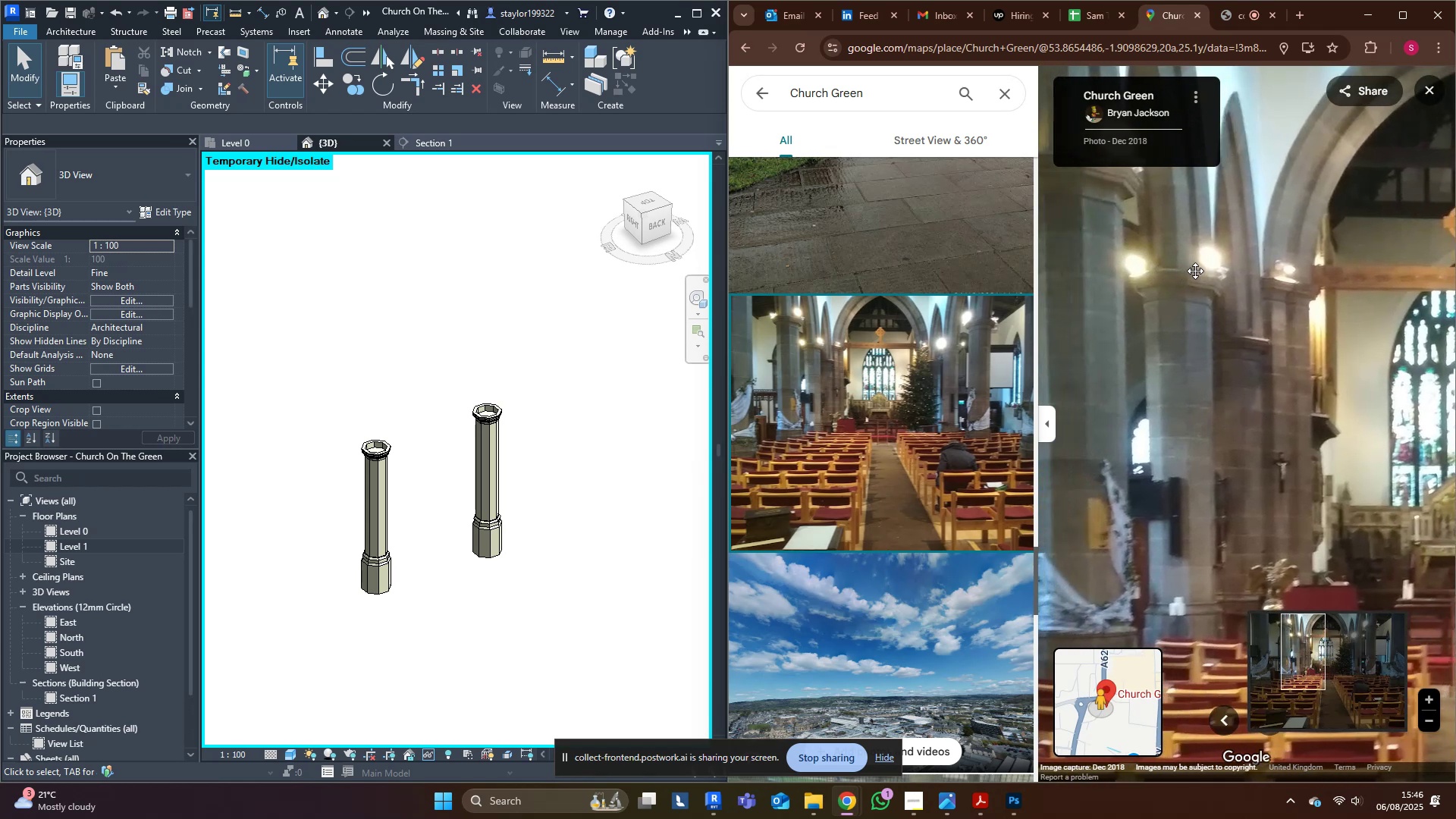 
wait(5.24)
 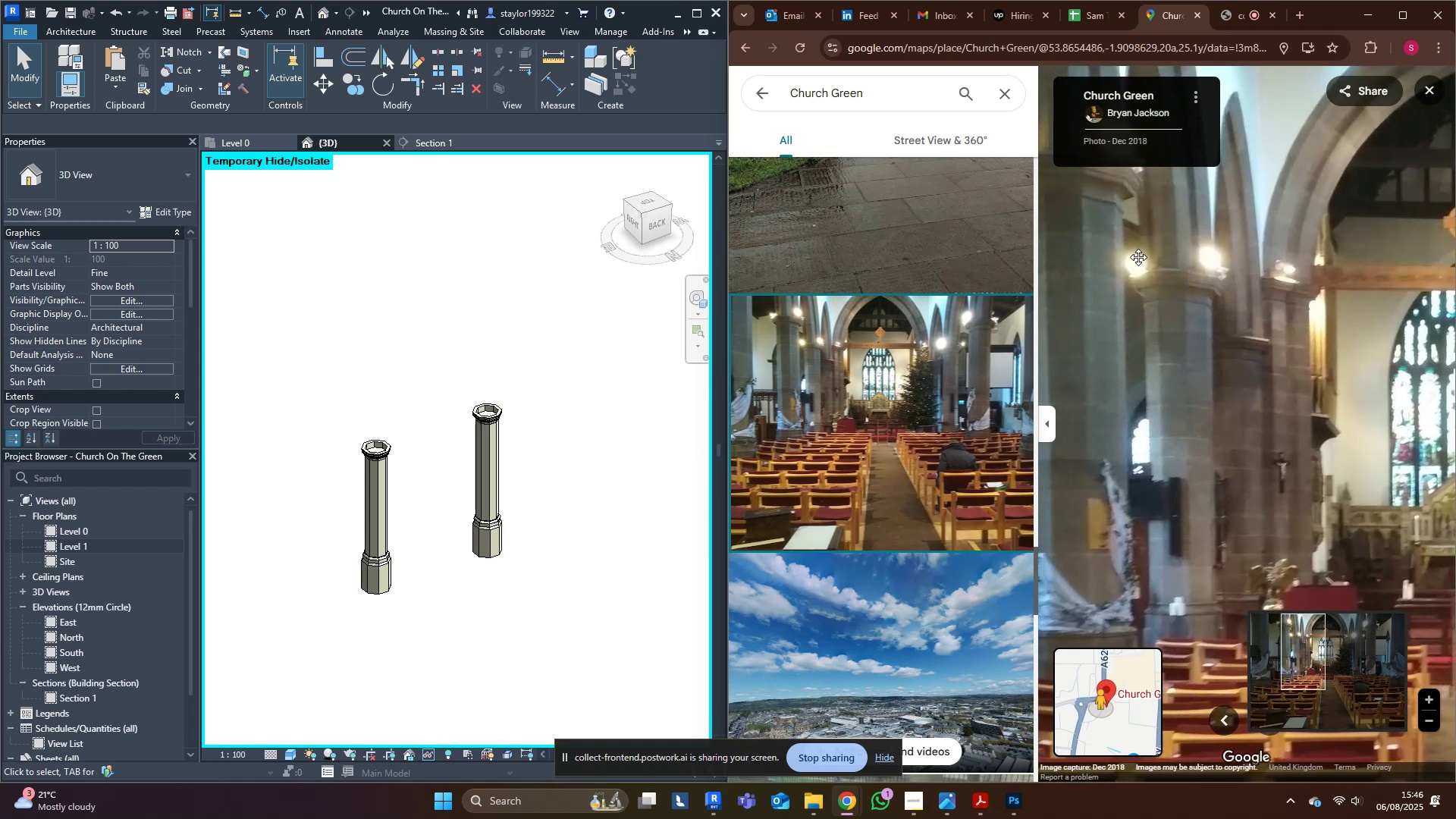 
scroll: coordinate [321, 478], scroll_direction: up, amount: 5.0
 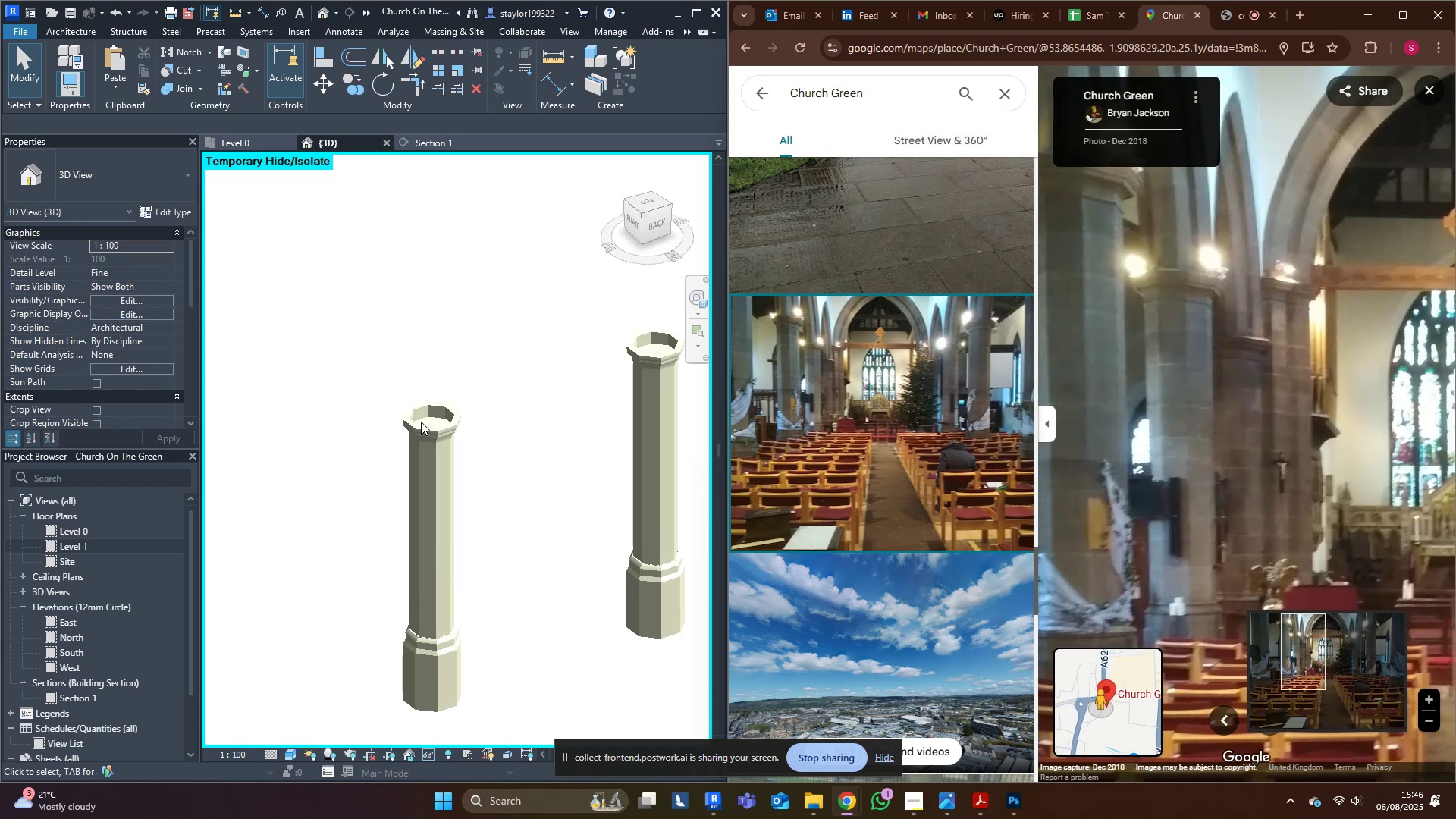 
left_click([421, 422])
 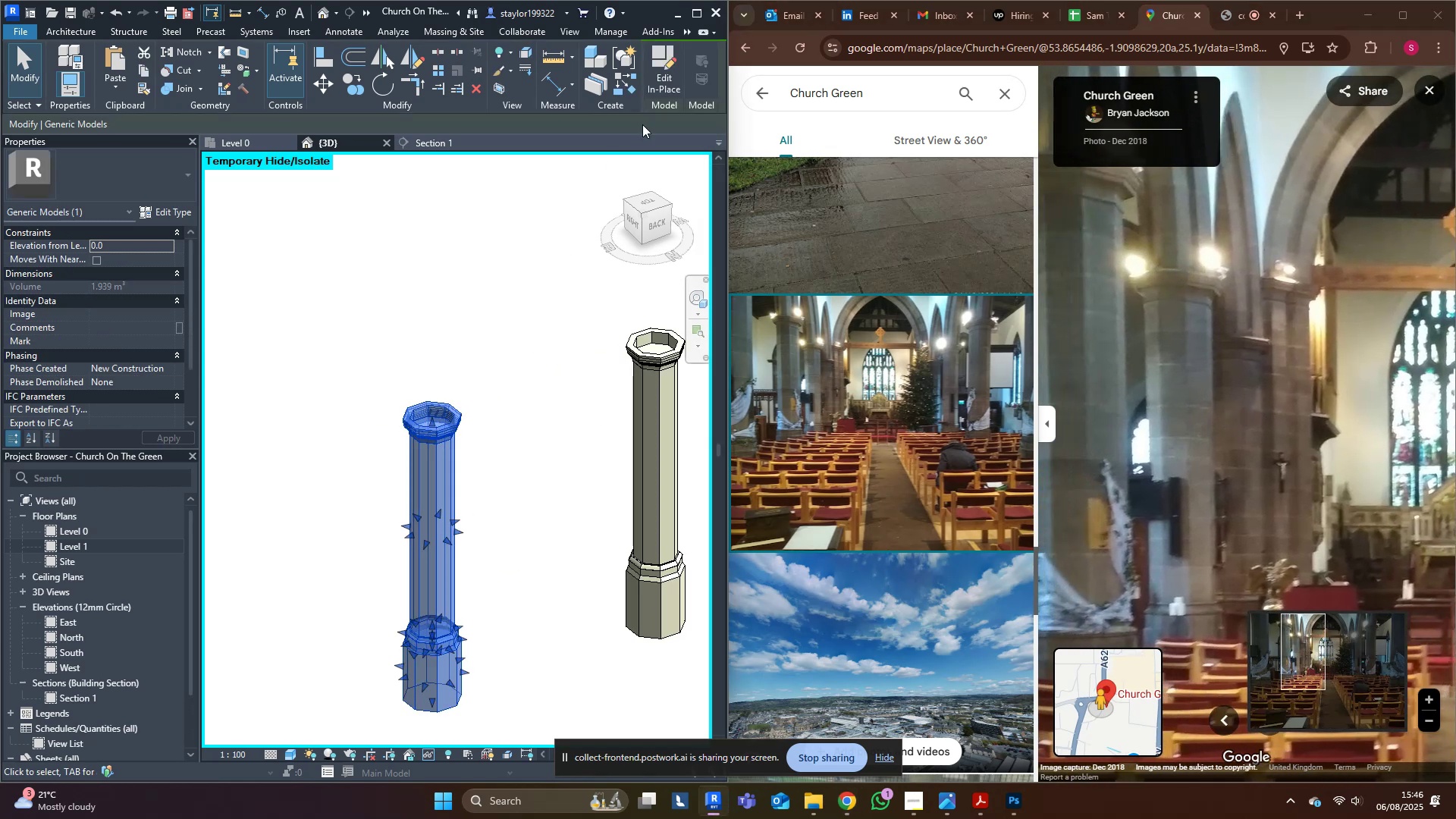 
left_click([668, 79])
 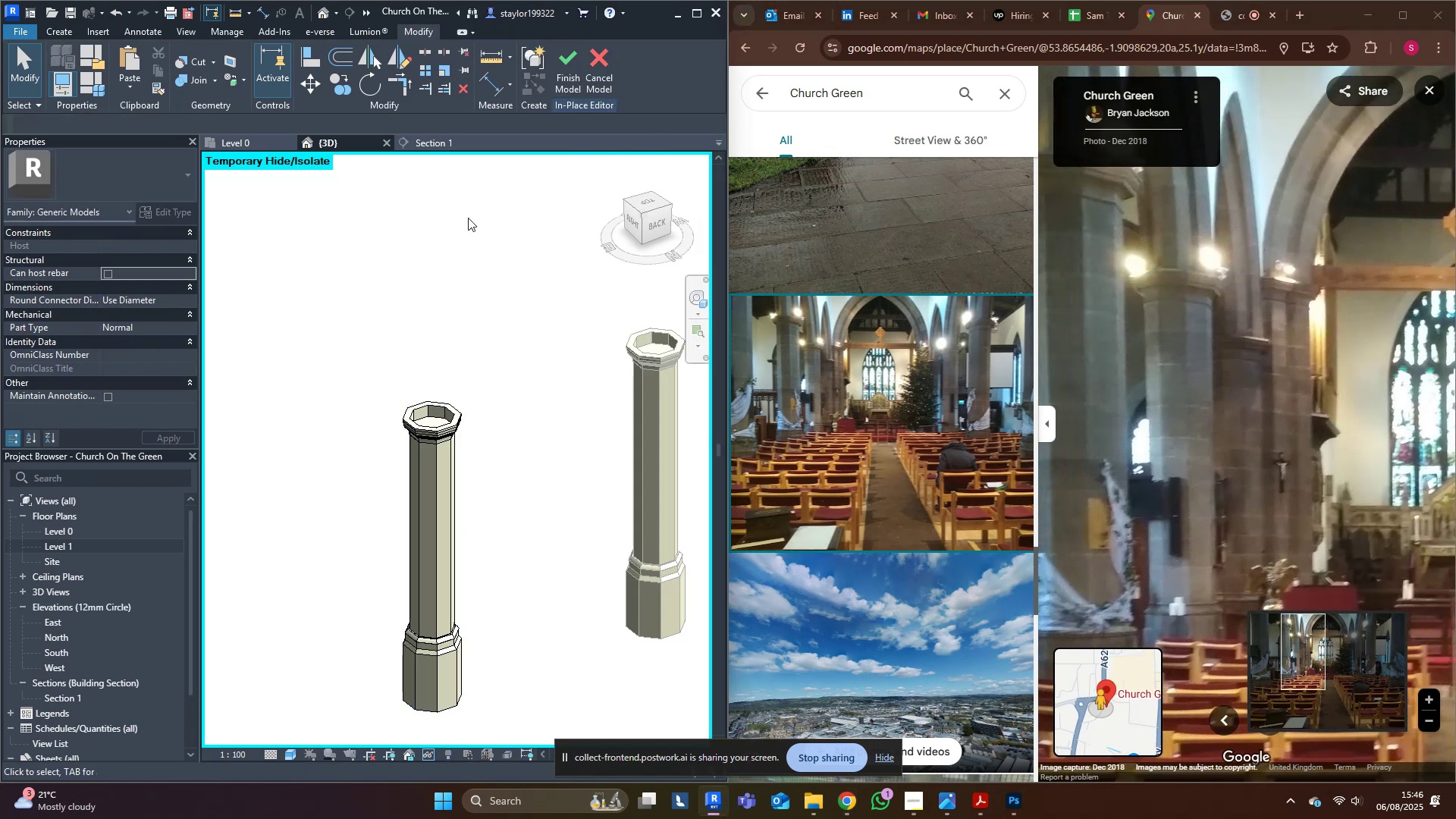 
triple_click([555, 246])
 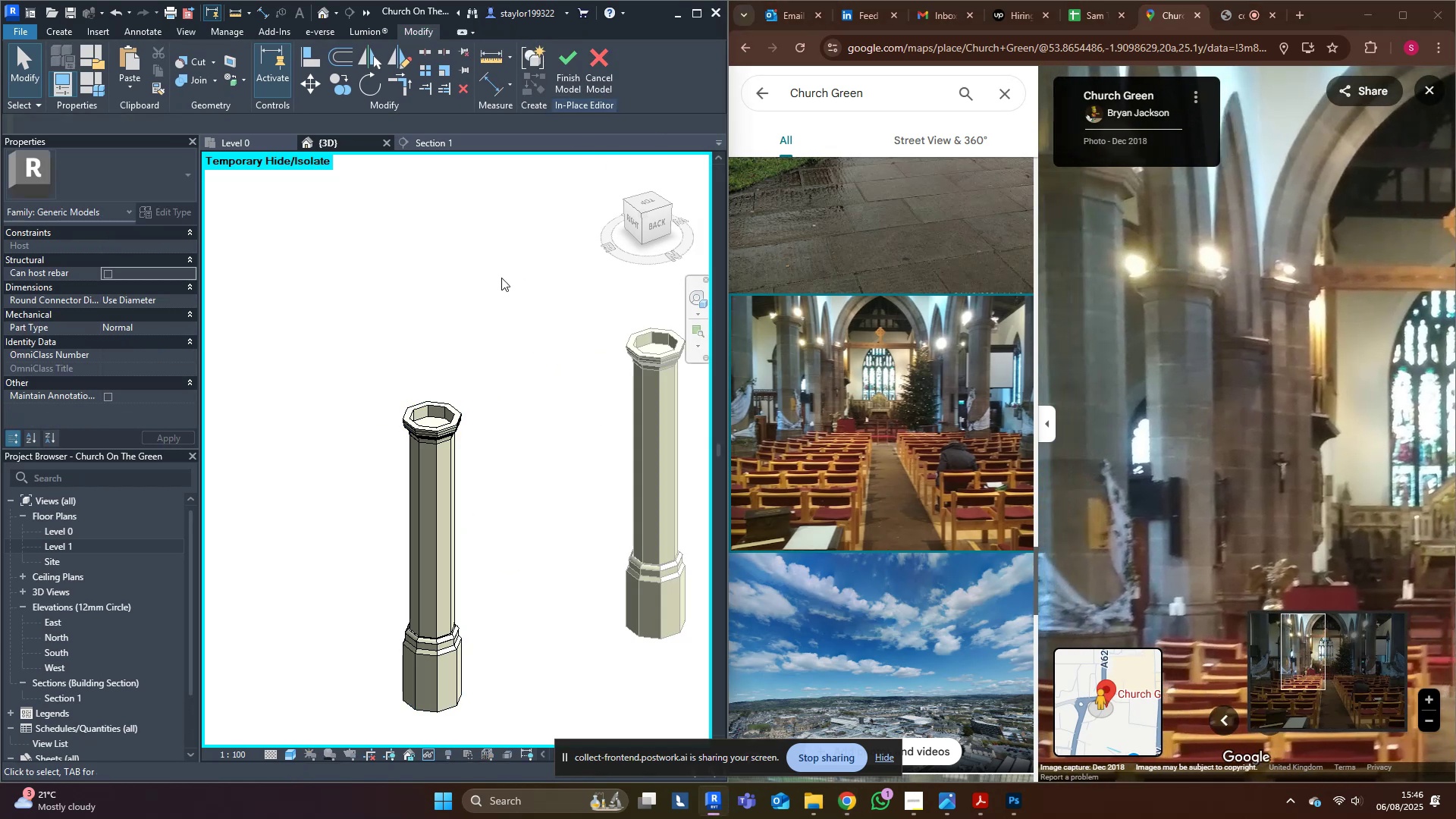 
scroll: coordinate [456, 382], scroll_direction: up, amount: 13.0
 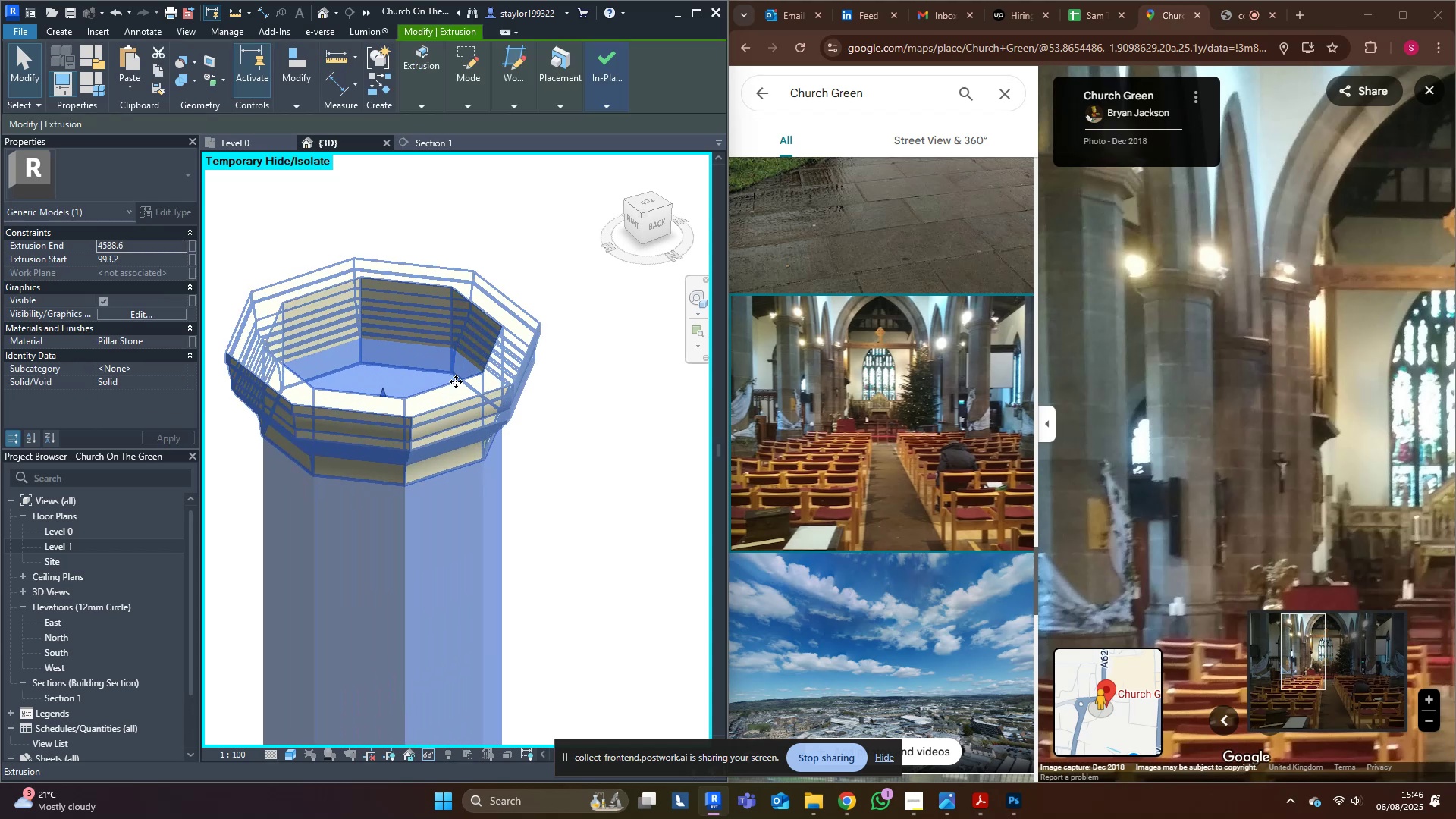 
hold_key(key=S, duration=0.36)
 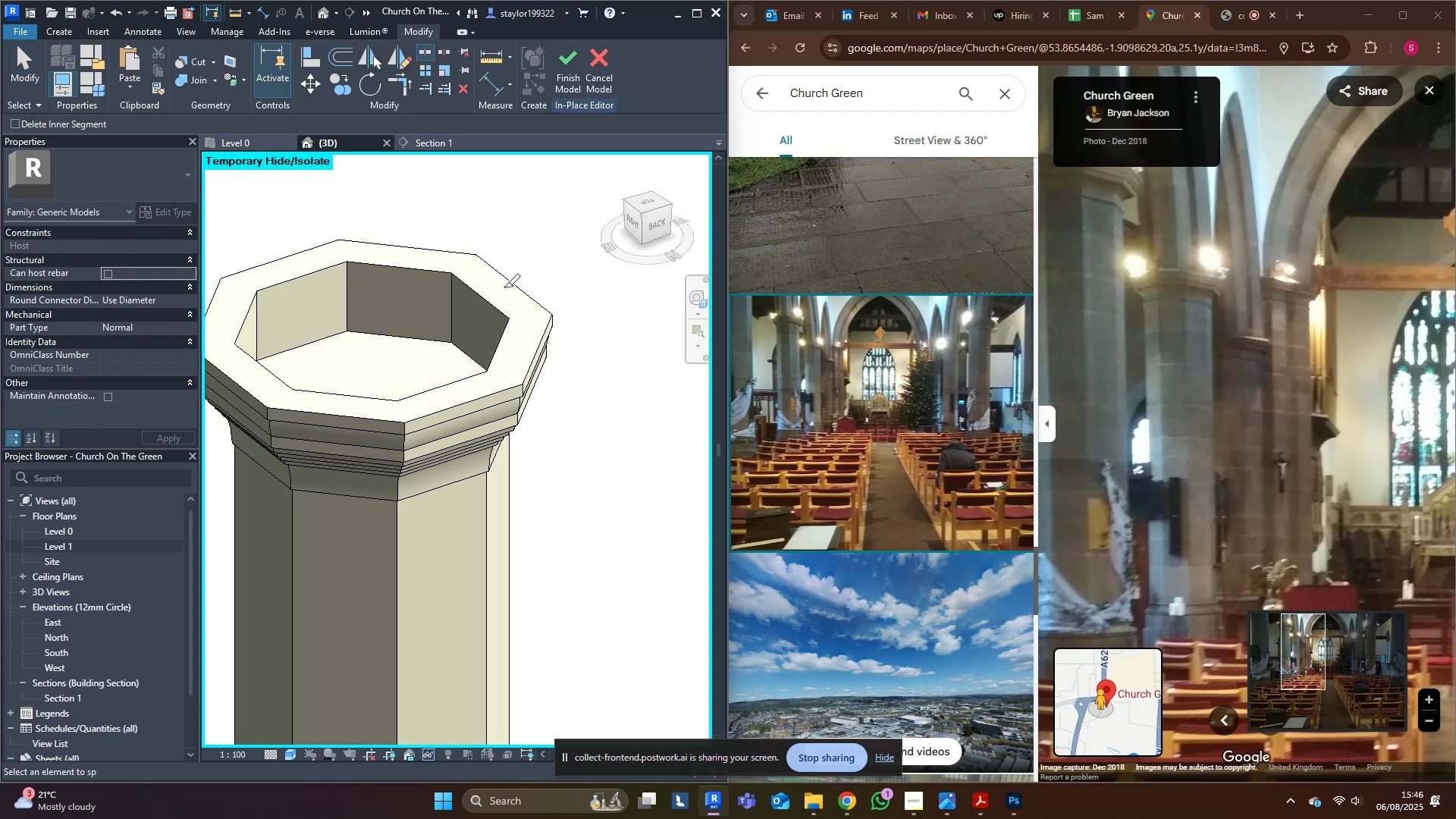 
type(lal)
 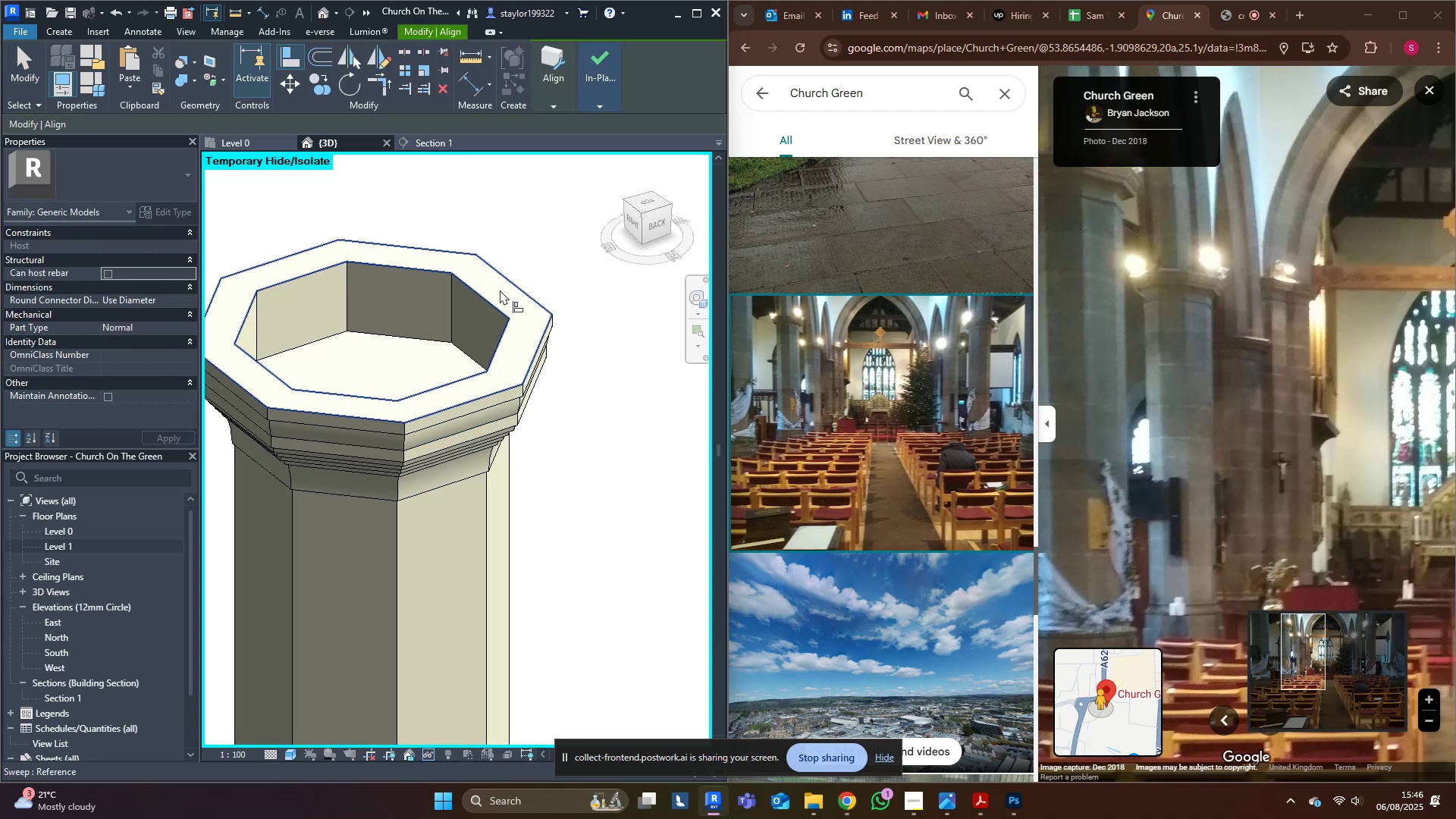 
left_click([500, 290])
 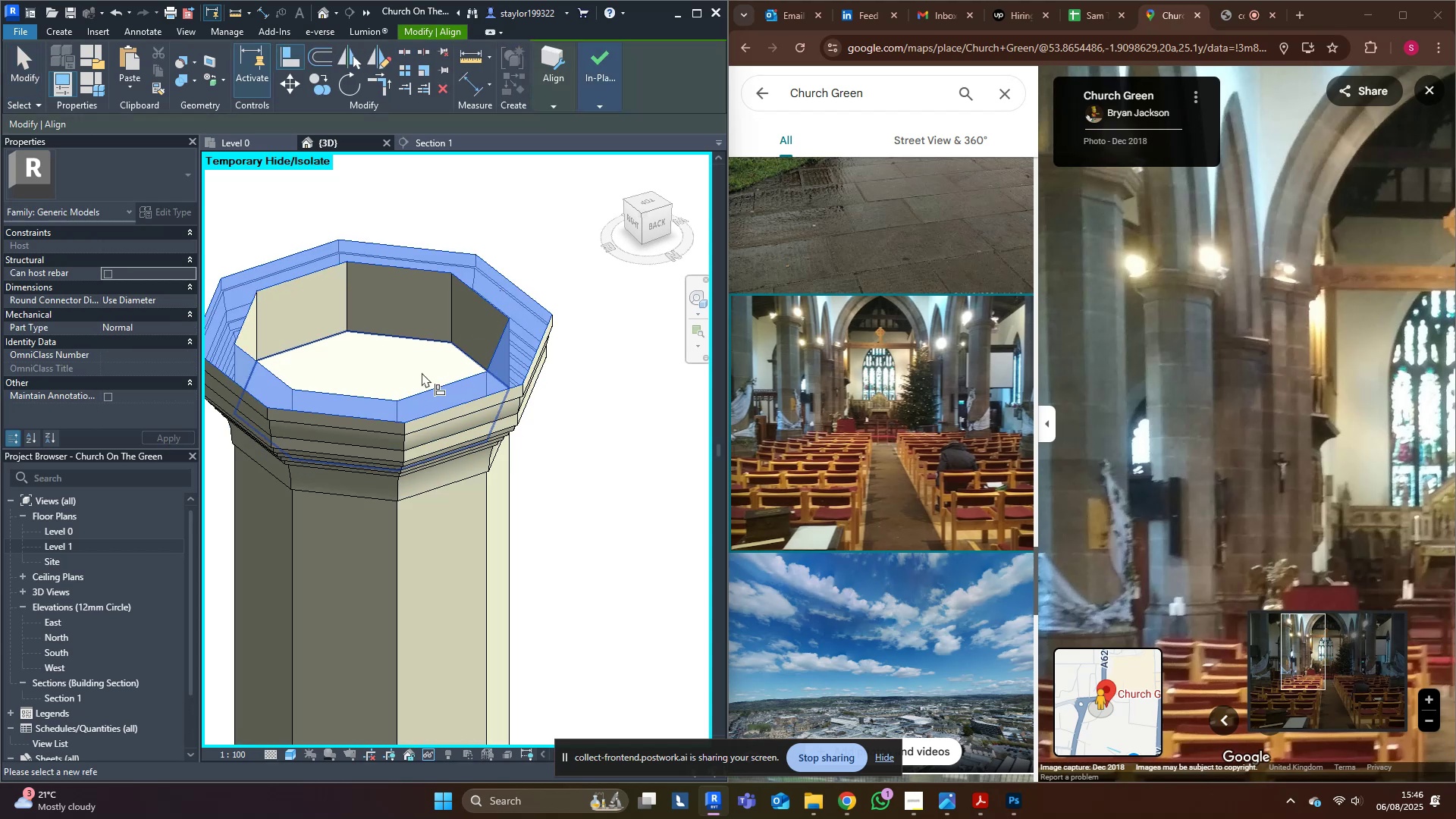 
scroll: coordinate [401, 450], scroll_direction: down, amount: 9.0
 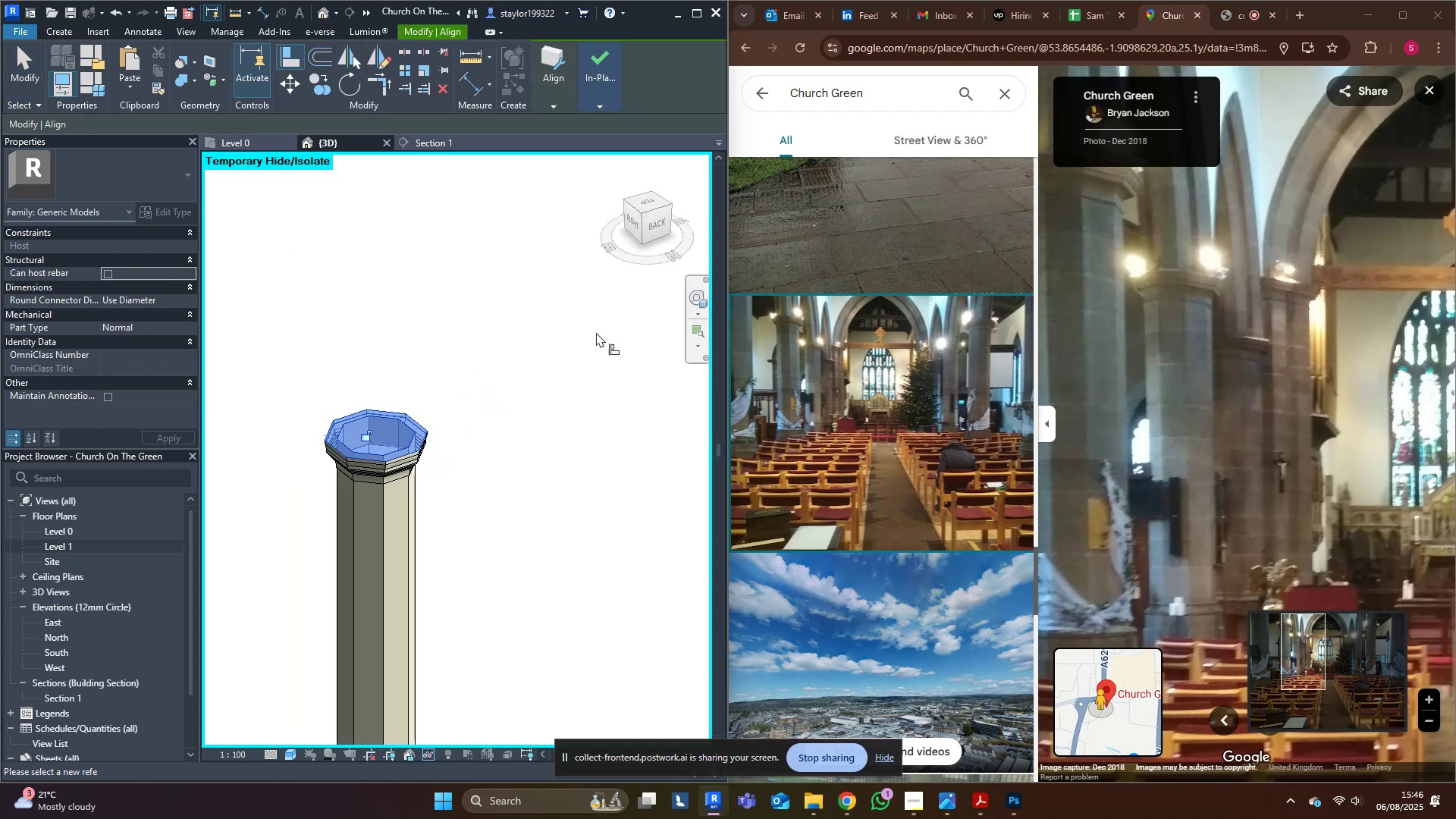 
hold_key(key=ShiftLeft, duration=0.38)
 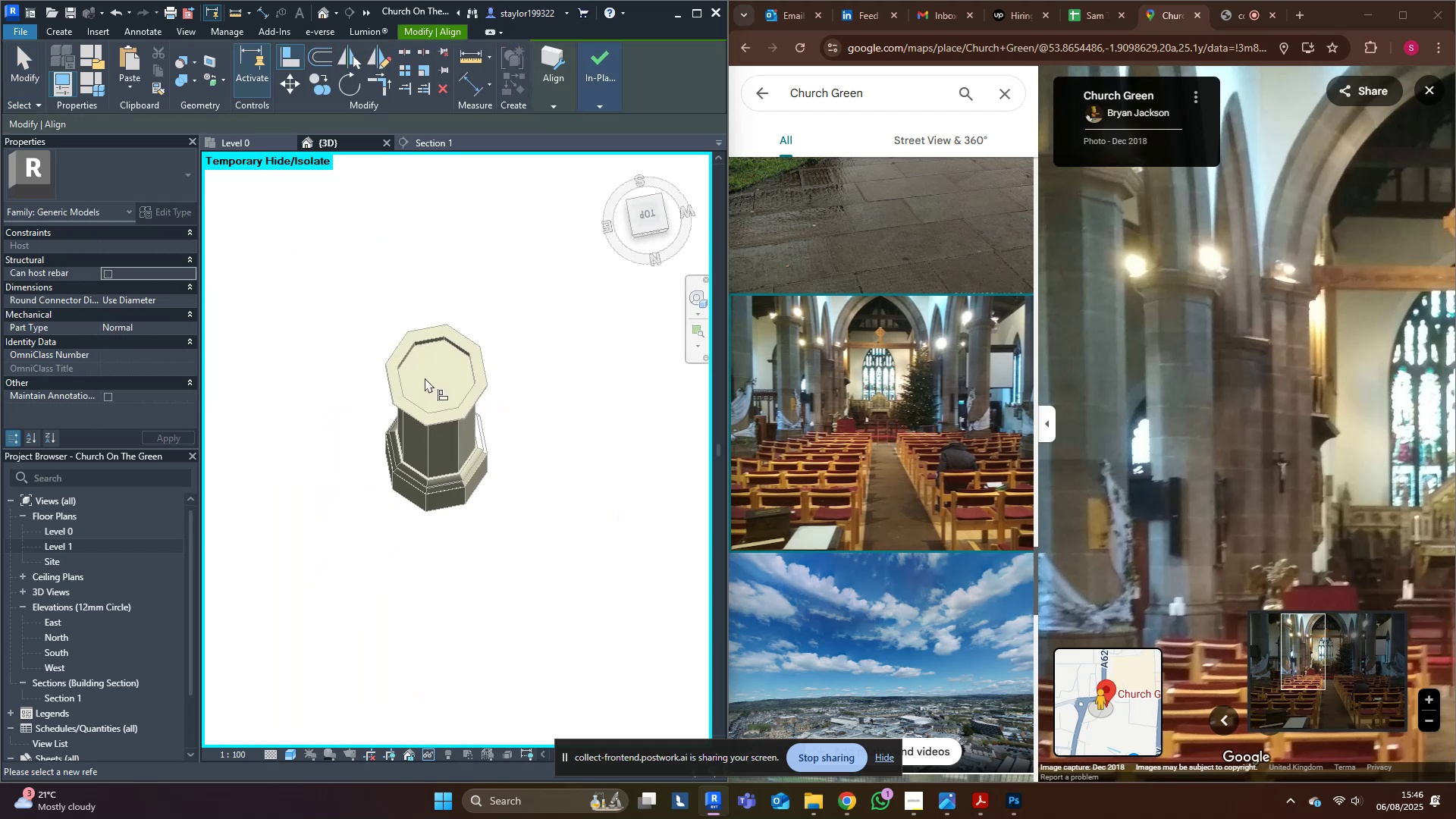 
left_click([429, 363])
 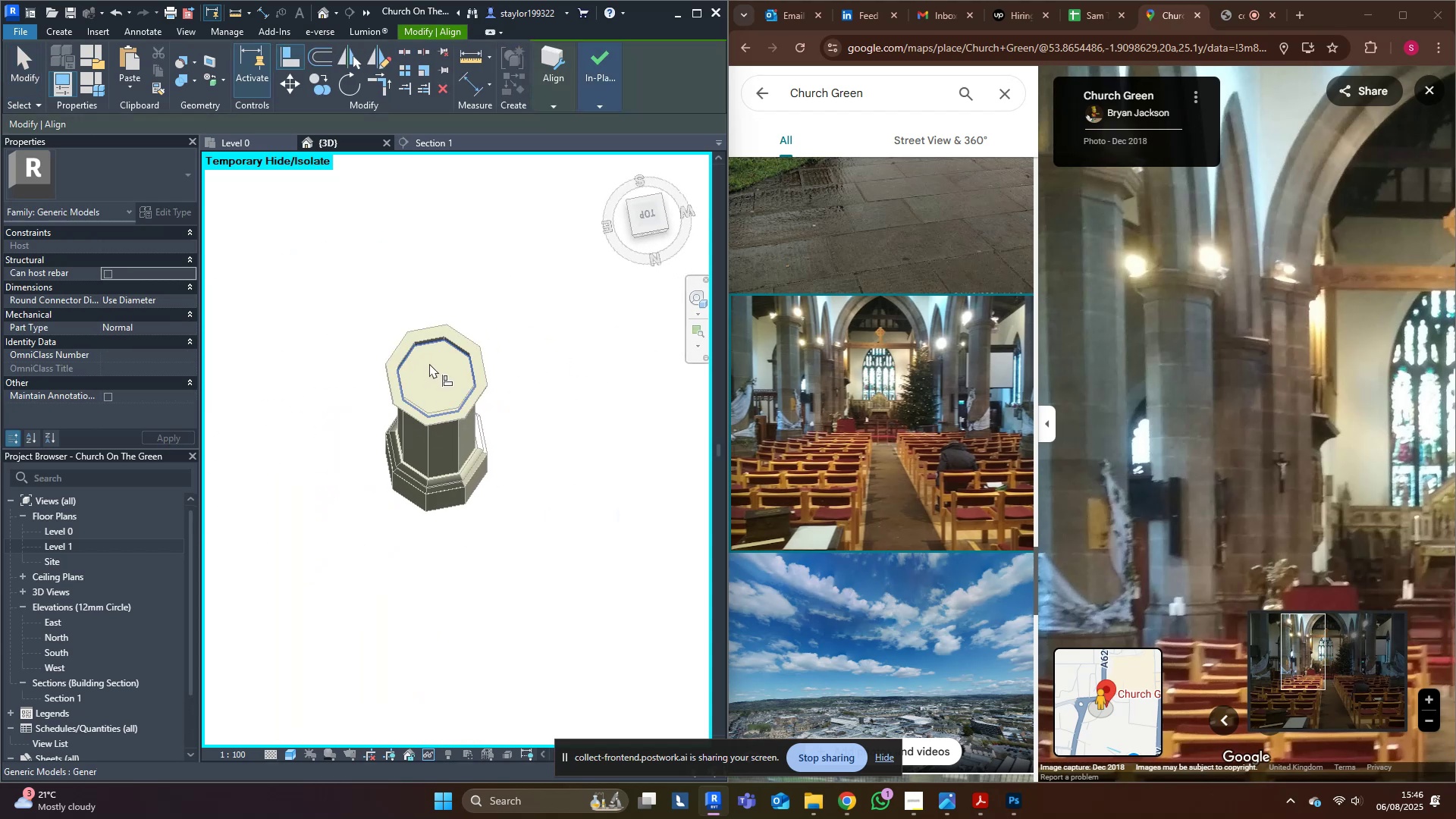 
key(Escape)
 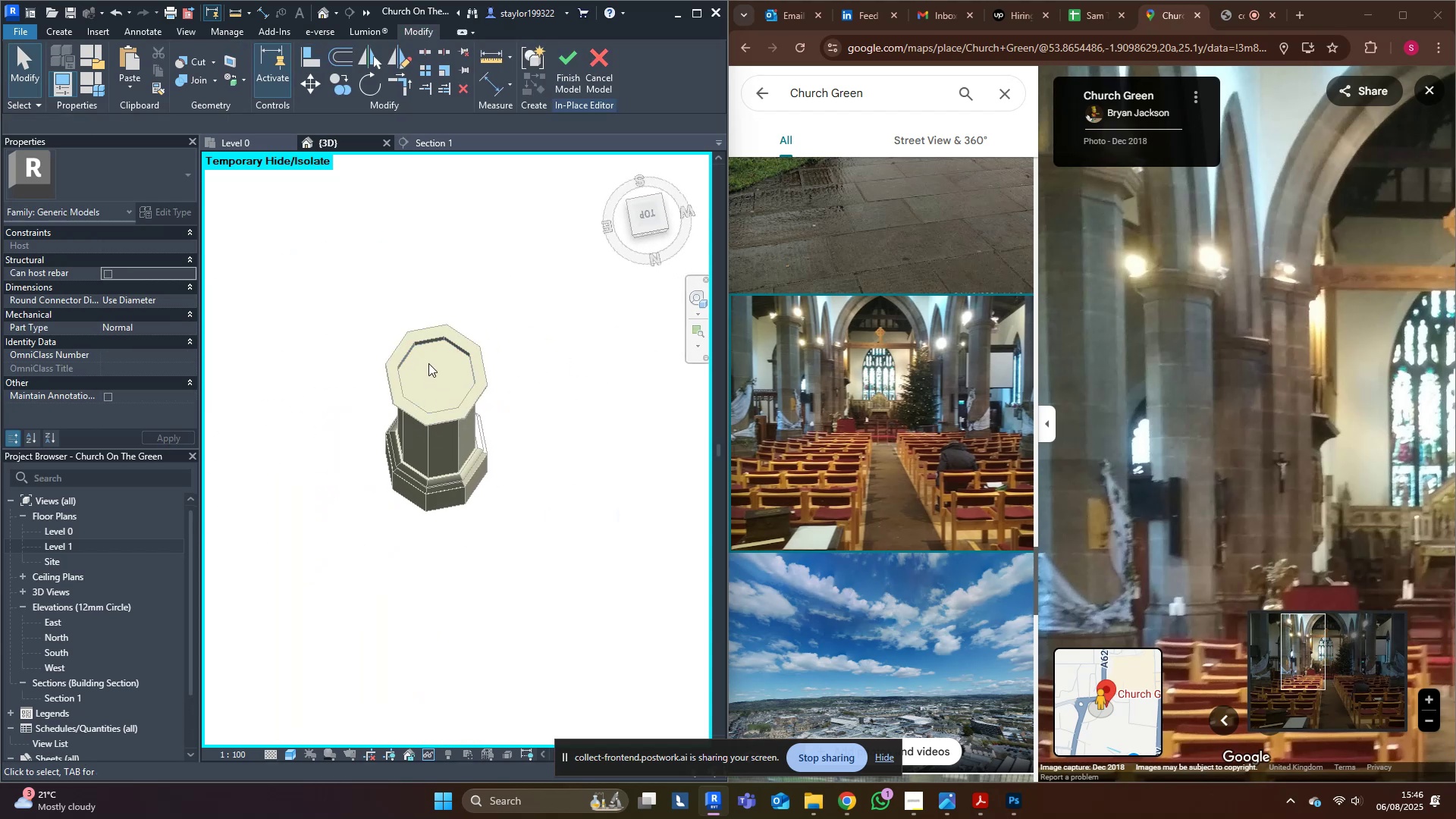 
key(Escape)
 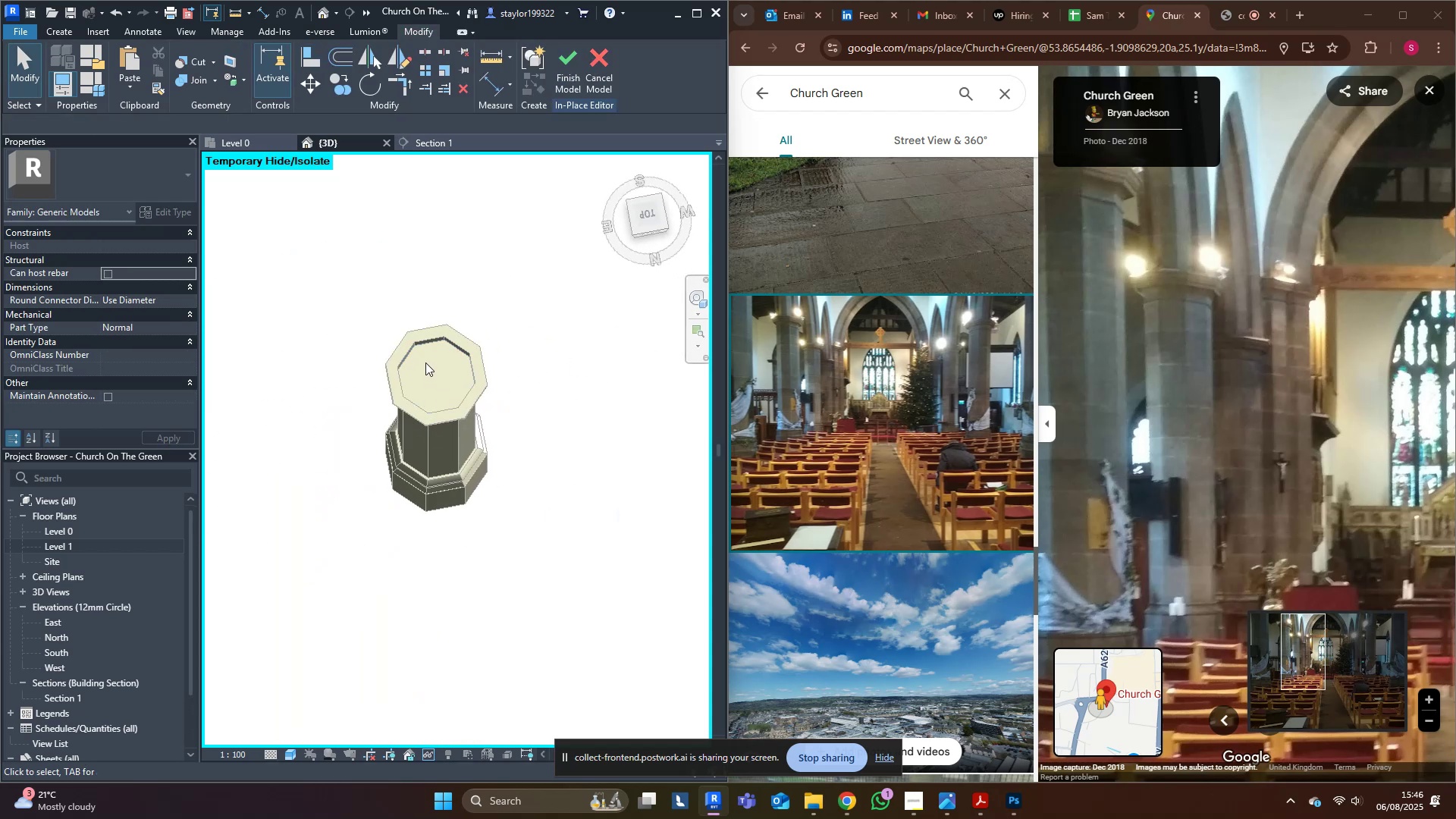 
key(Escape)
 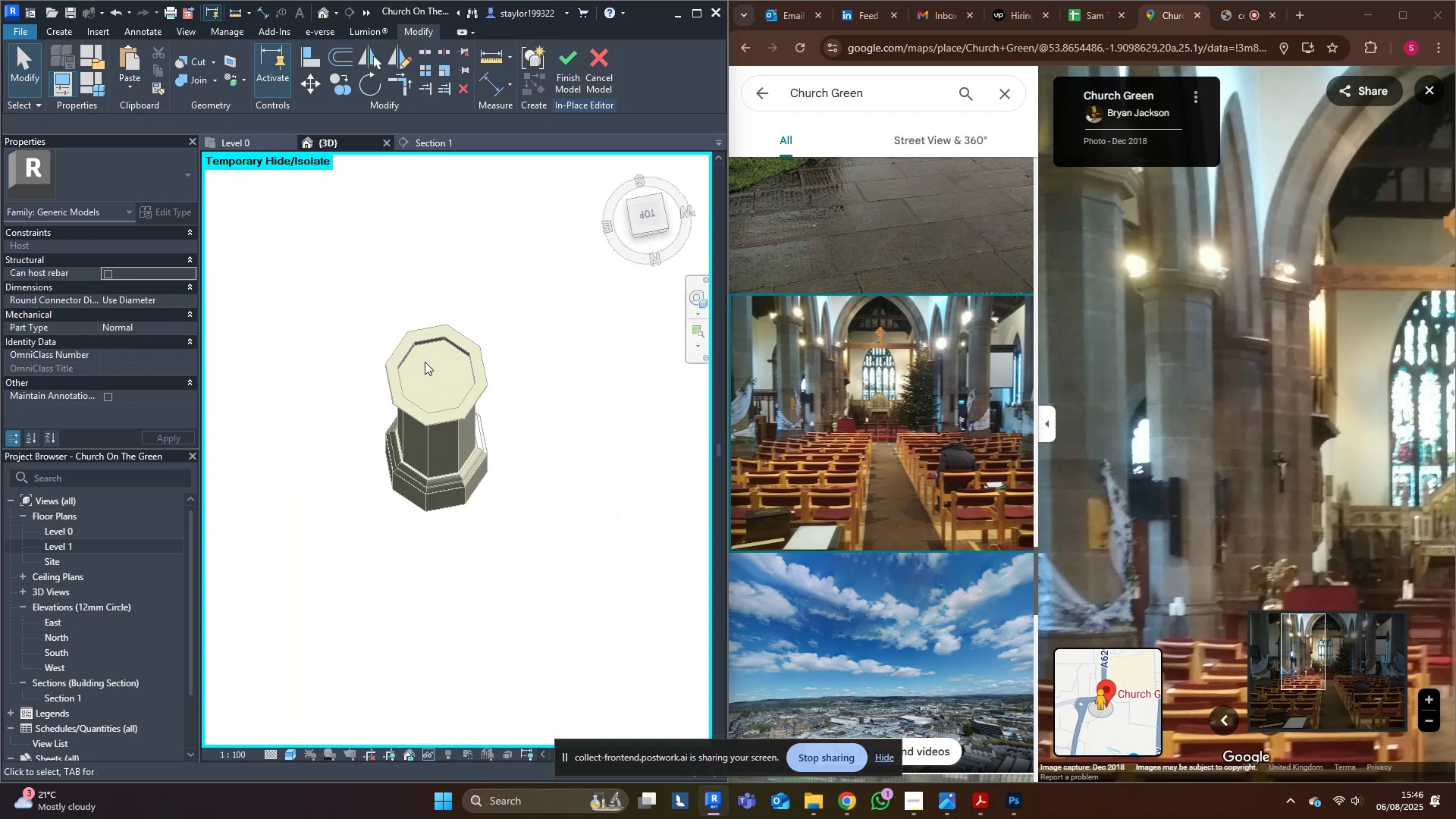 
scroll: coordinate [435, 362], scroll_direction: up, amount: 6.0
 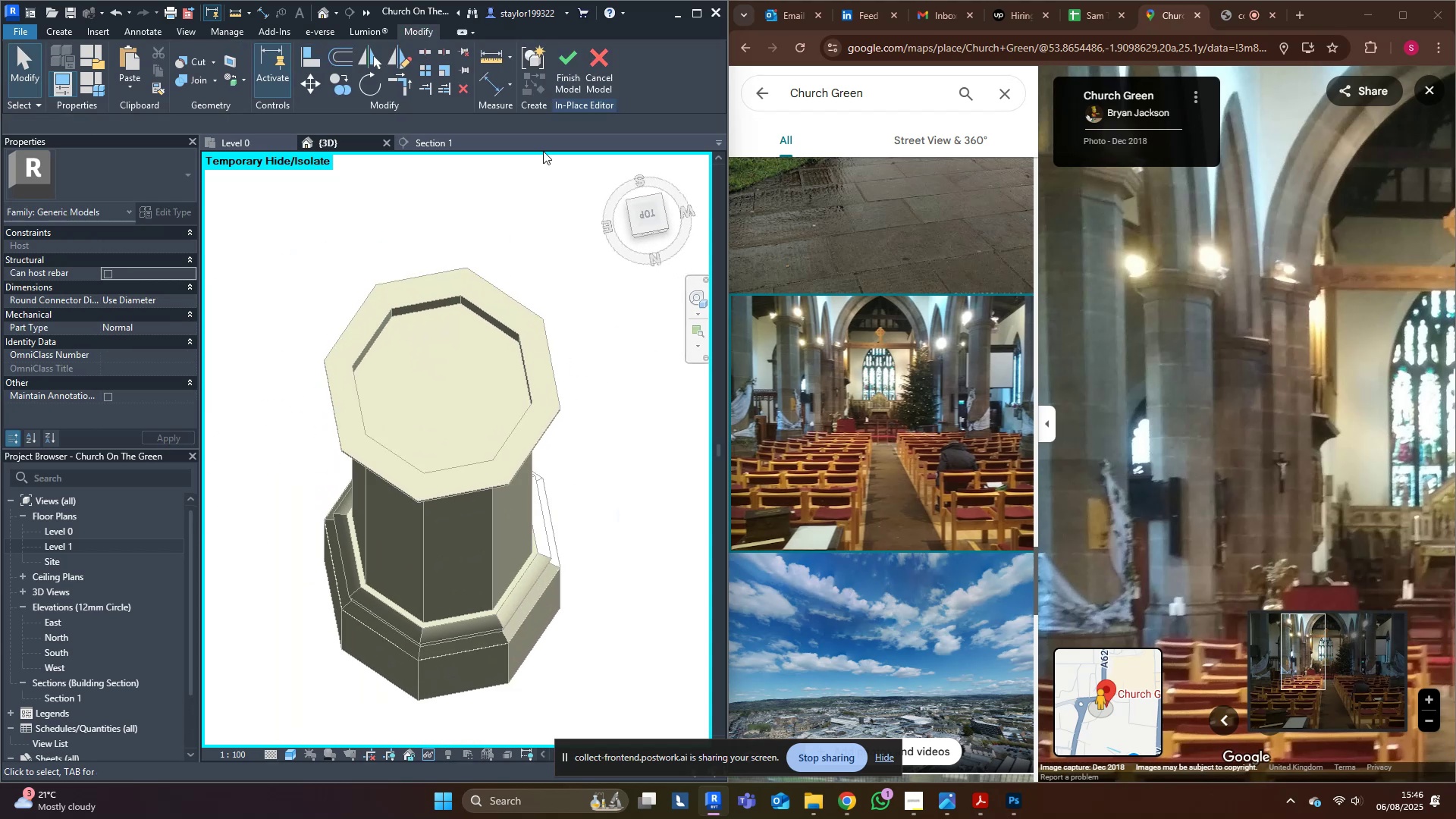 
left_click_drag(start_coordinate=[567, 88], to_coordinate=[567, 83])
 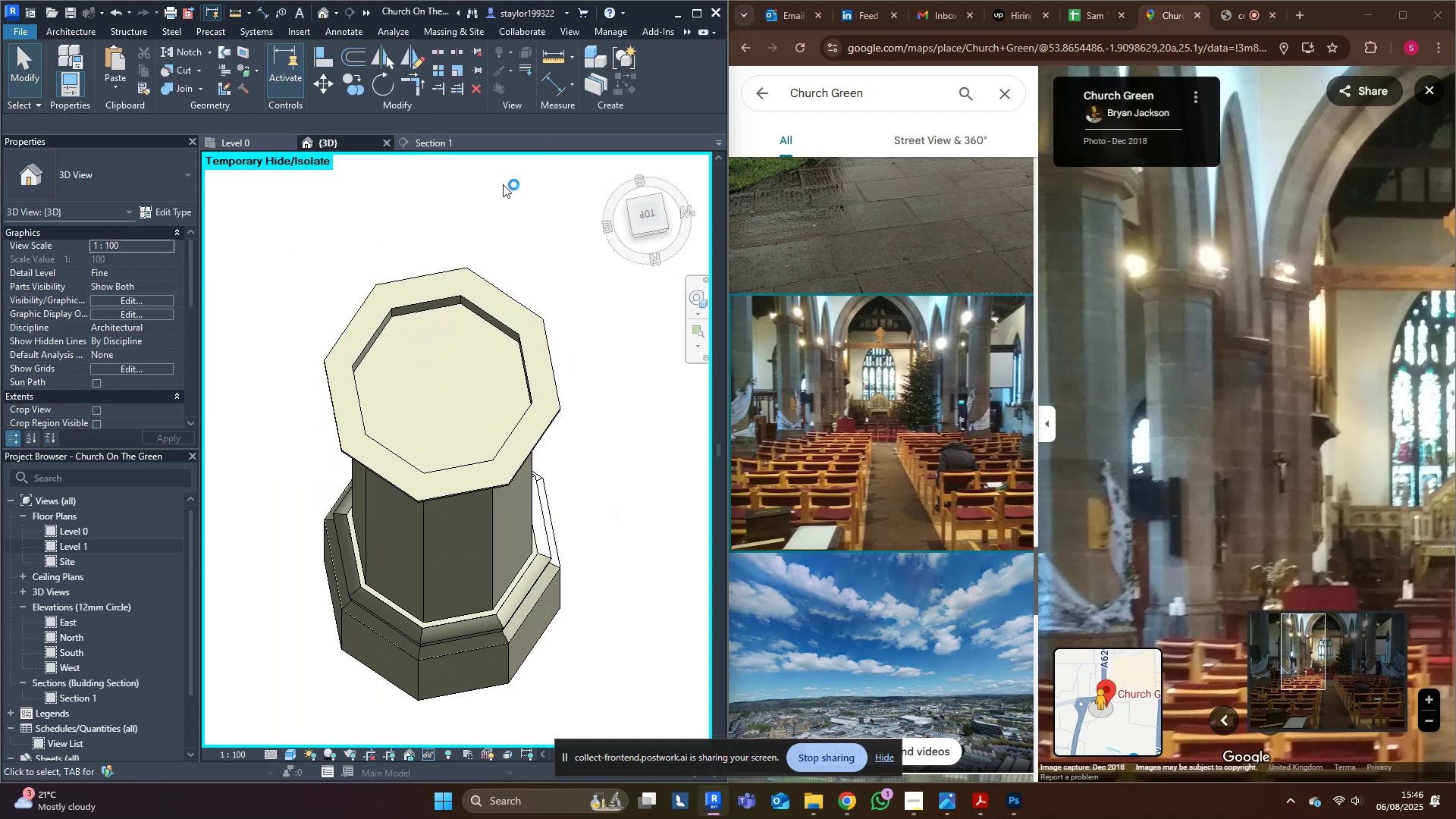 
middle_click([440, 350])
 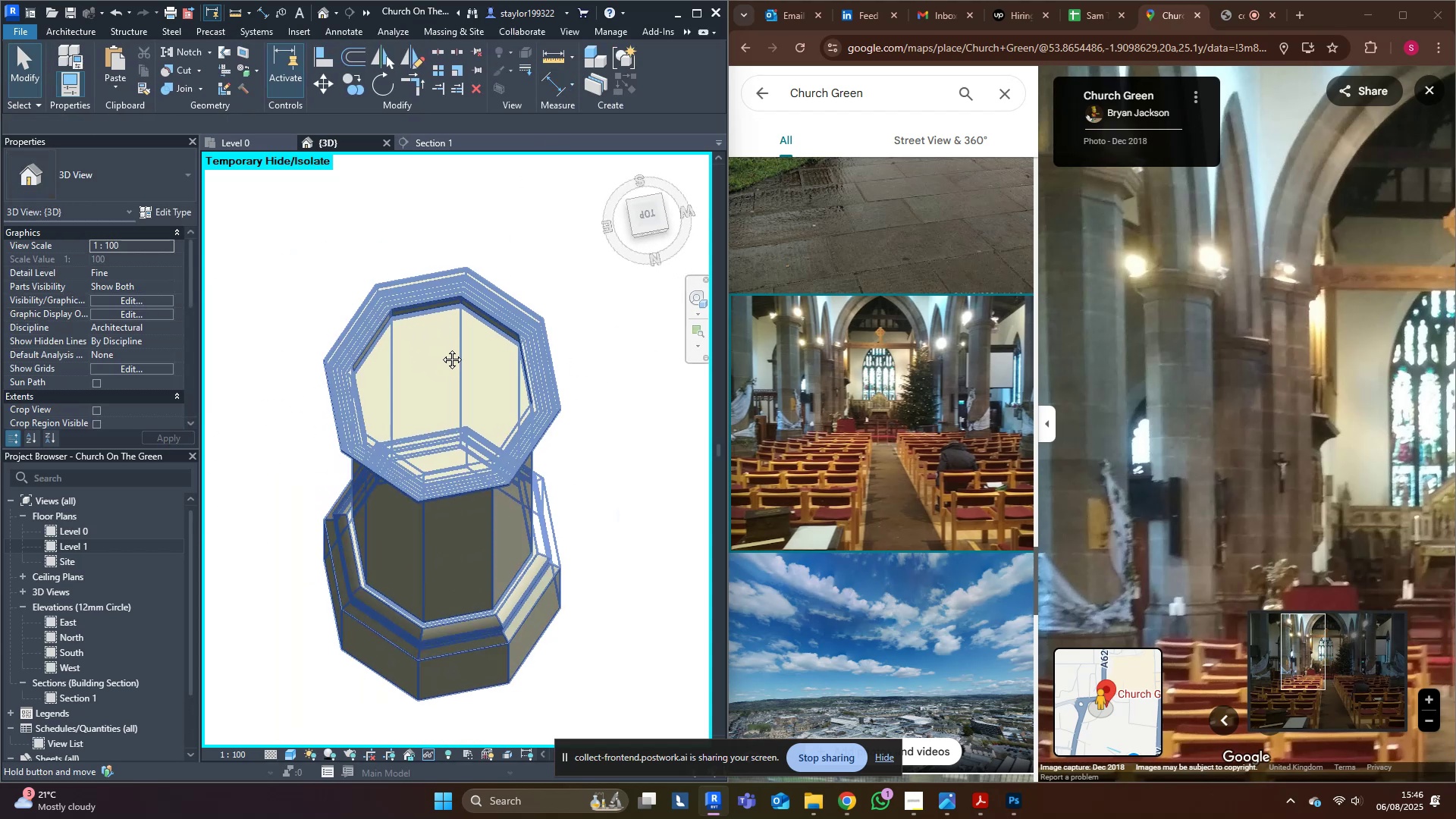 
type(al)
 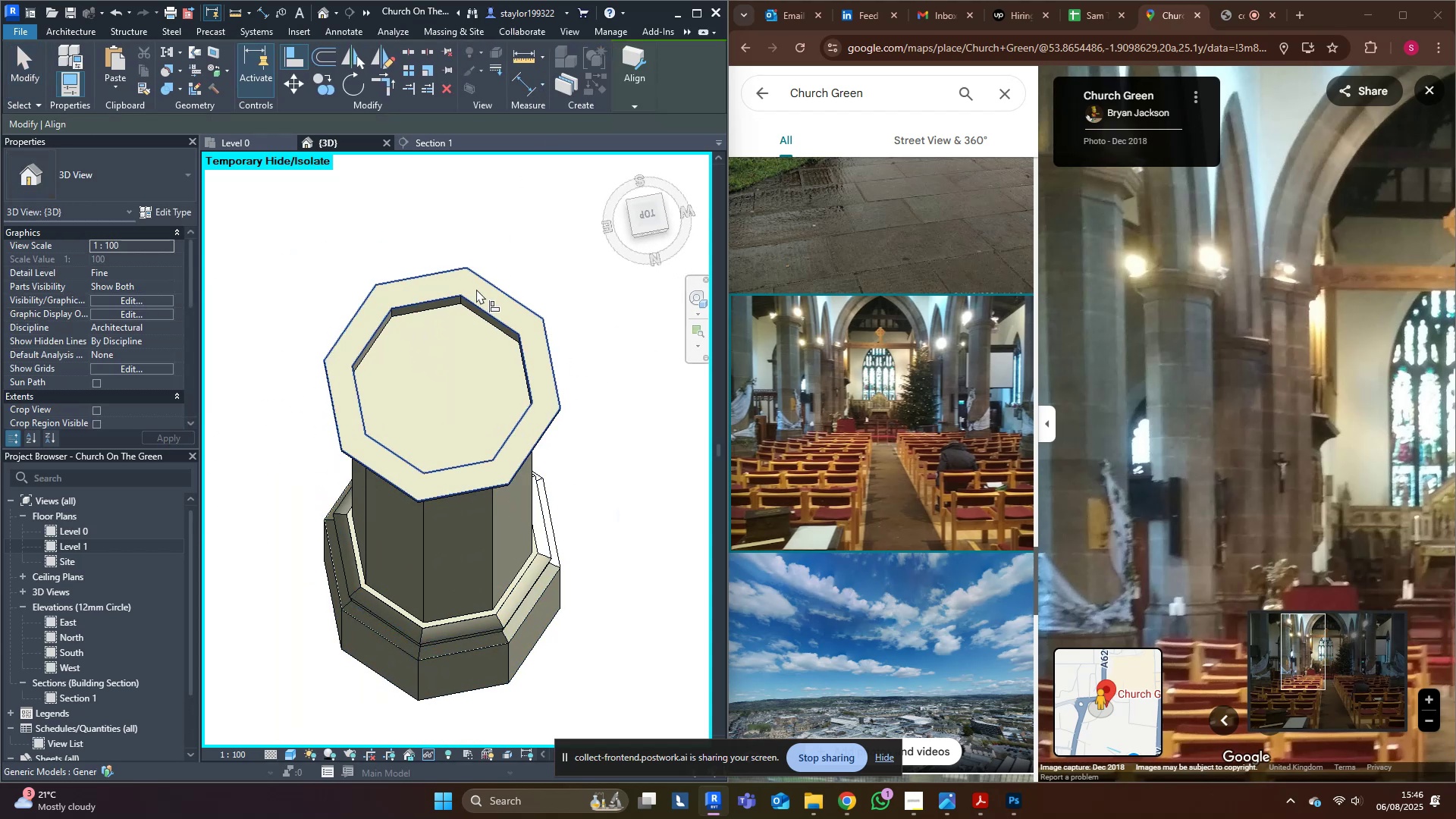 
left_click([476, 289])
 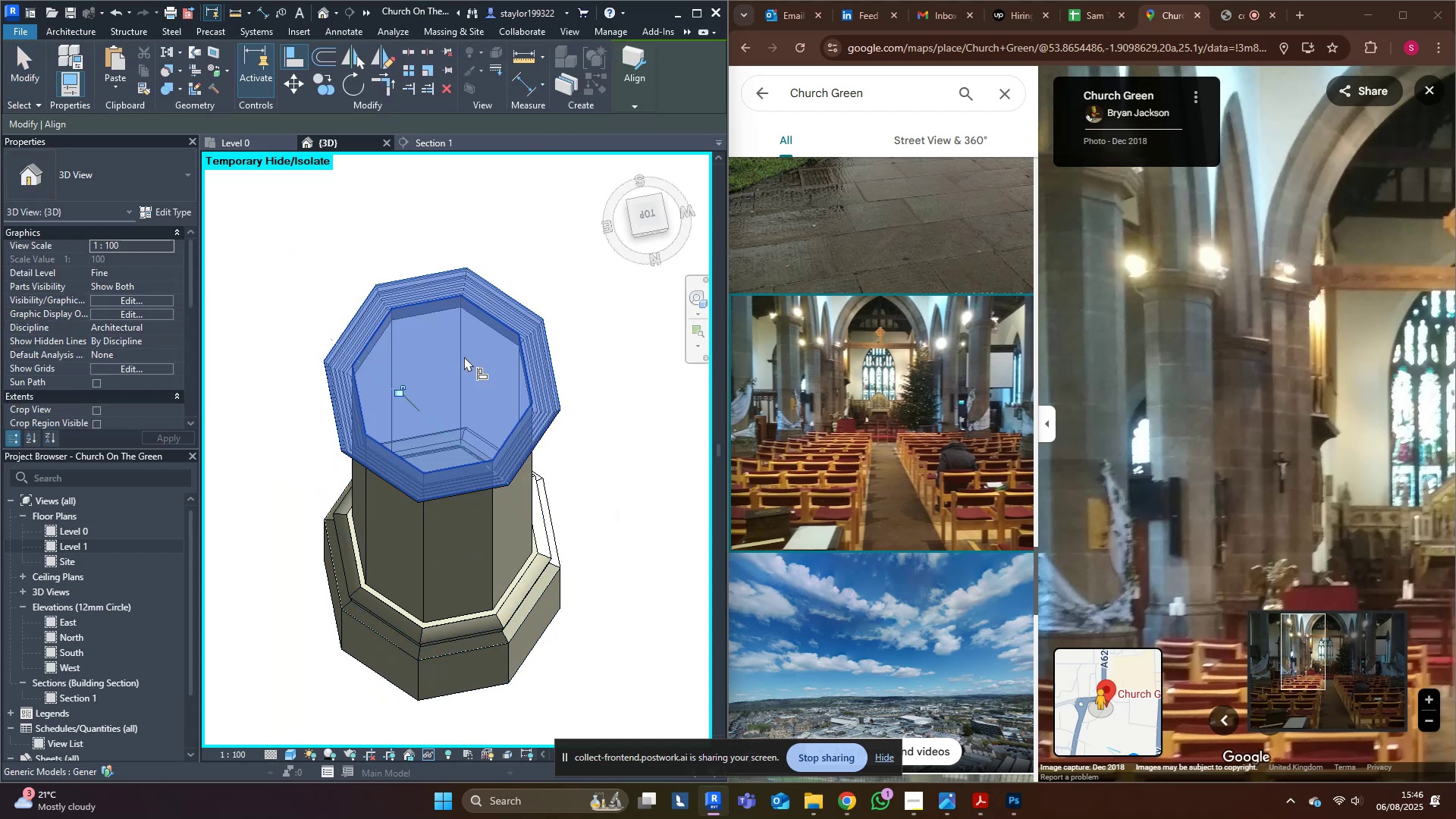 
key(Escape)
 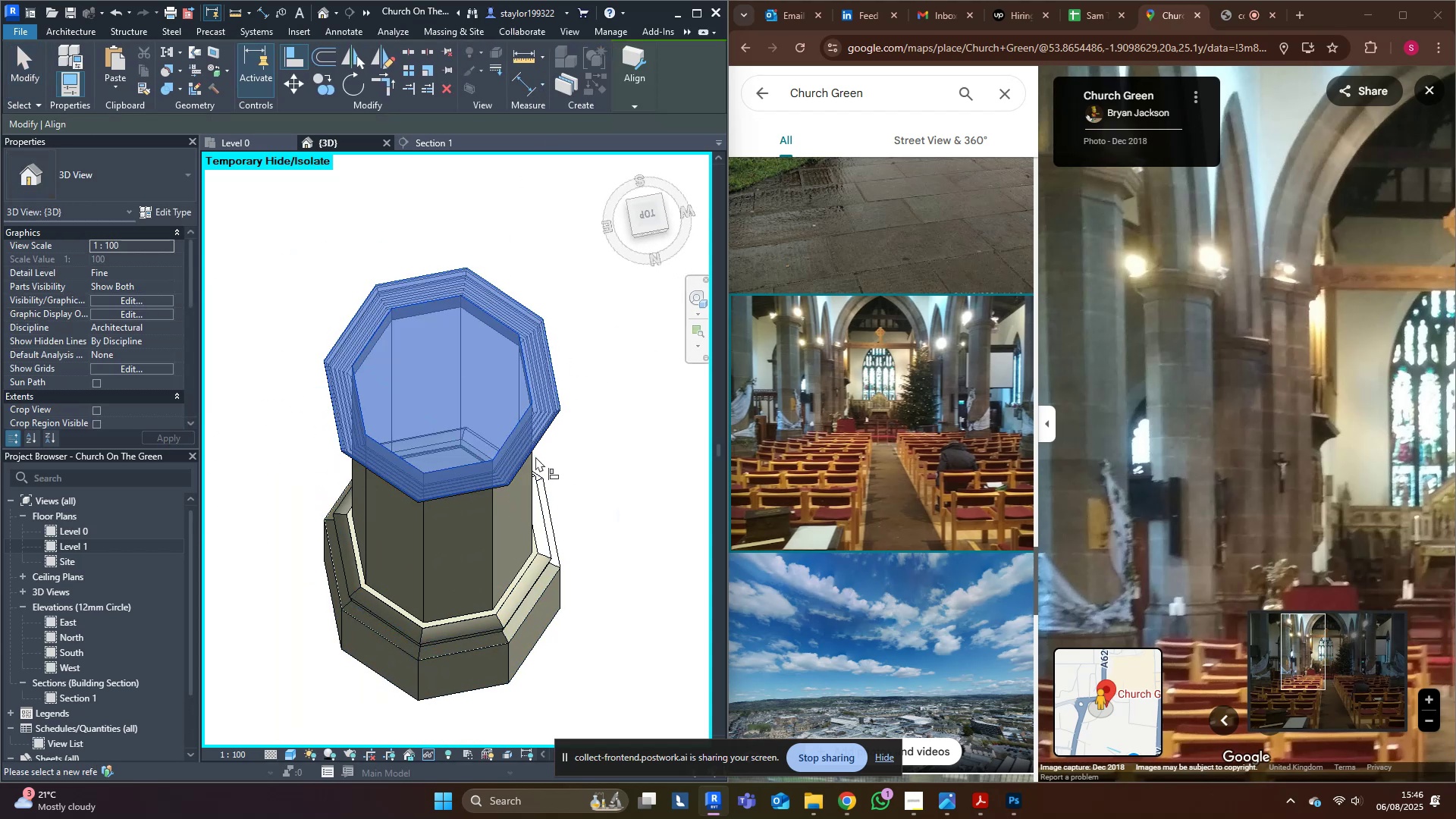 
key(Escape)
 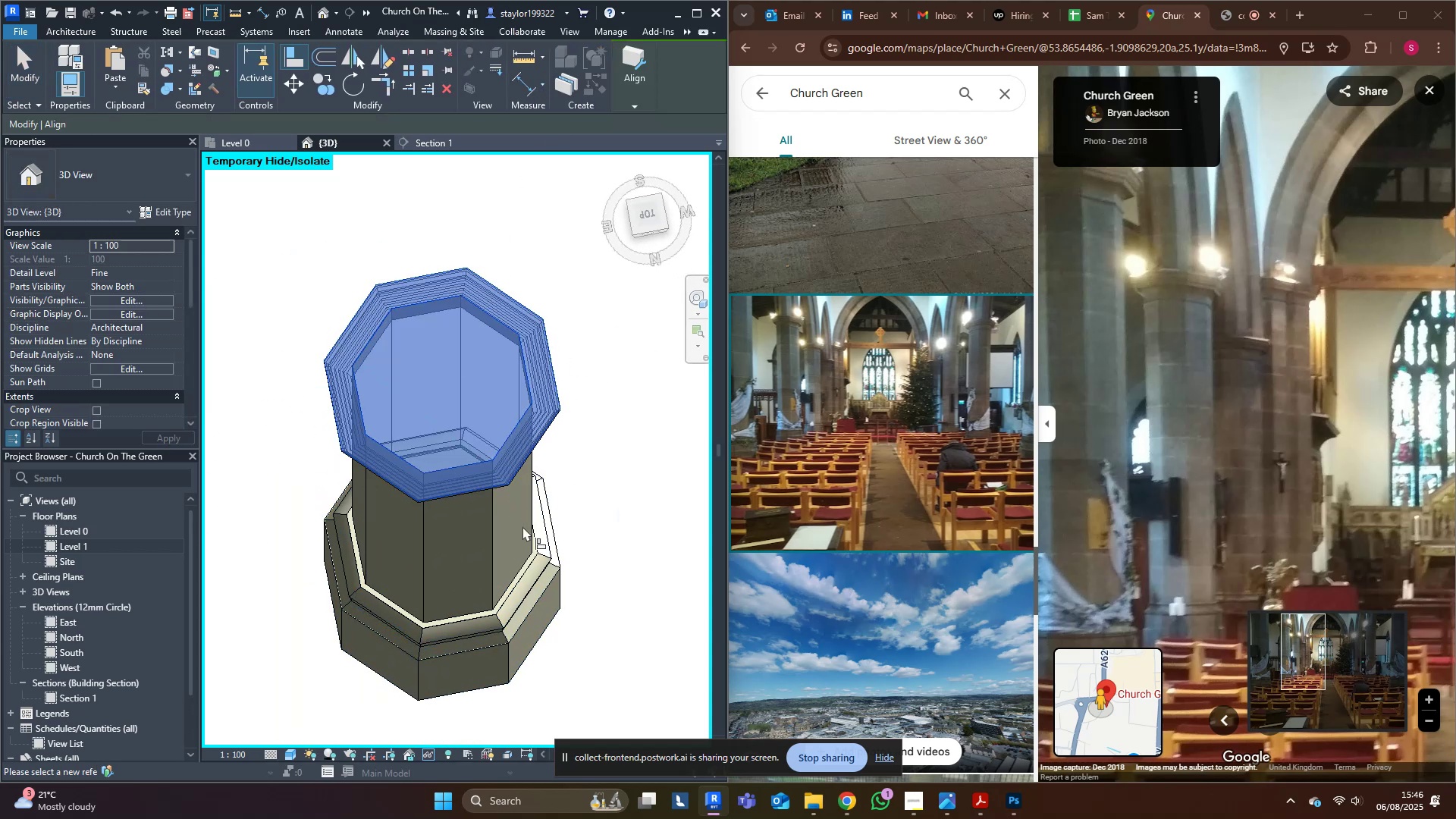 
scroll: coordinate [523, 547], scroll_direction: down, amount: 5.0
 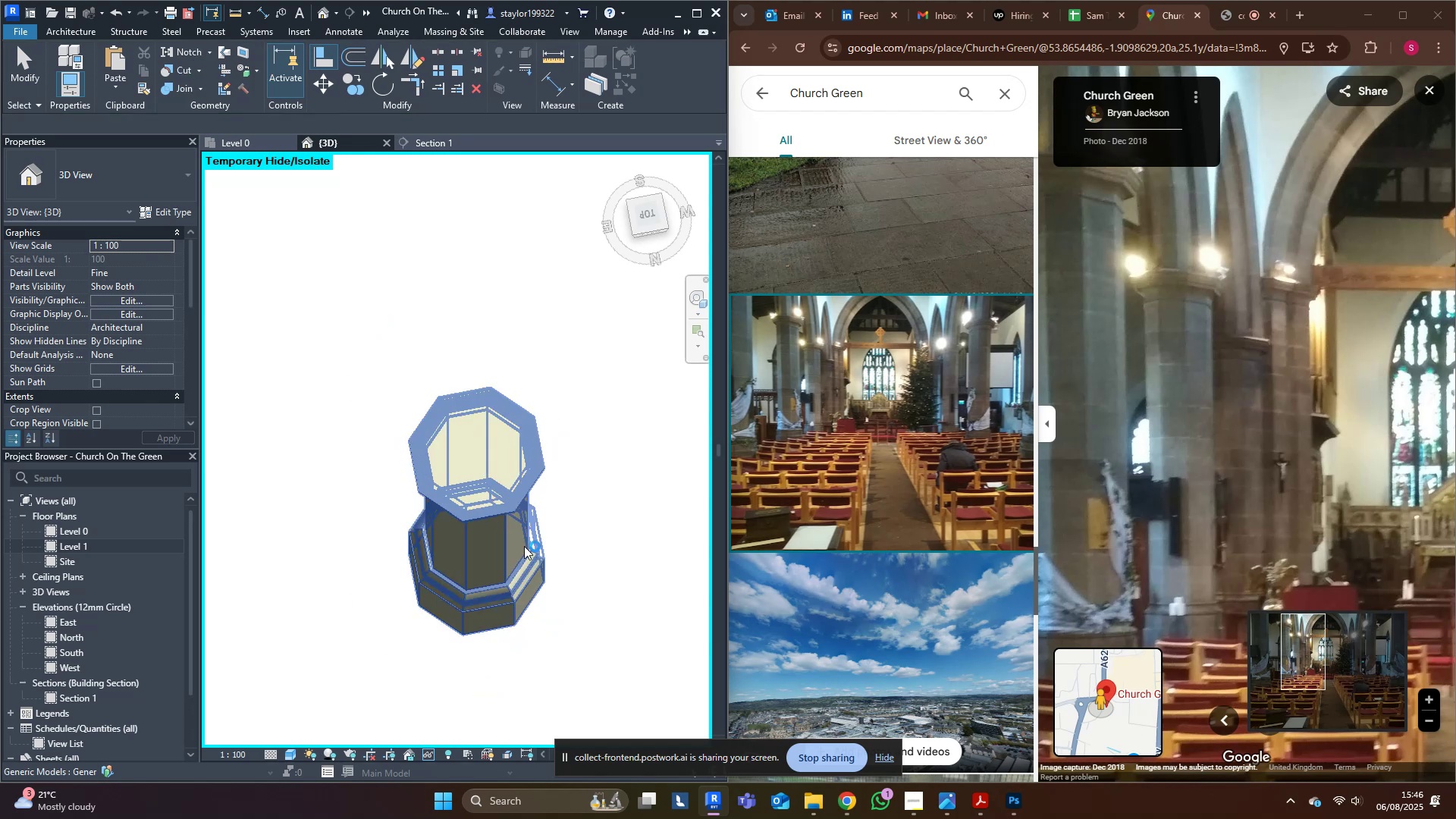 
key(Escape)
 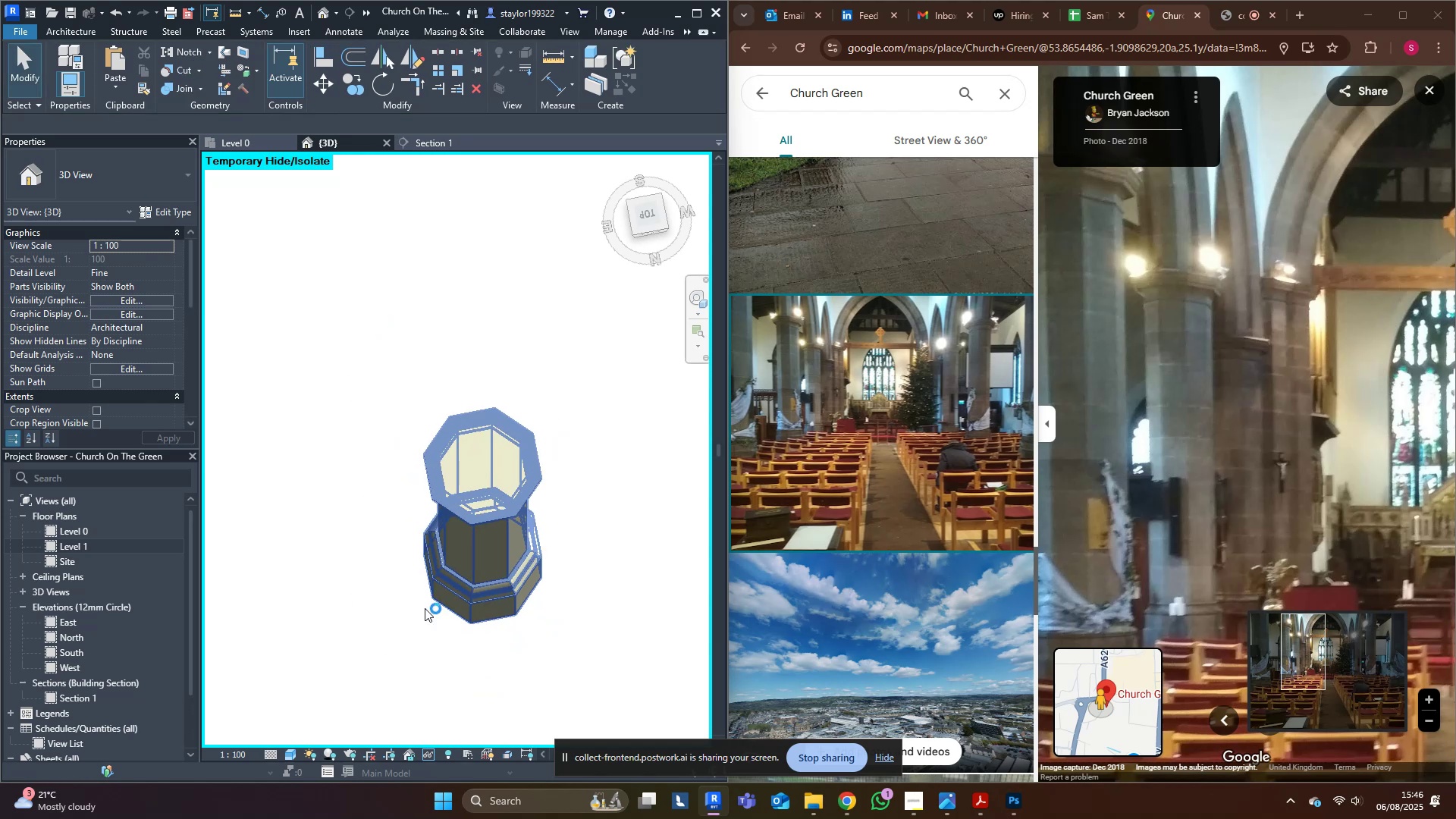 
left_click_drag(start_coordinate=[359, 597], to_coordinate=[359, 589])
 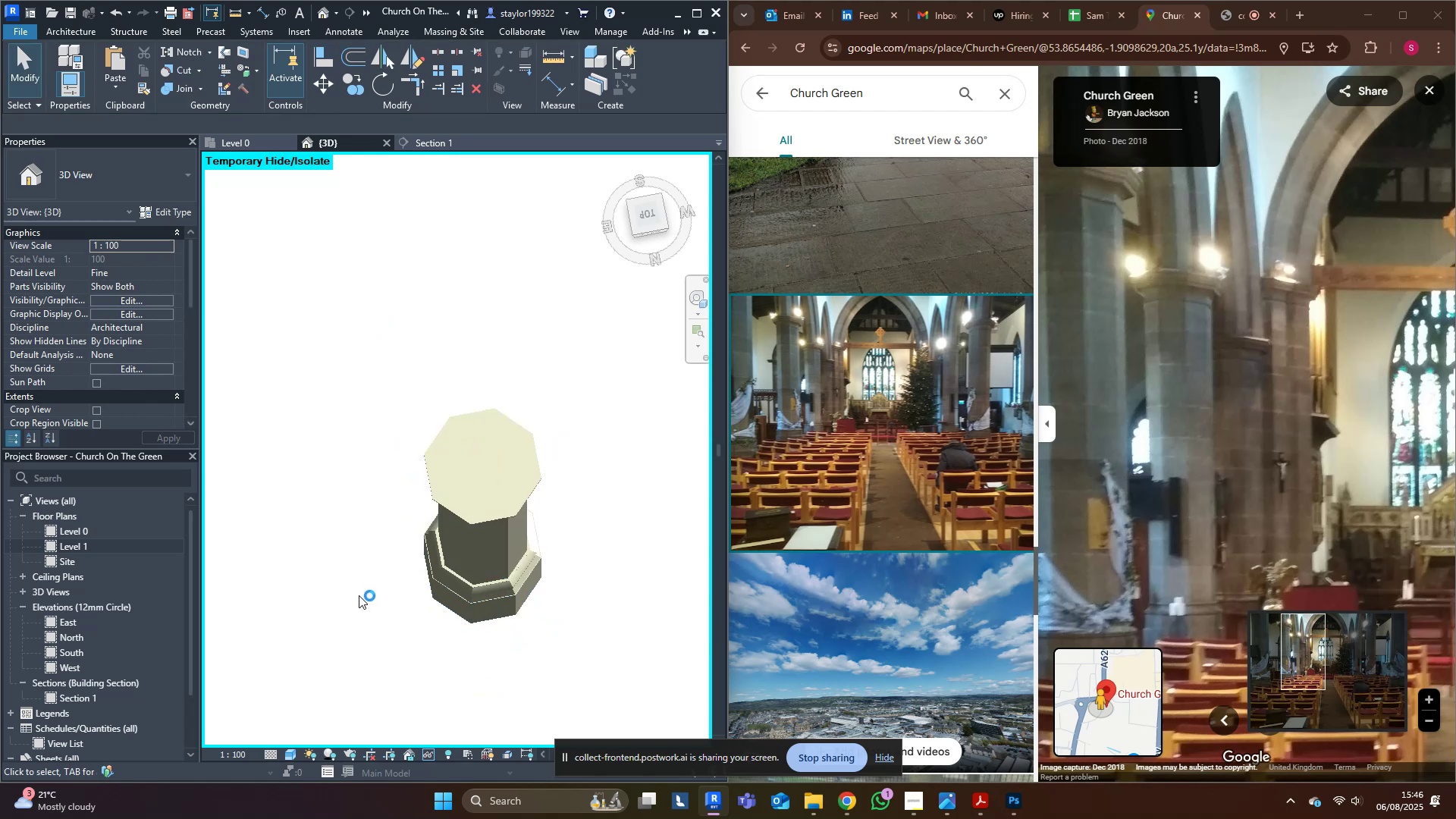 
key(Escape)
 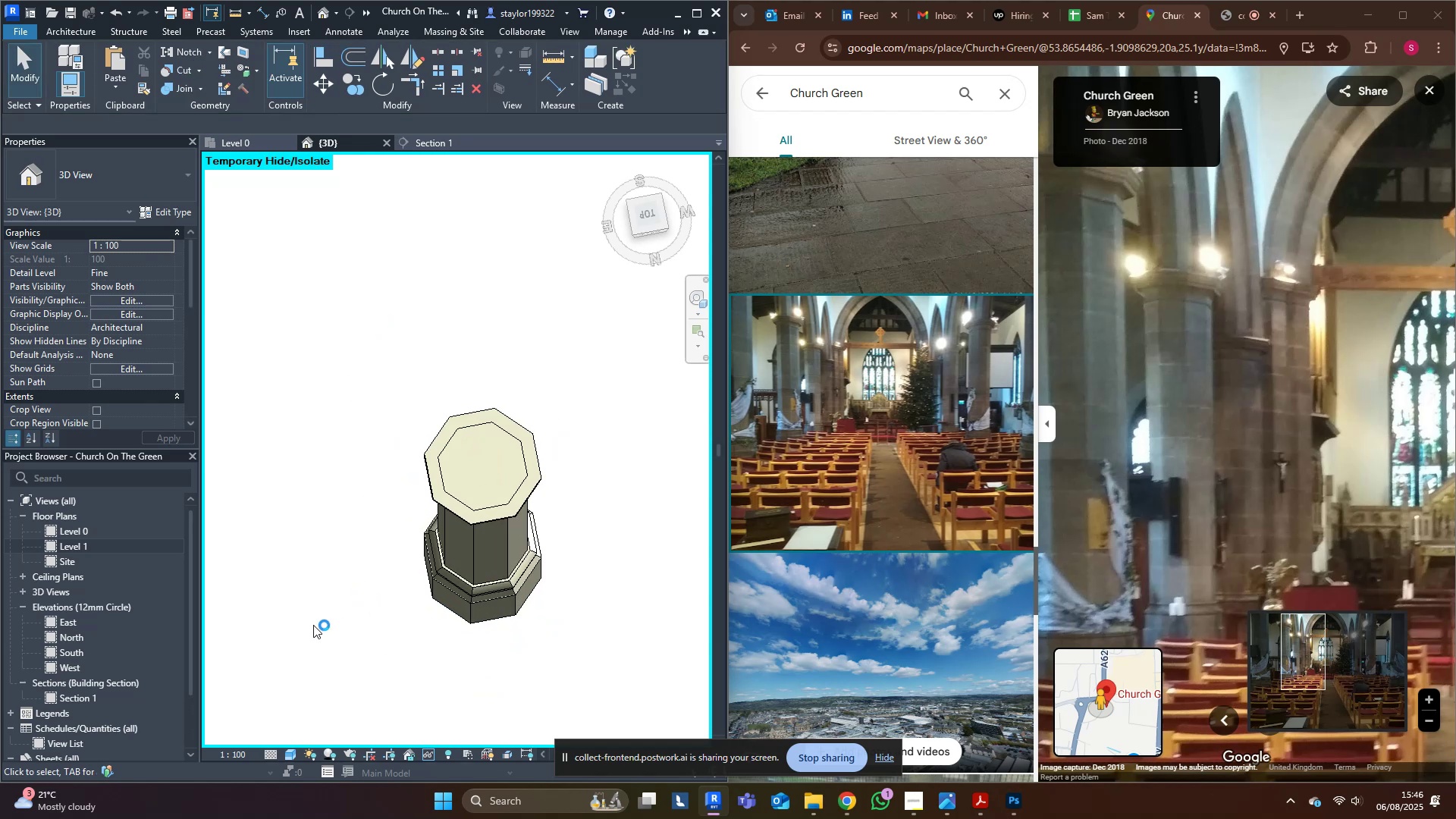 
scroll: coordinate [372, 547], scroll_direction: down, amount: 7.0
 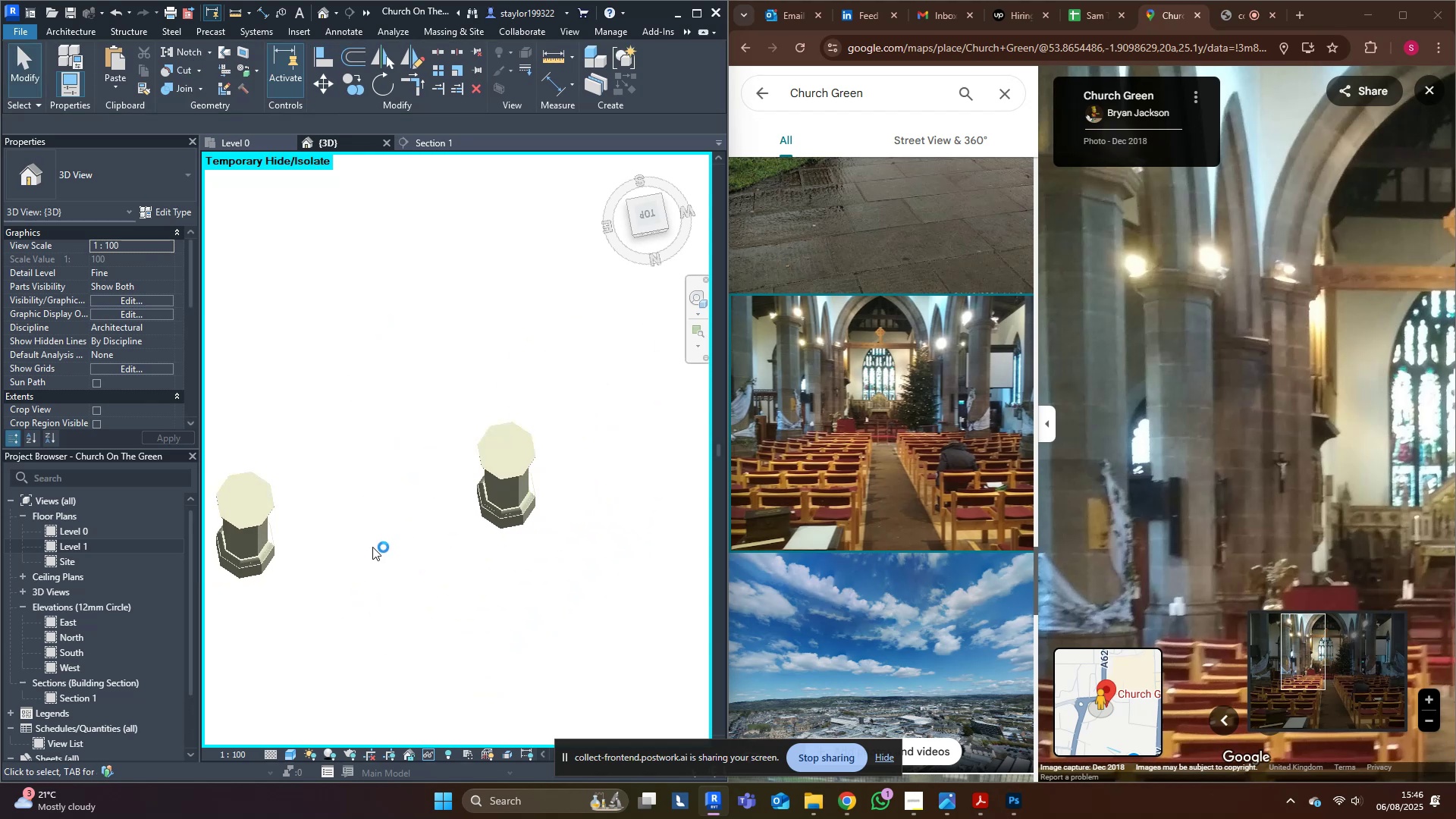 
hold_key(key=ShiftLeft, duration=1.56)
 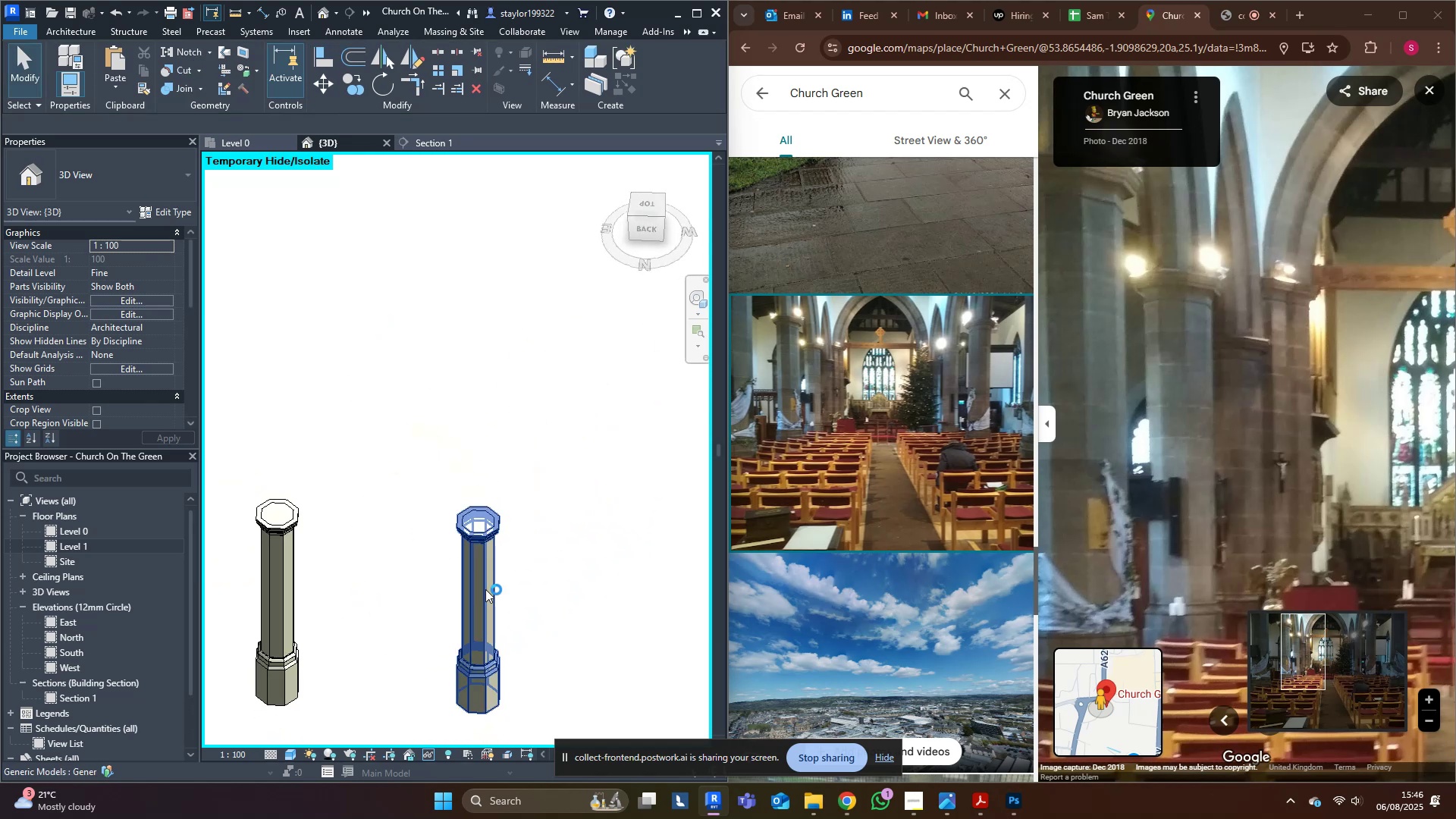 
left_click([489, 588])
 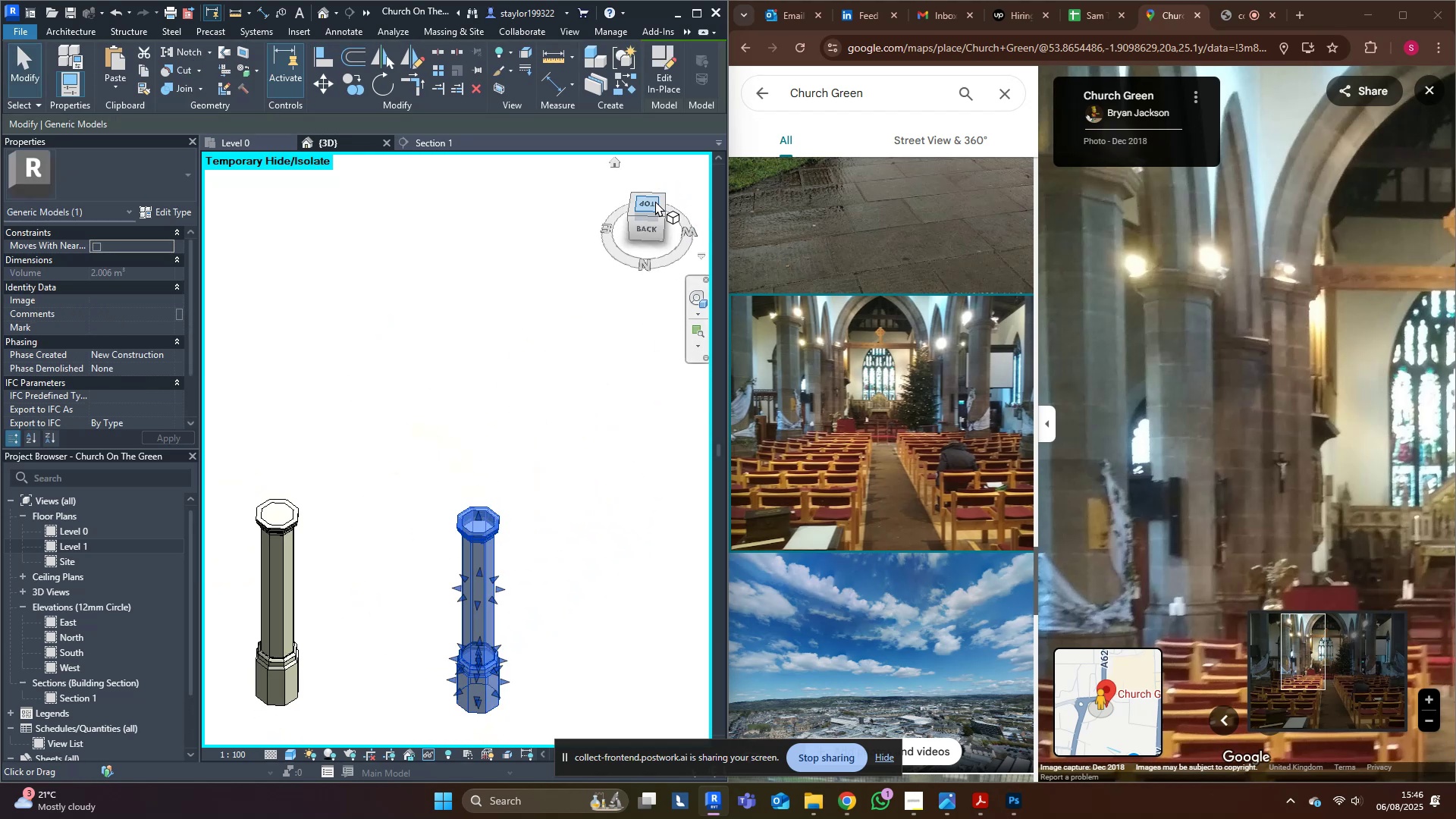 
left_click([648, 206])
 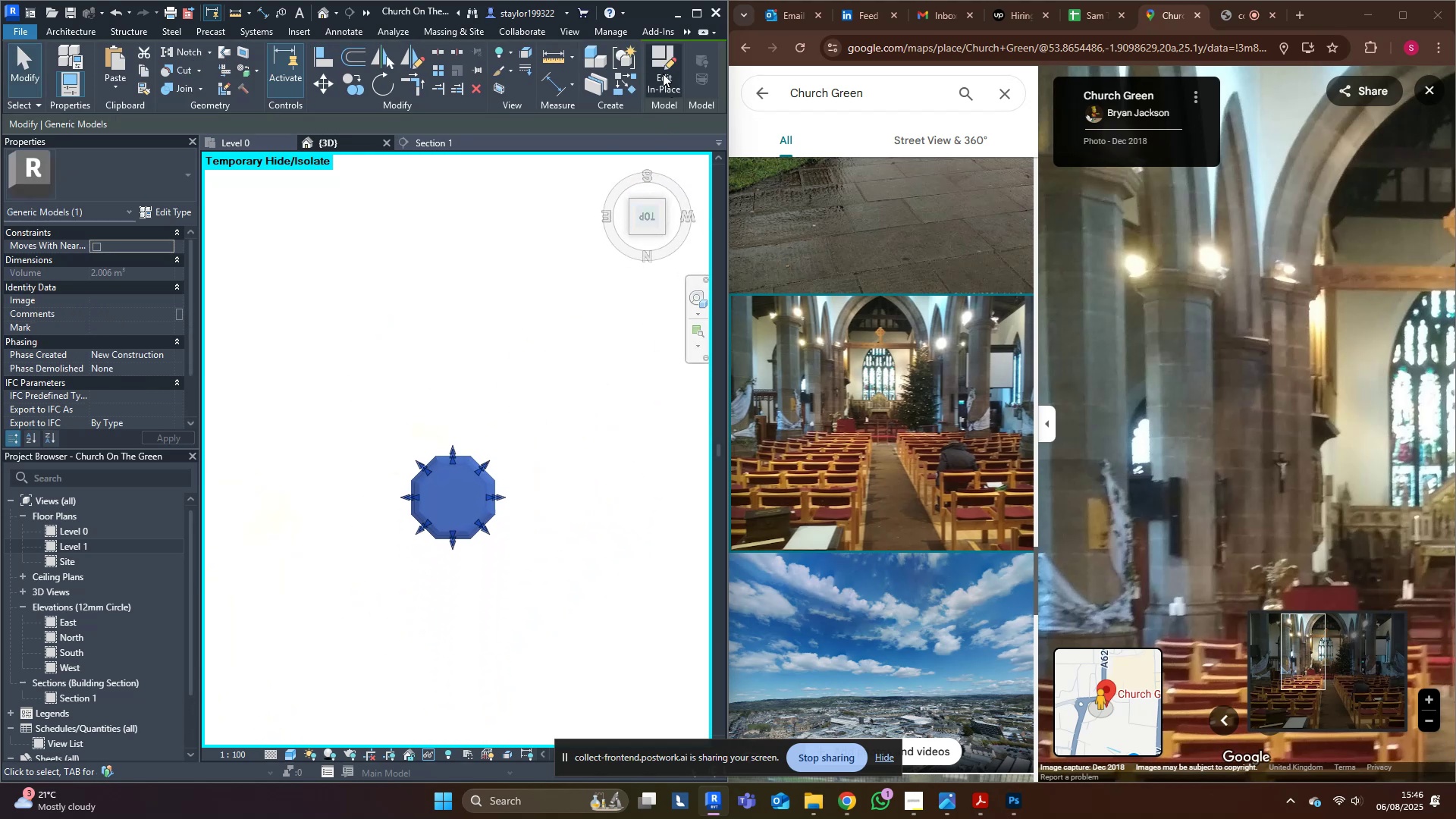 
left_click([663, 74])
 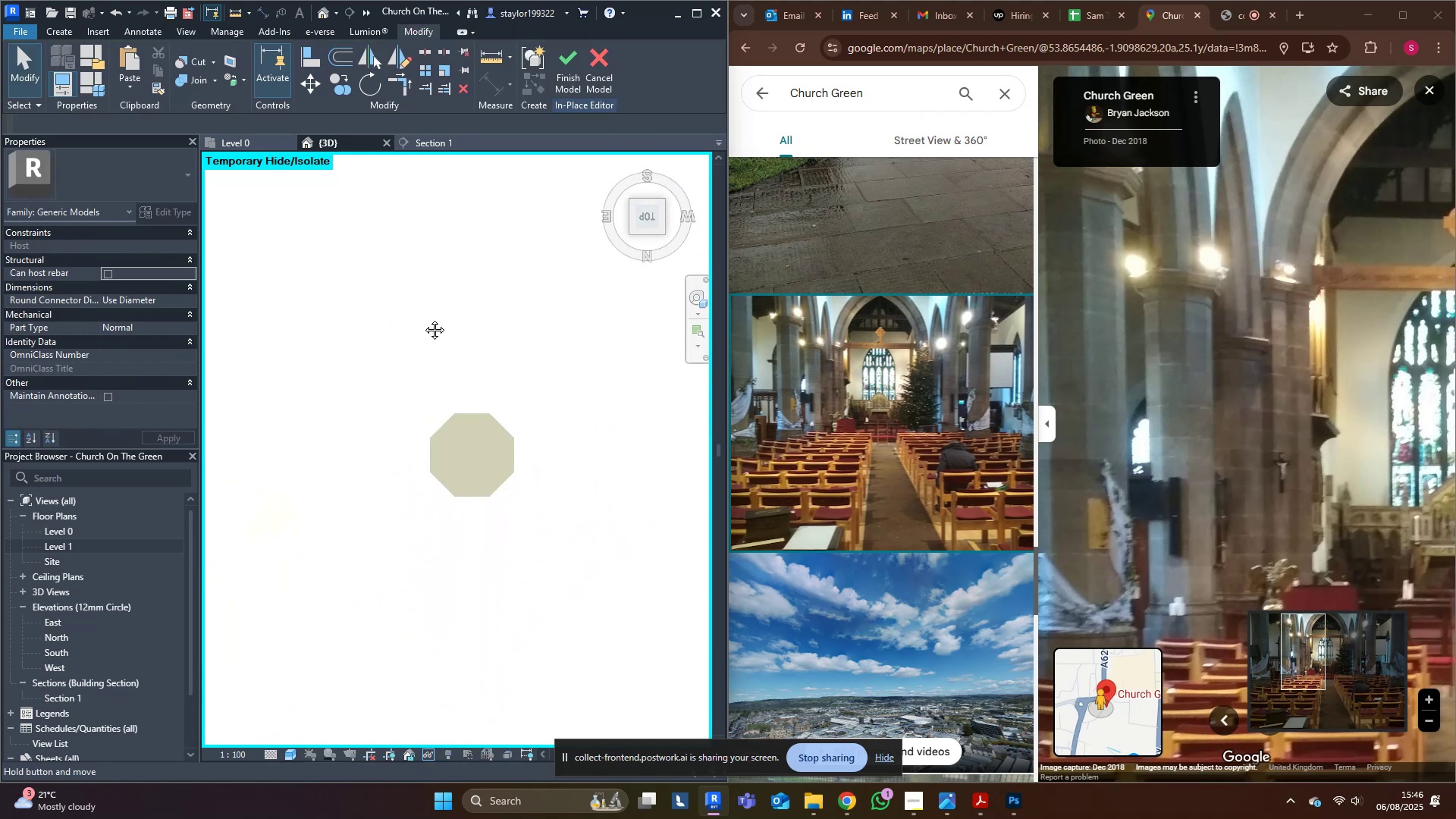 
scroll: coordinate [421, 418], scroll_direction: down, amount: 4.0
 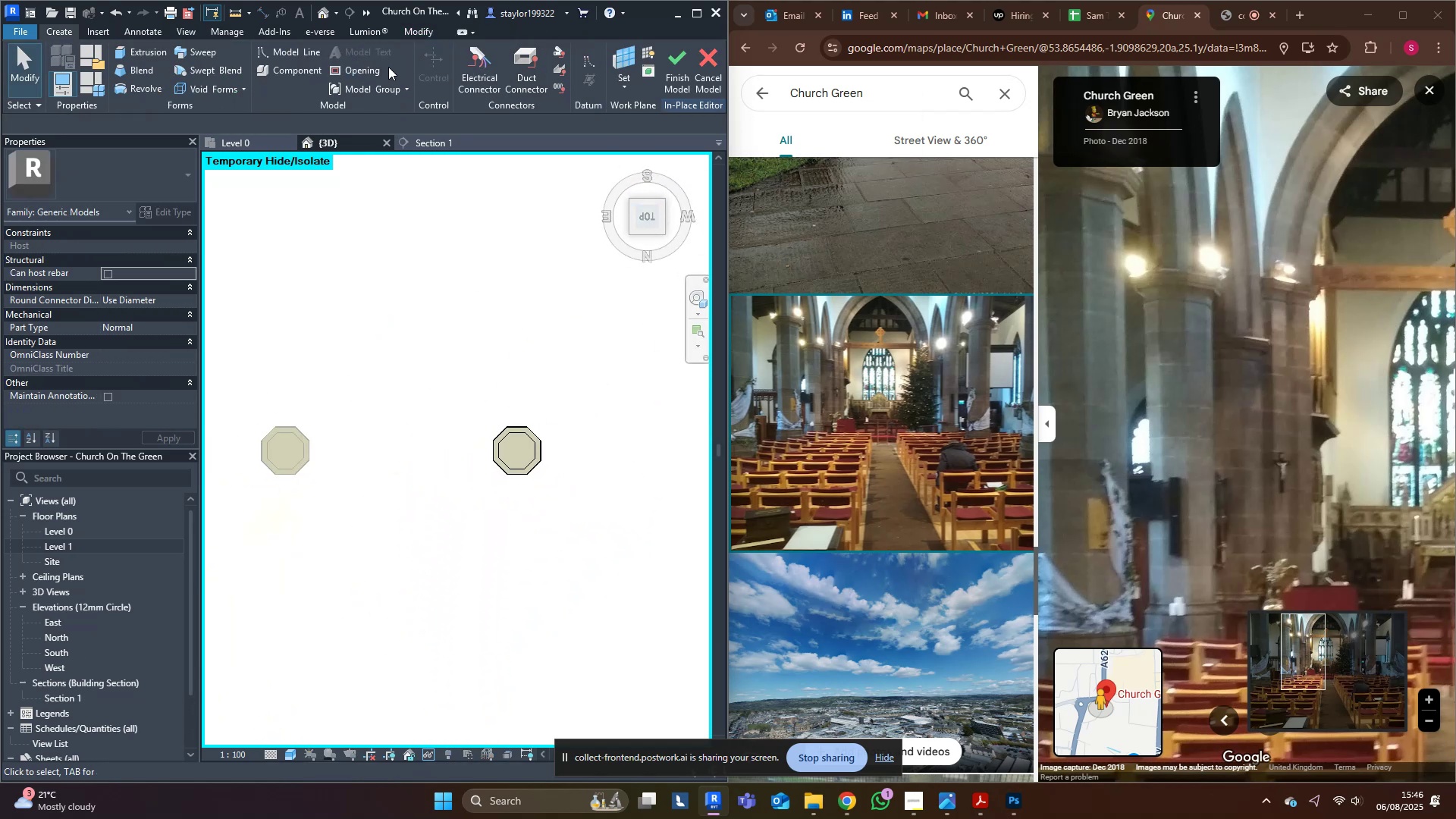 
scroll: coordinate [264, 435], scroll_direction: up, amount: 3.0
 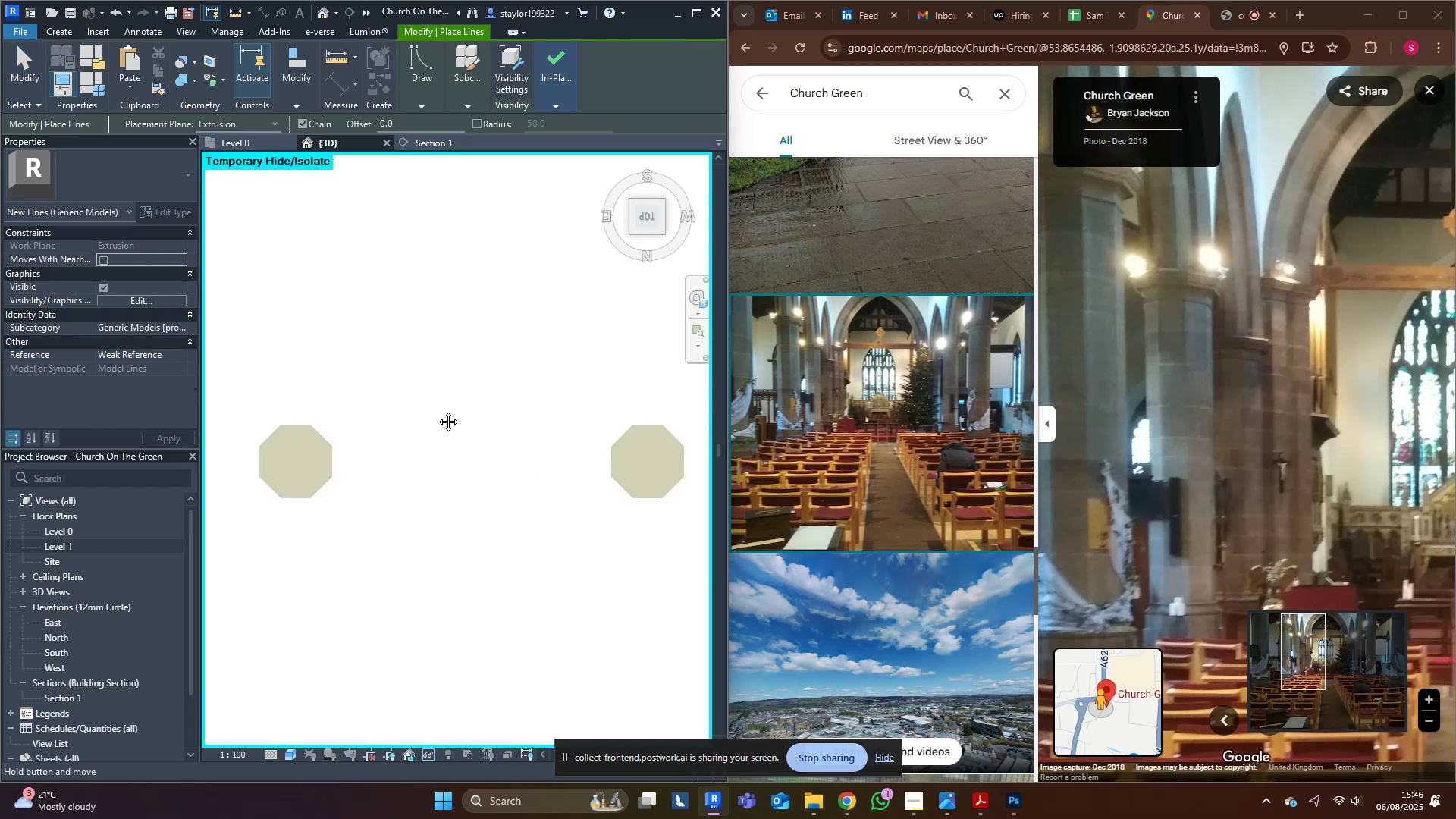 
key(Escape)
 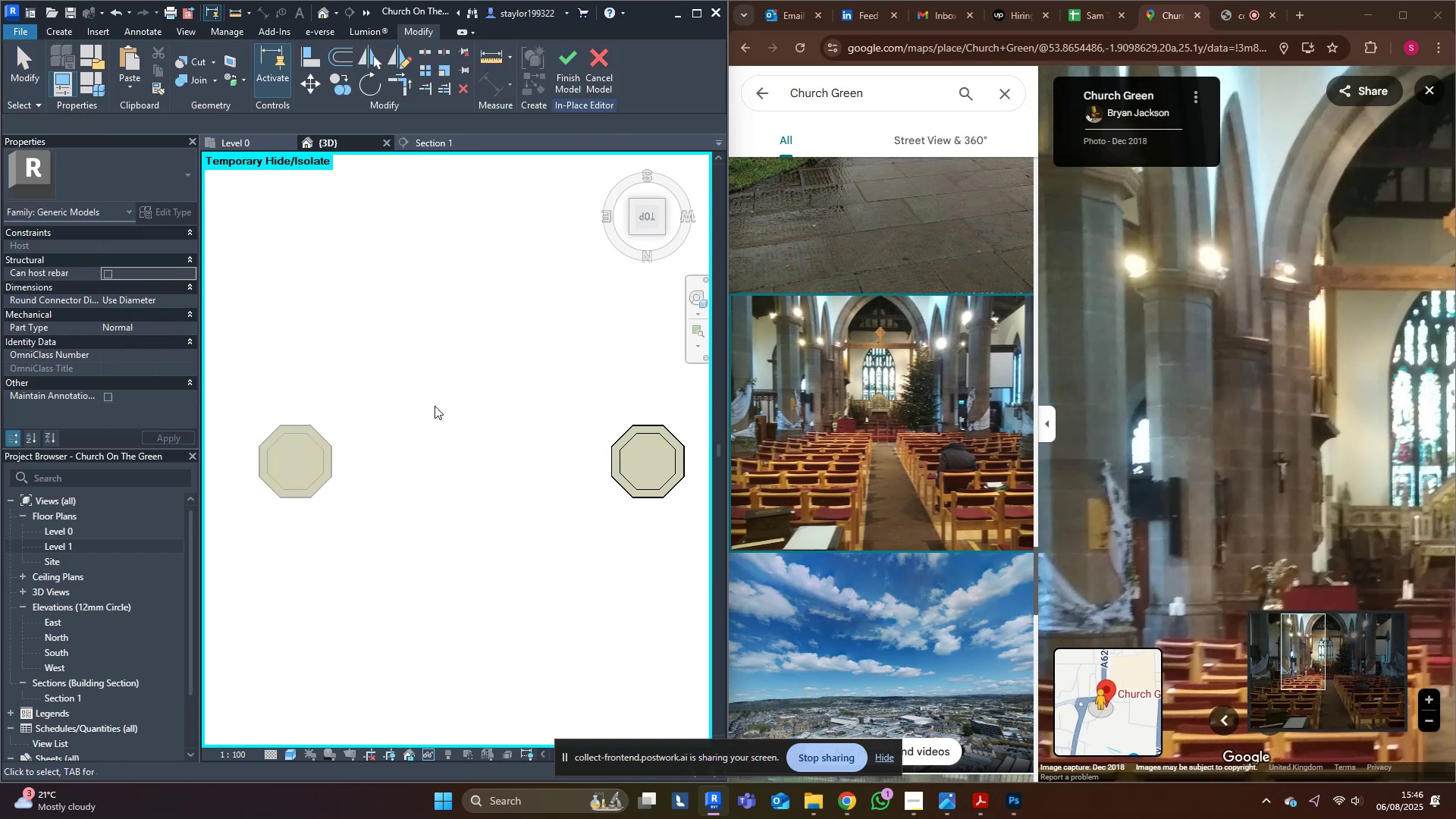 
key(Escape)
 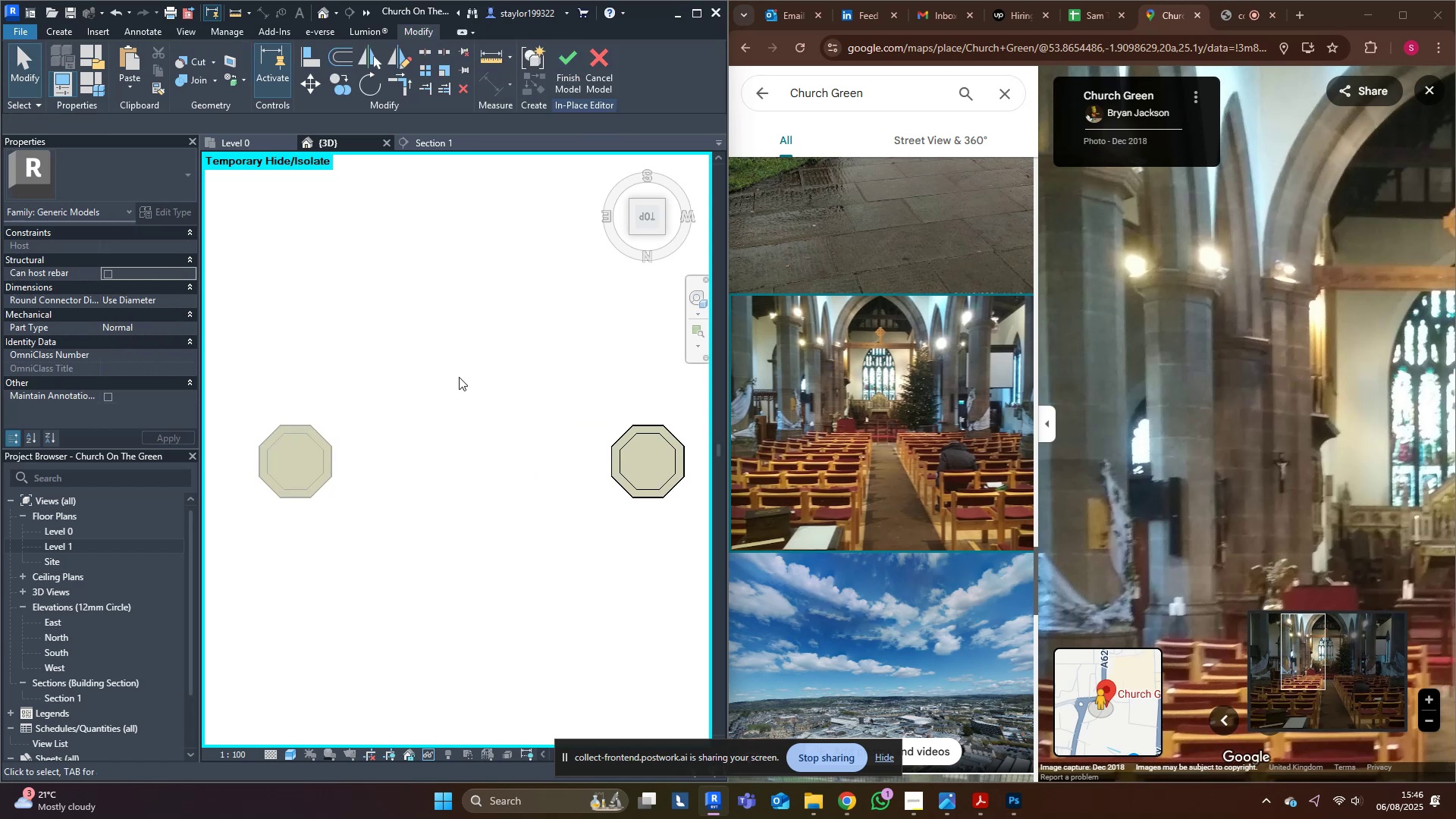 
key(Escape)
 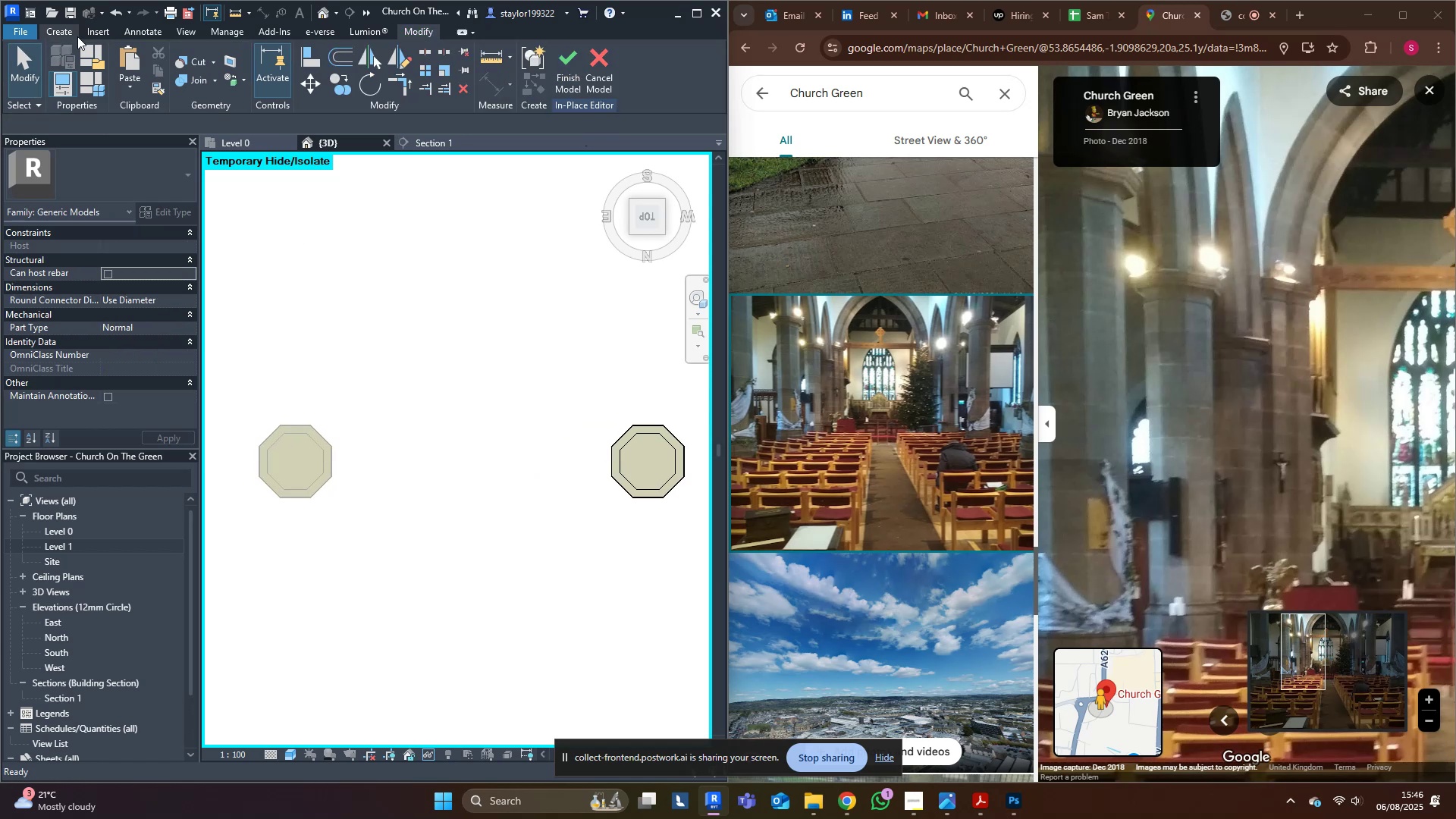 
left_click([71, 32])
 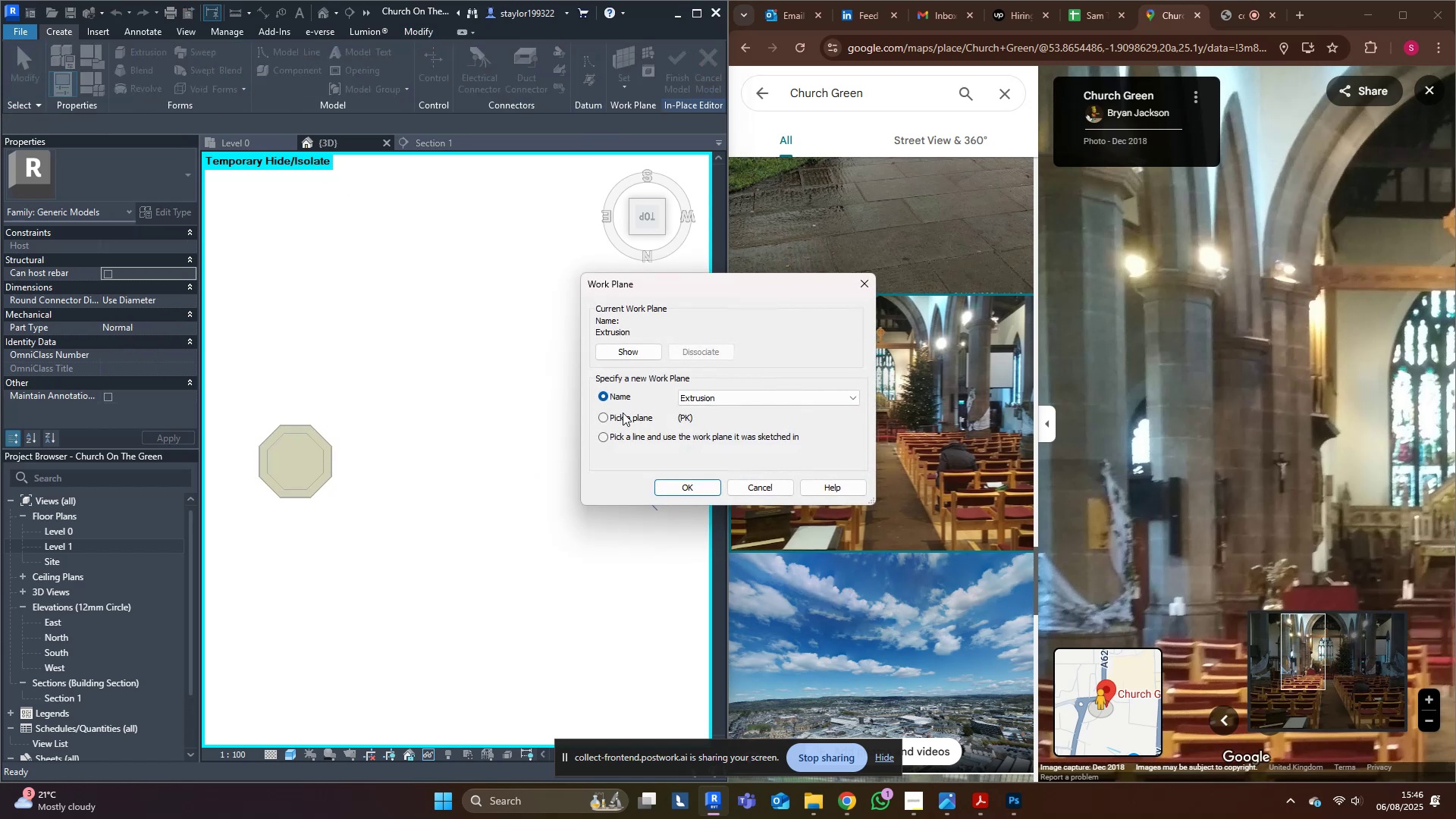 
double_click([738, 398])
 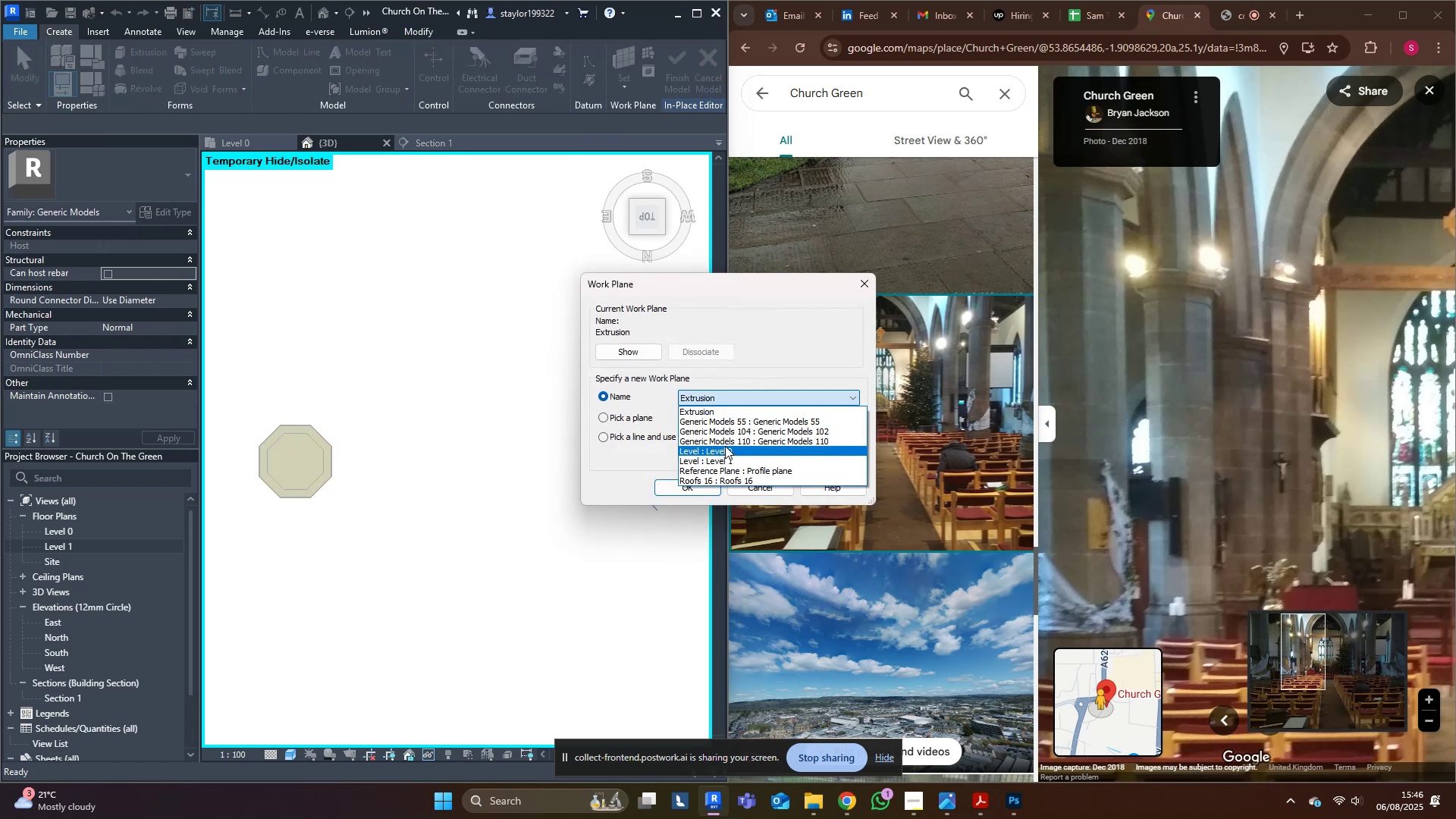 
left_click([726, 447])
 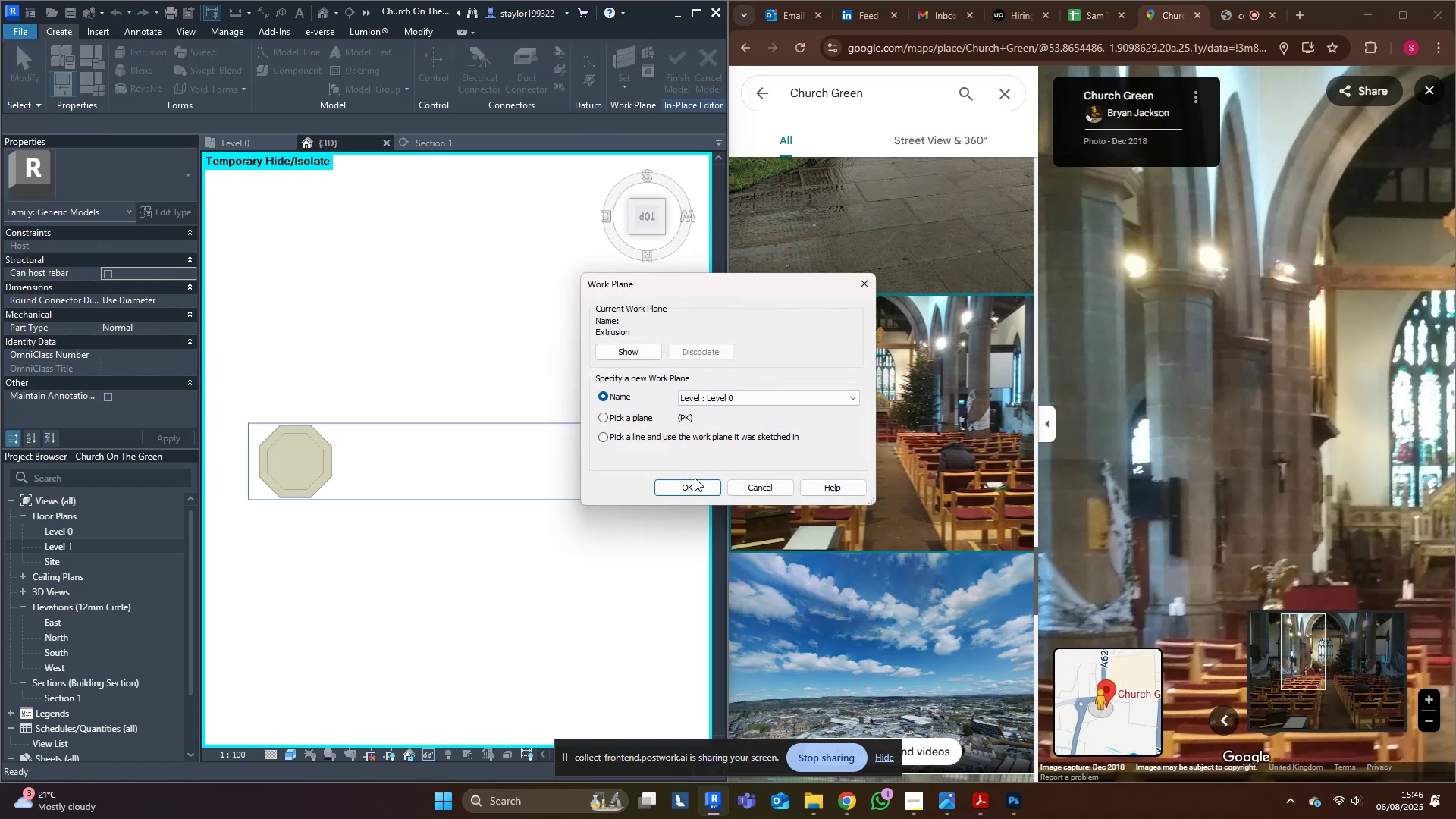 
left_click([694, 482])
 